 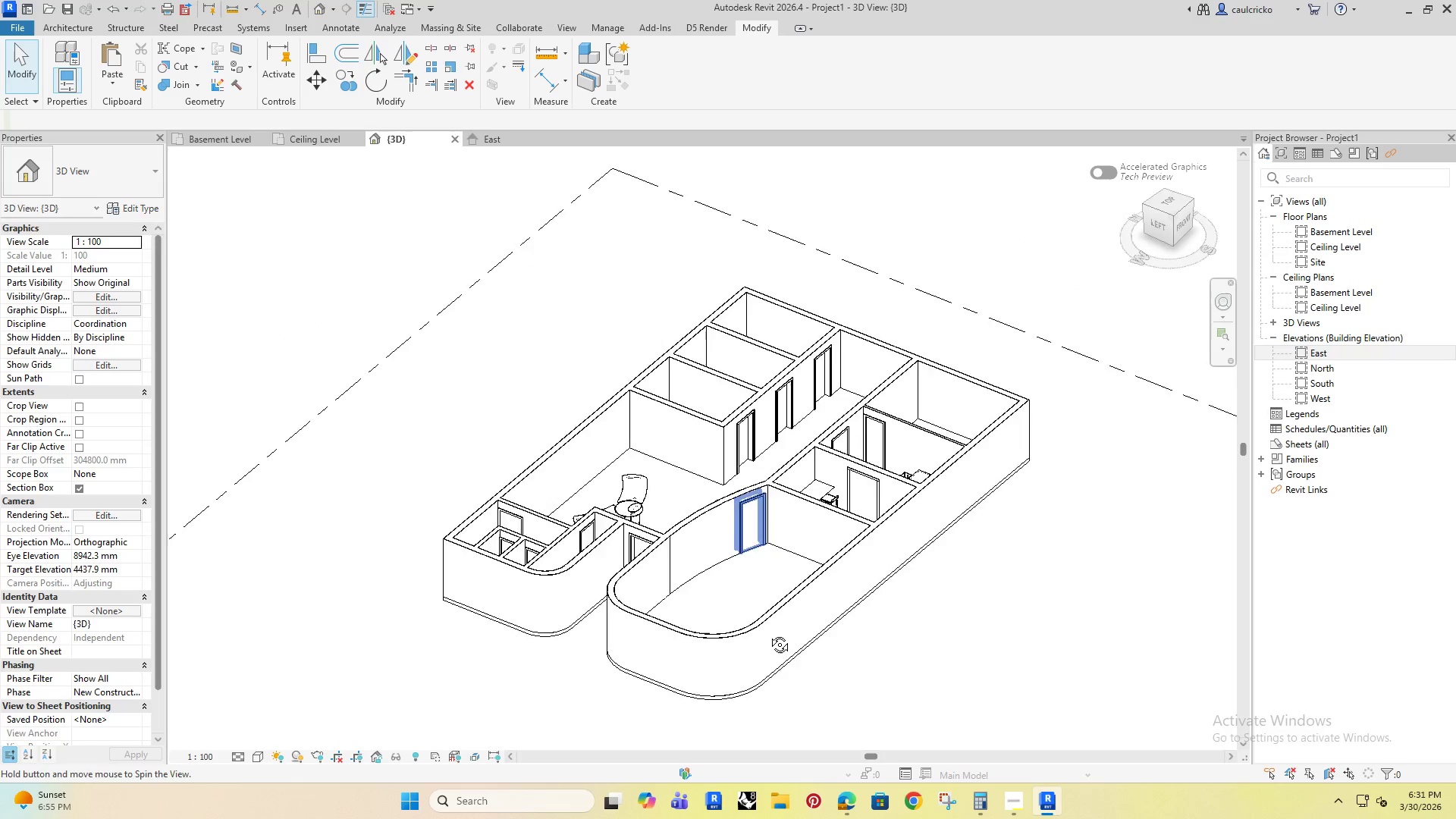 
left_click([736, 625])
 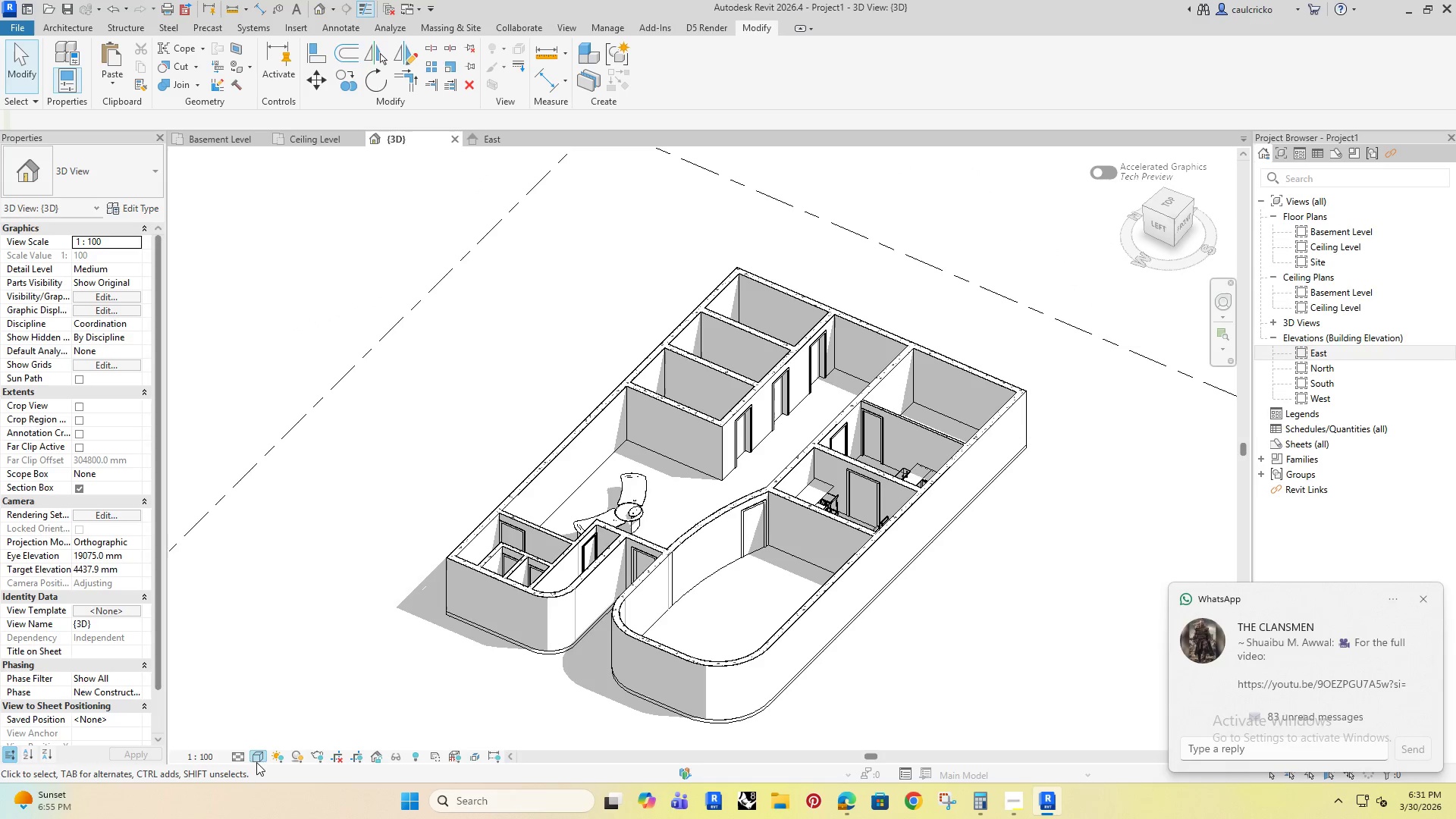 
left_click([261, 760])
 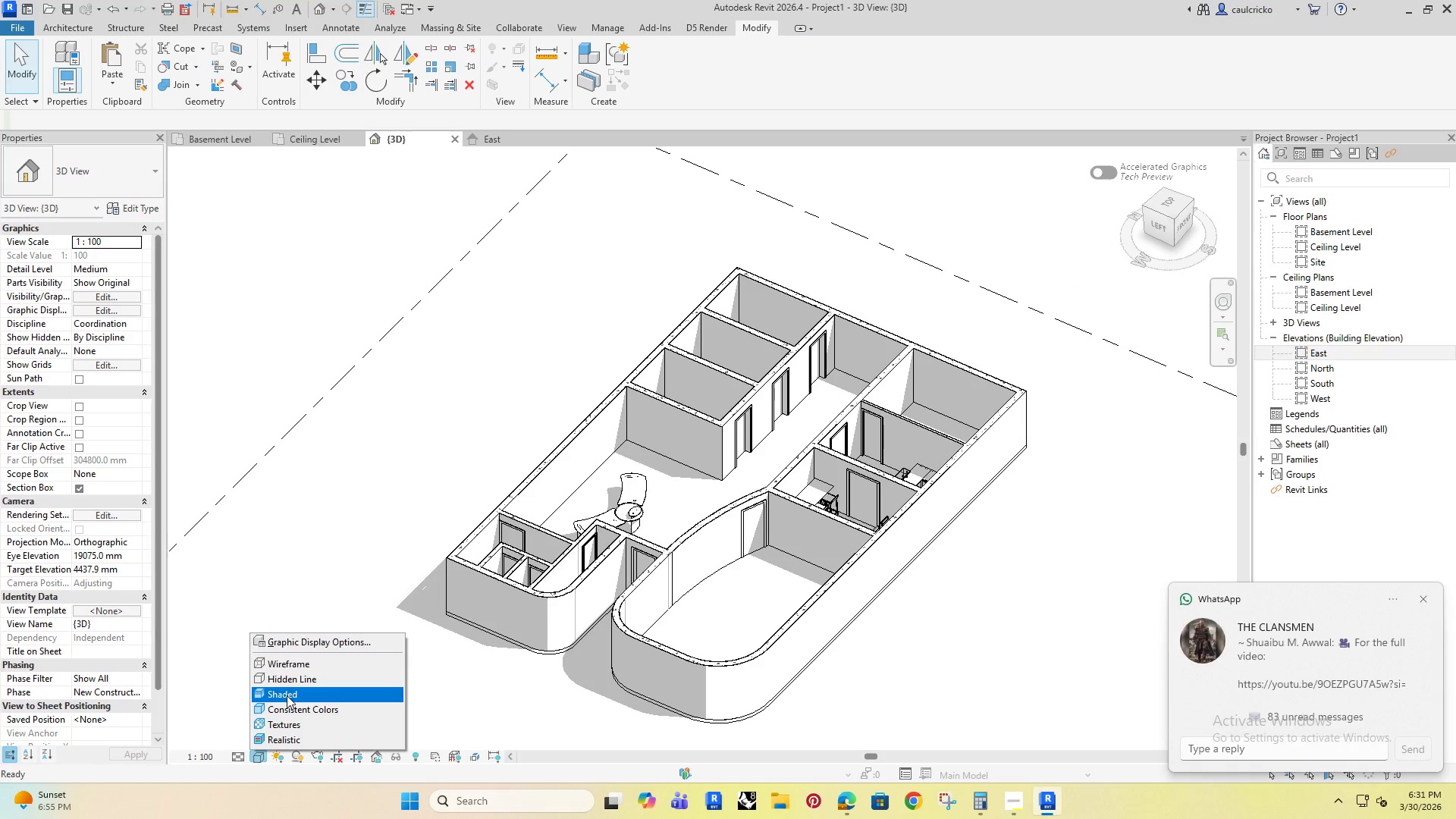 
left_click([297, 711])
 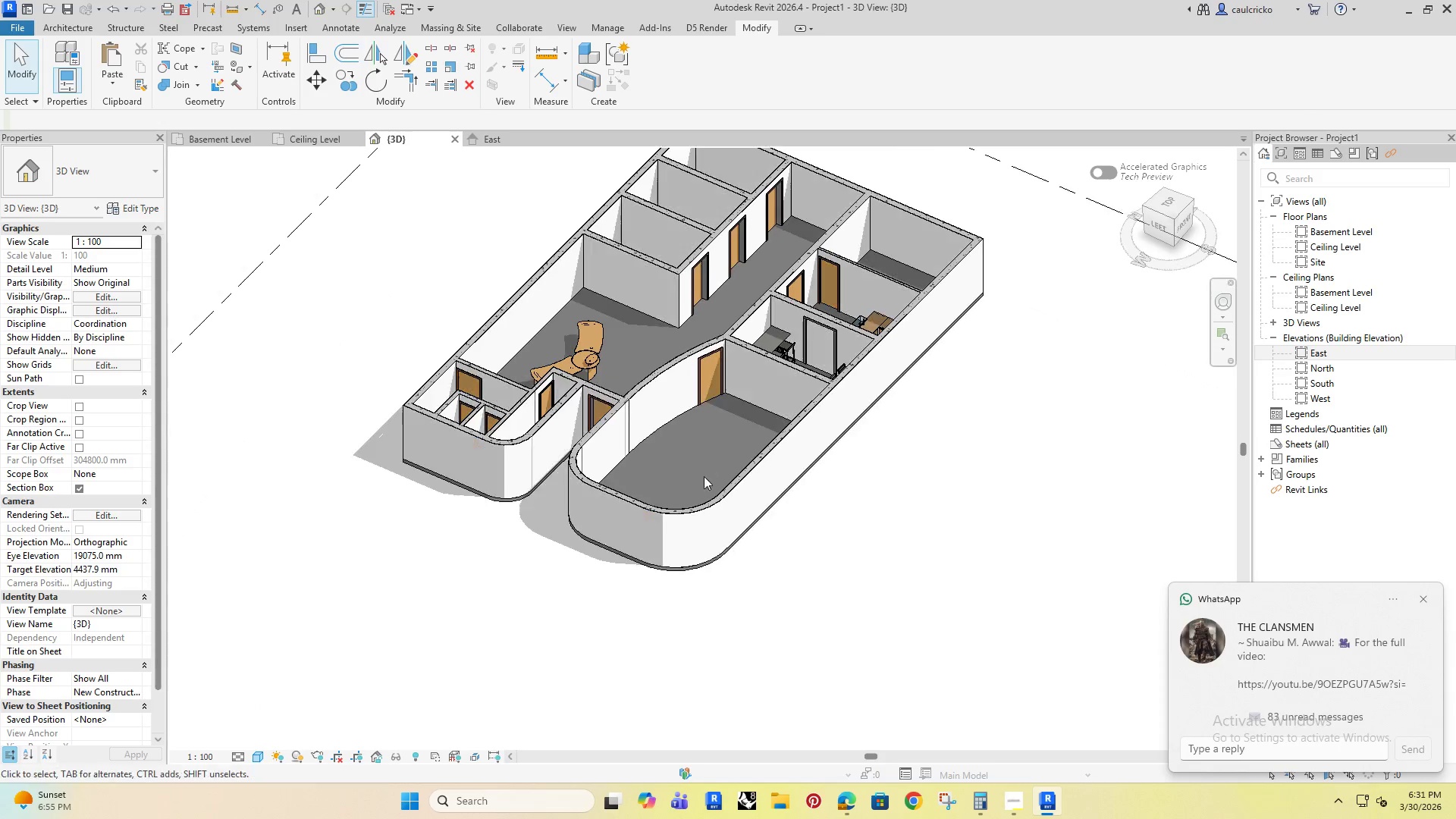 
left_click([811, 482])
 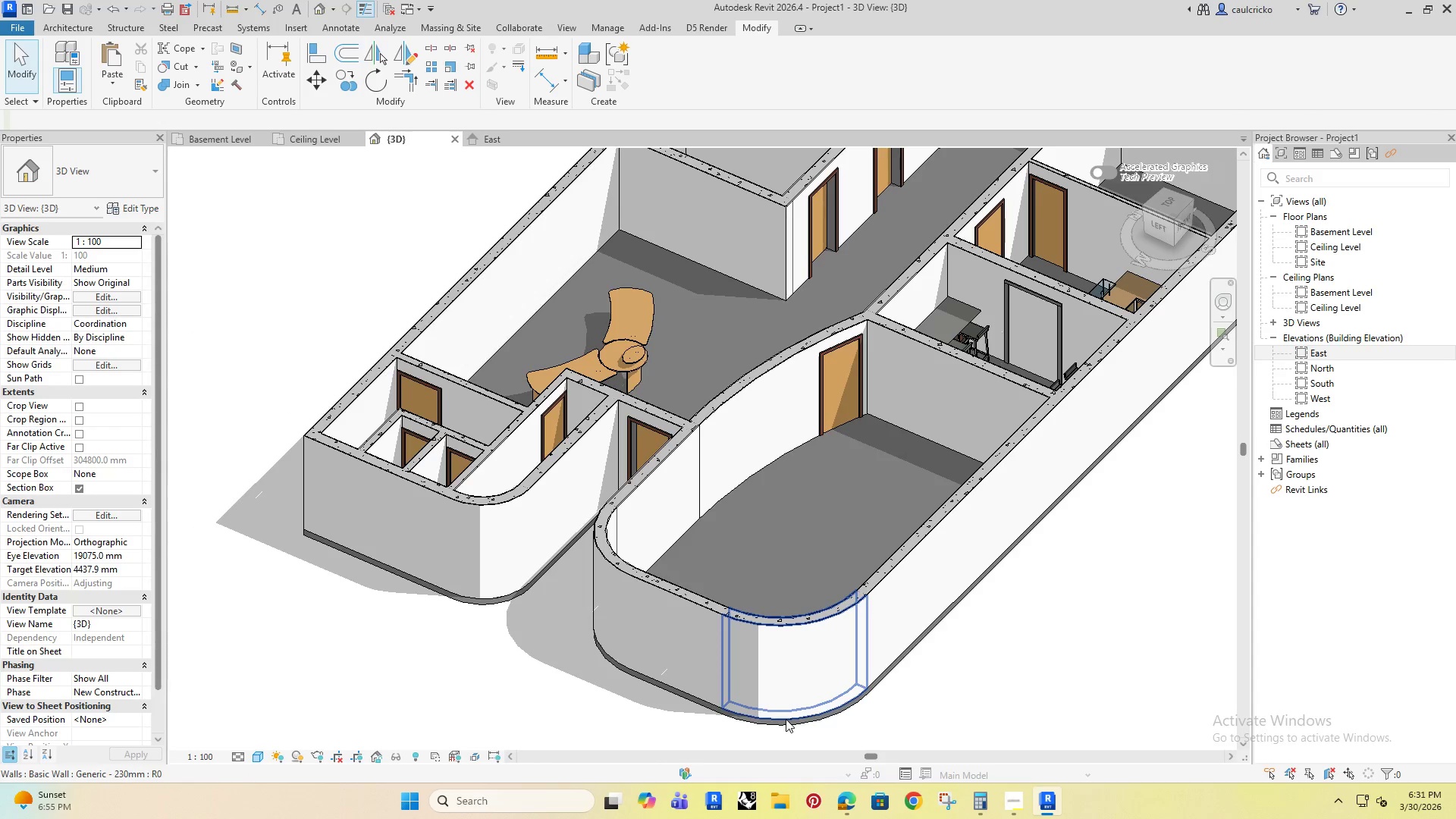 
scroll: coordinate [613, 452], scroll_direction: up, amount: 4.0
 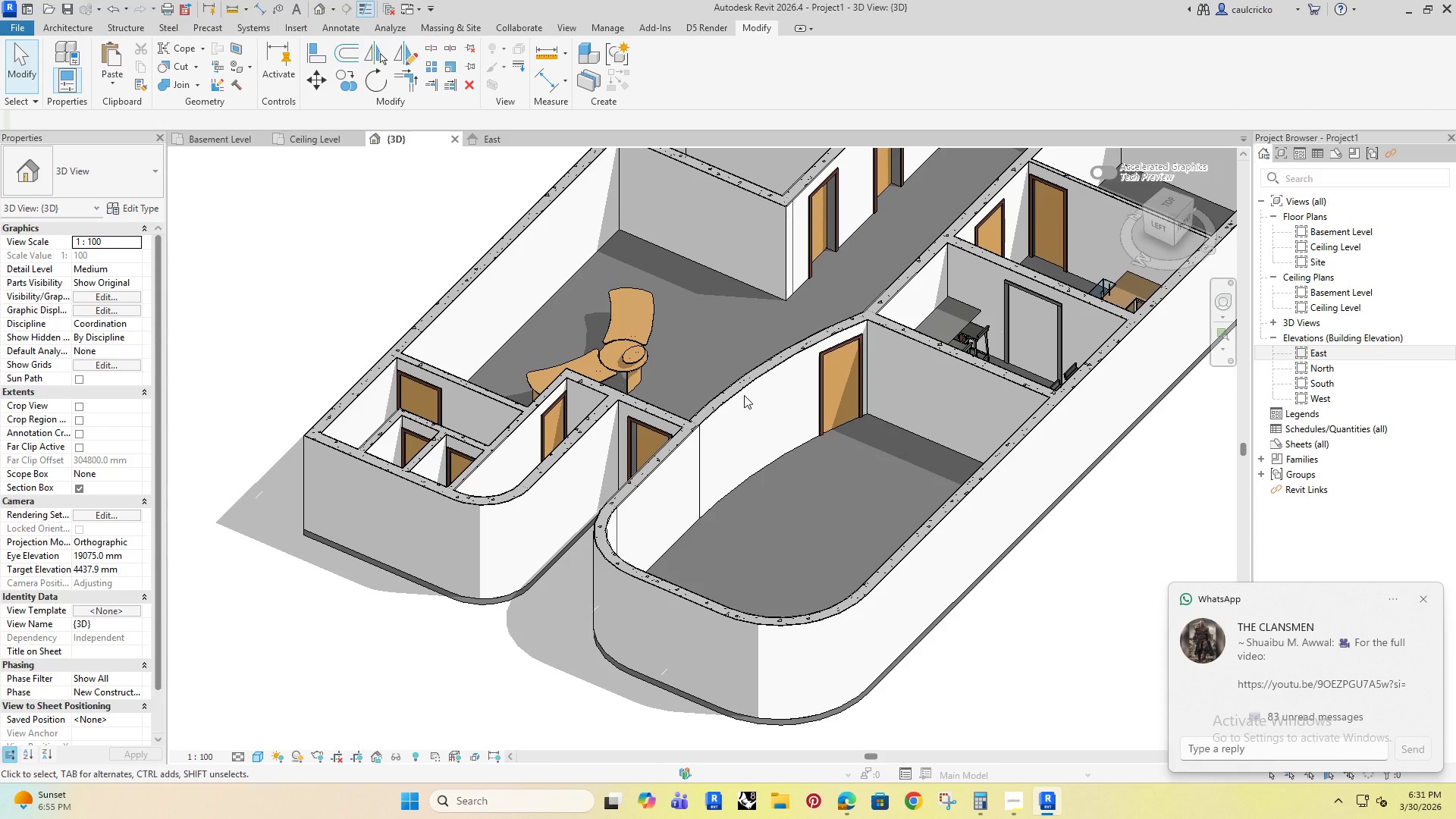 
left_click([788, 726])
 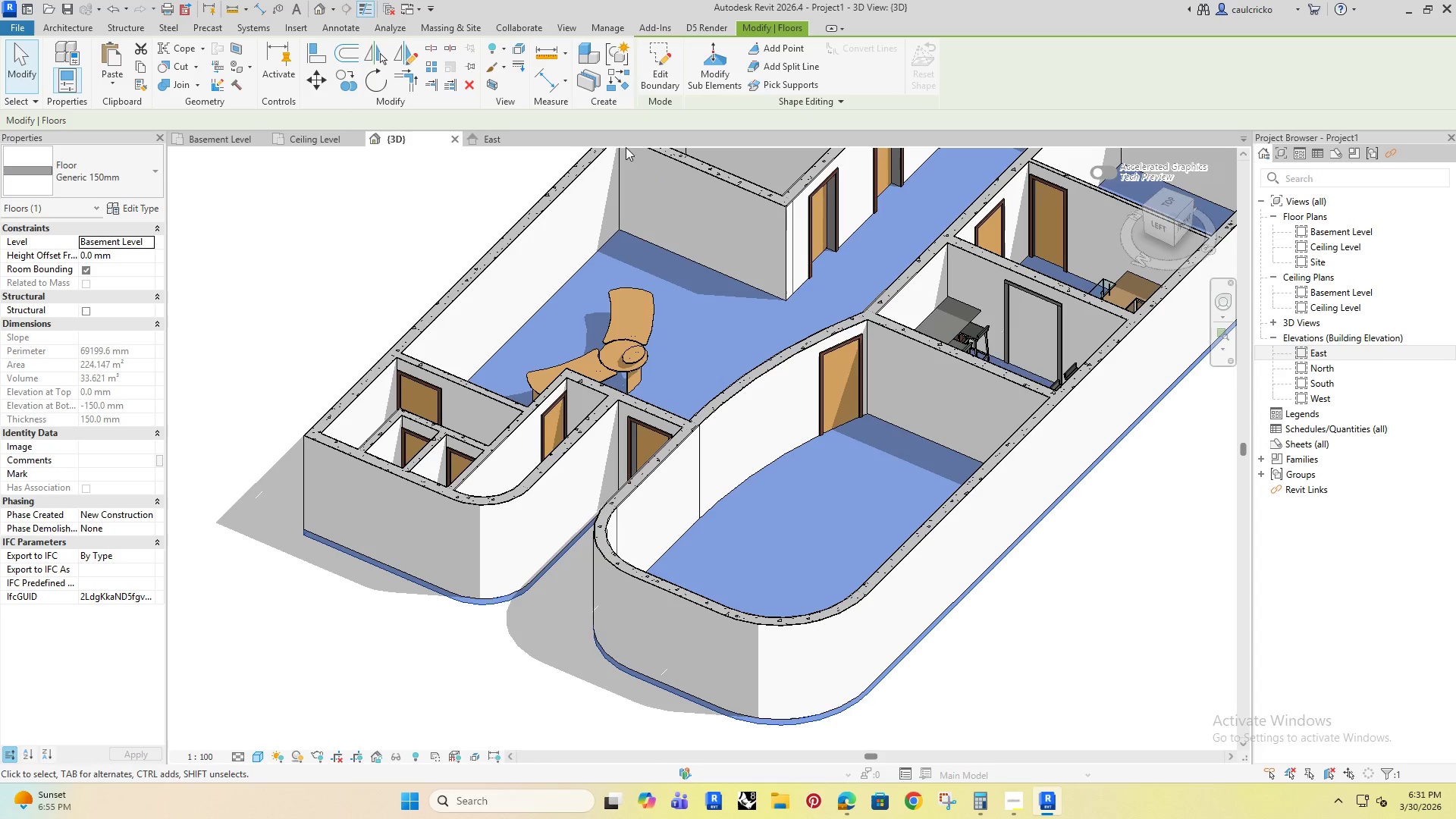 
left_click([651, 69])
 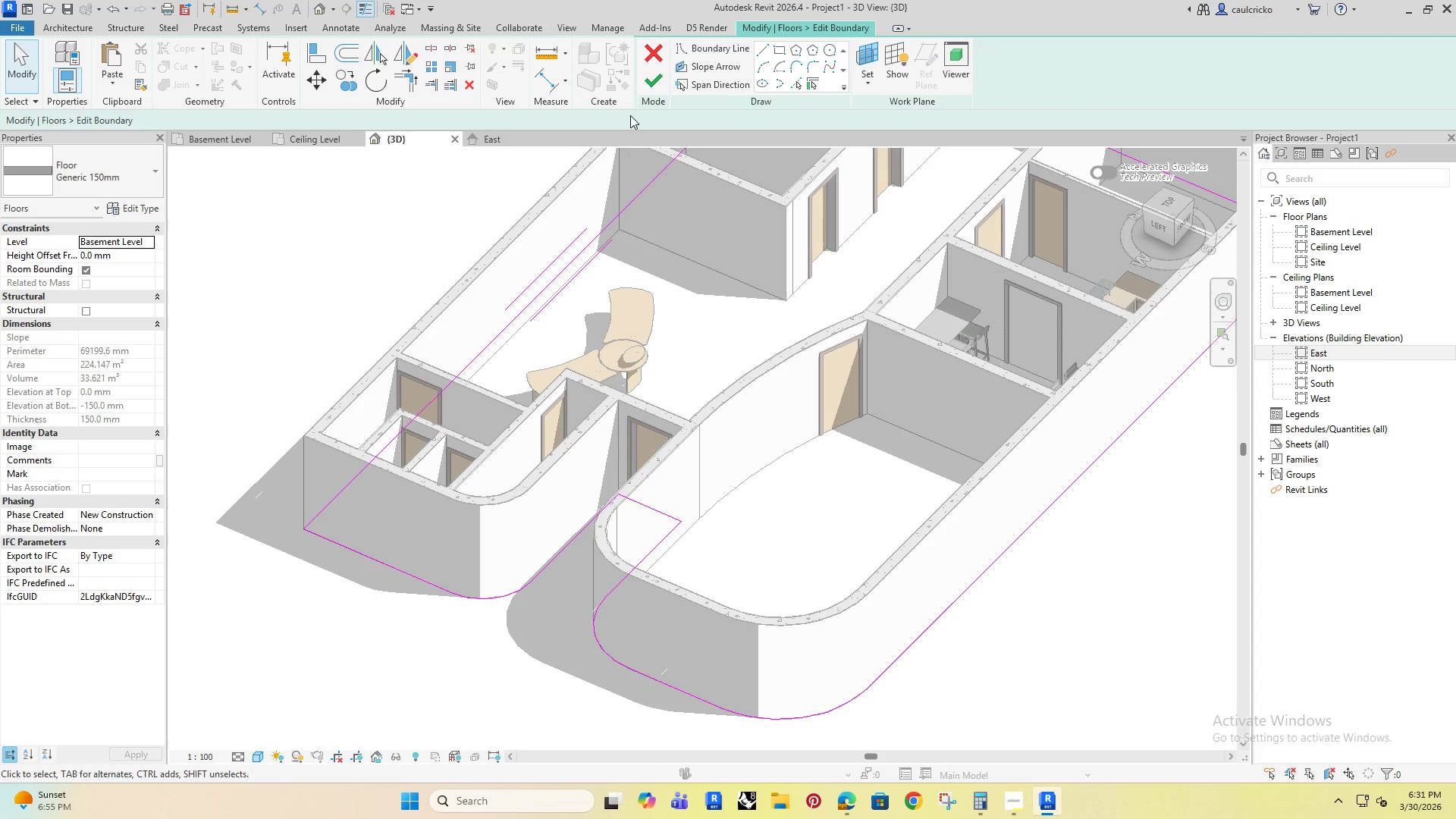 
left_click([645, 80])
 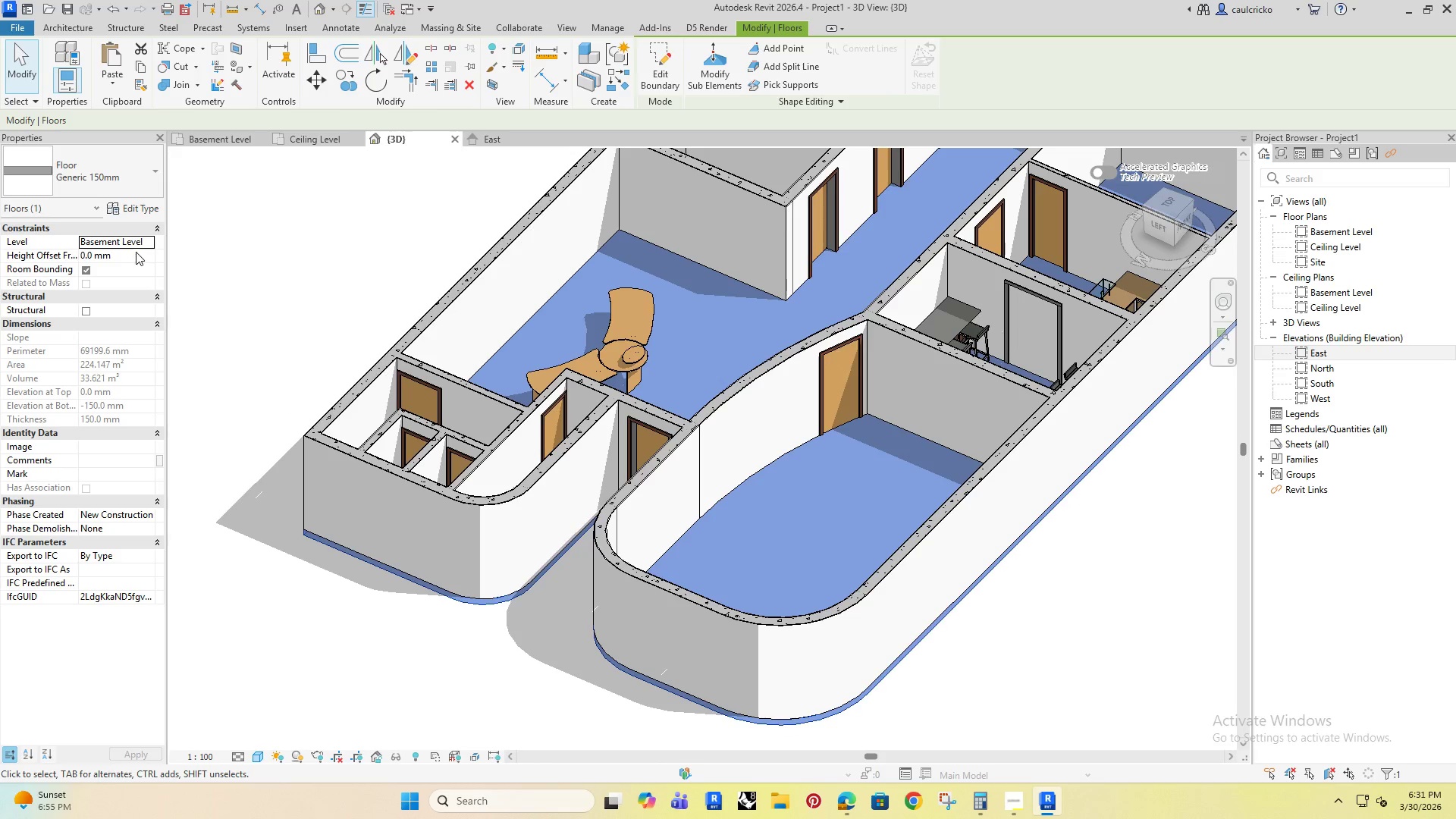 
left_click([139, 205])
 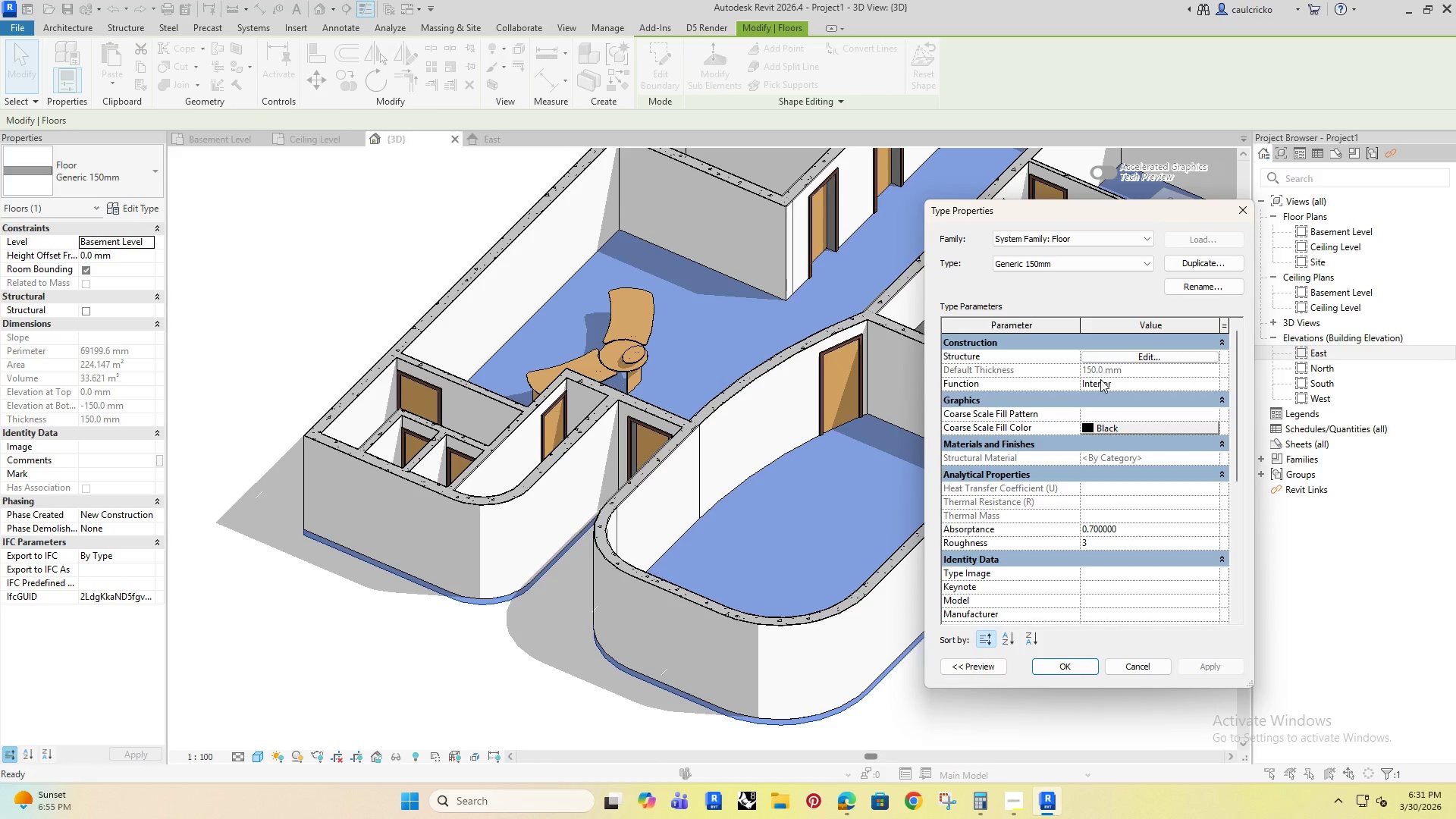 
left_click([1120, 359])
 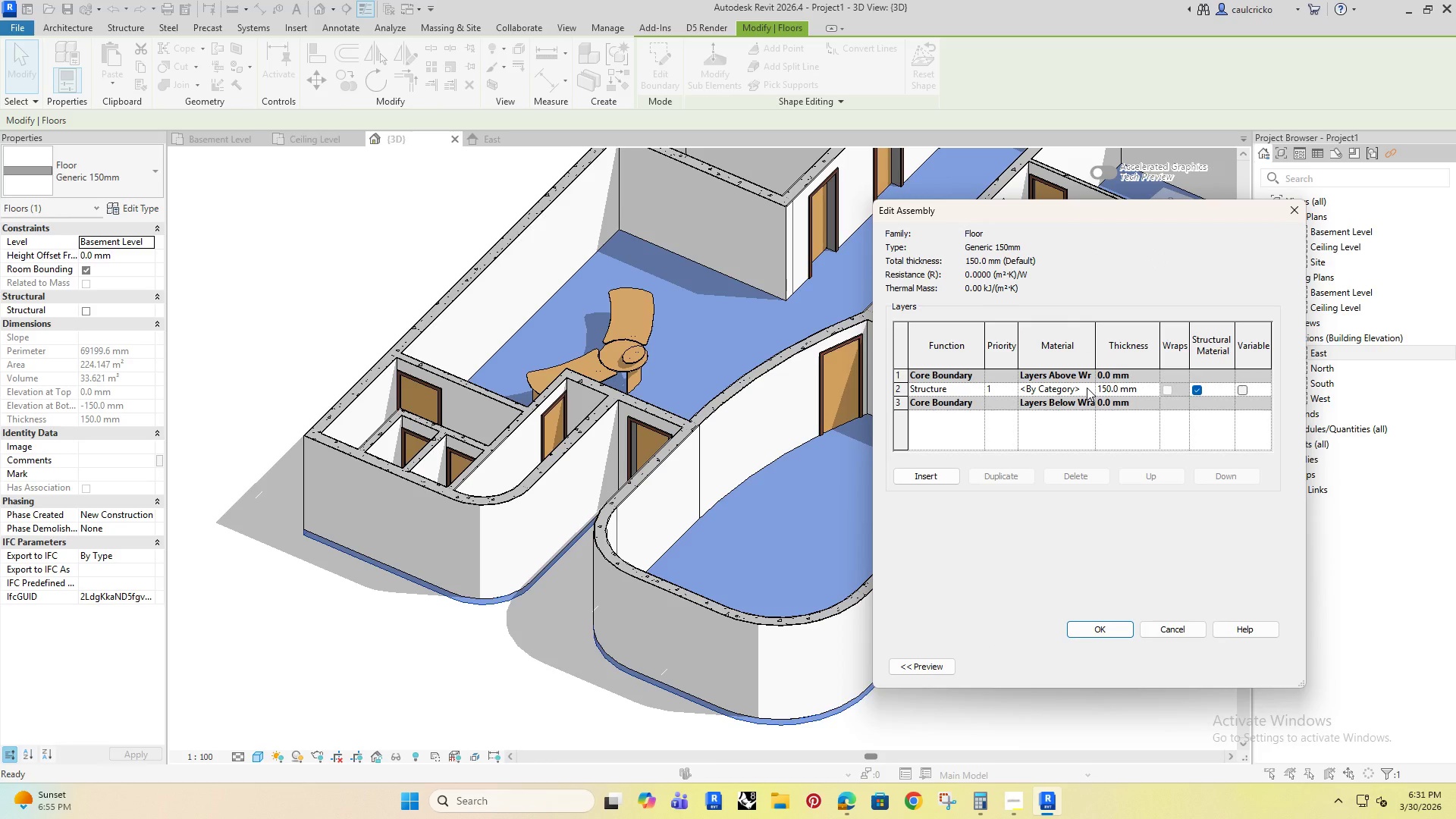 
left_click([1086, 388])
 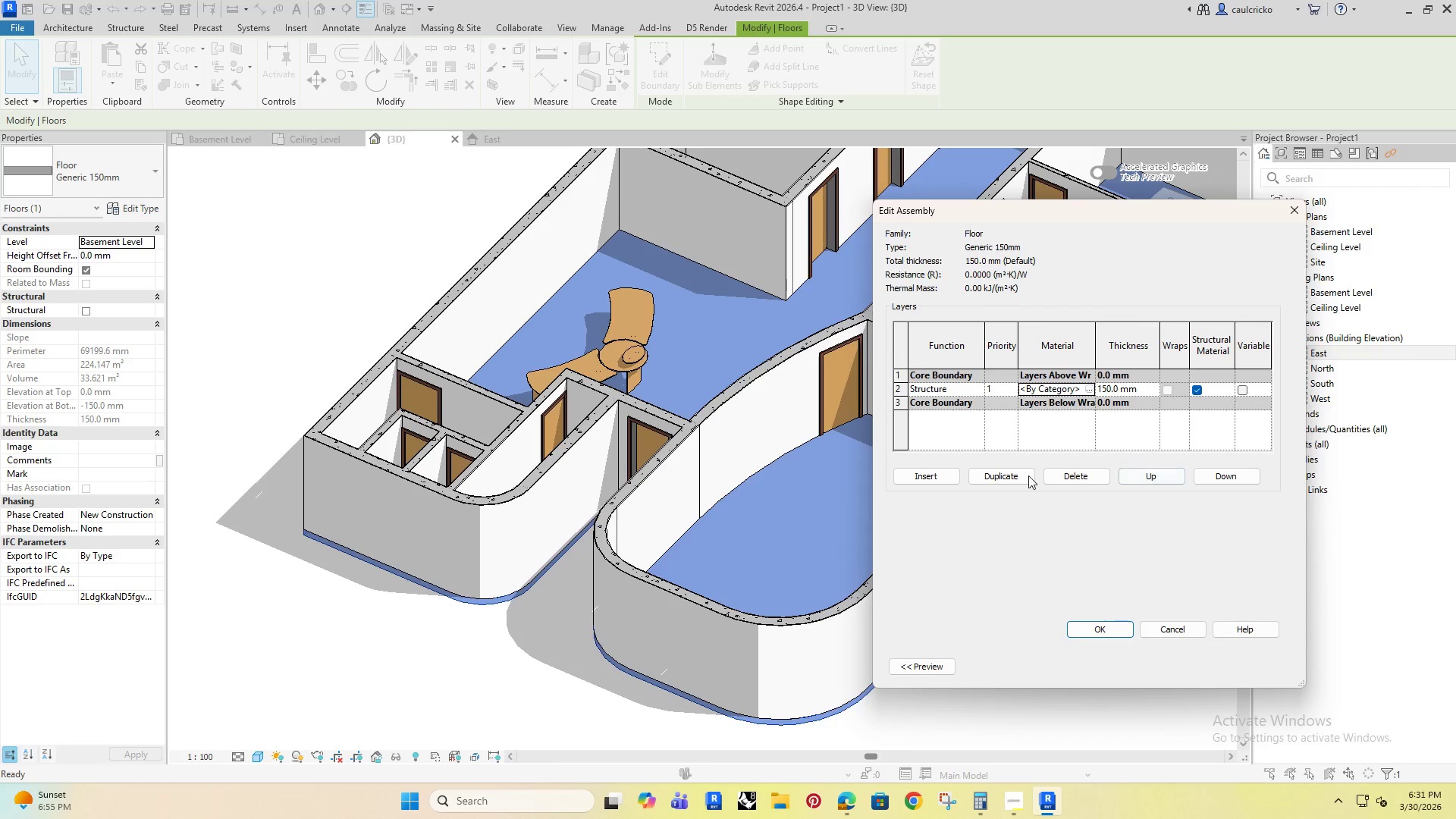 
left_click([909, 663])
 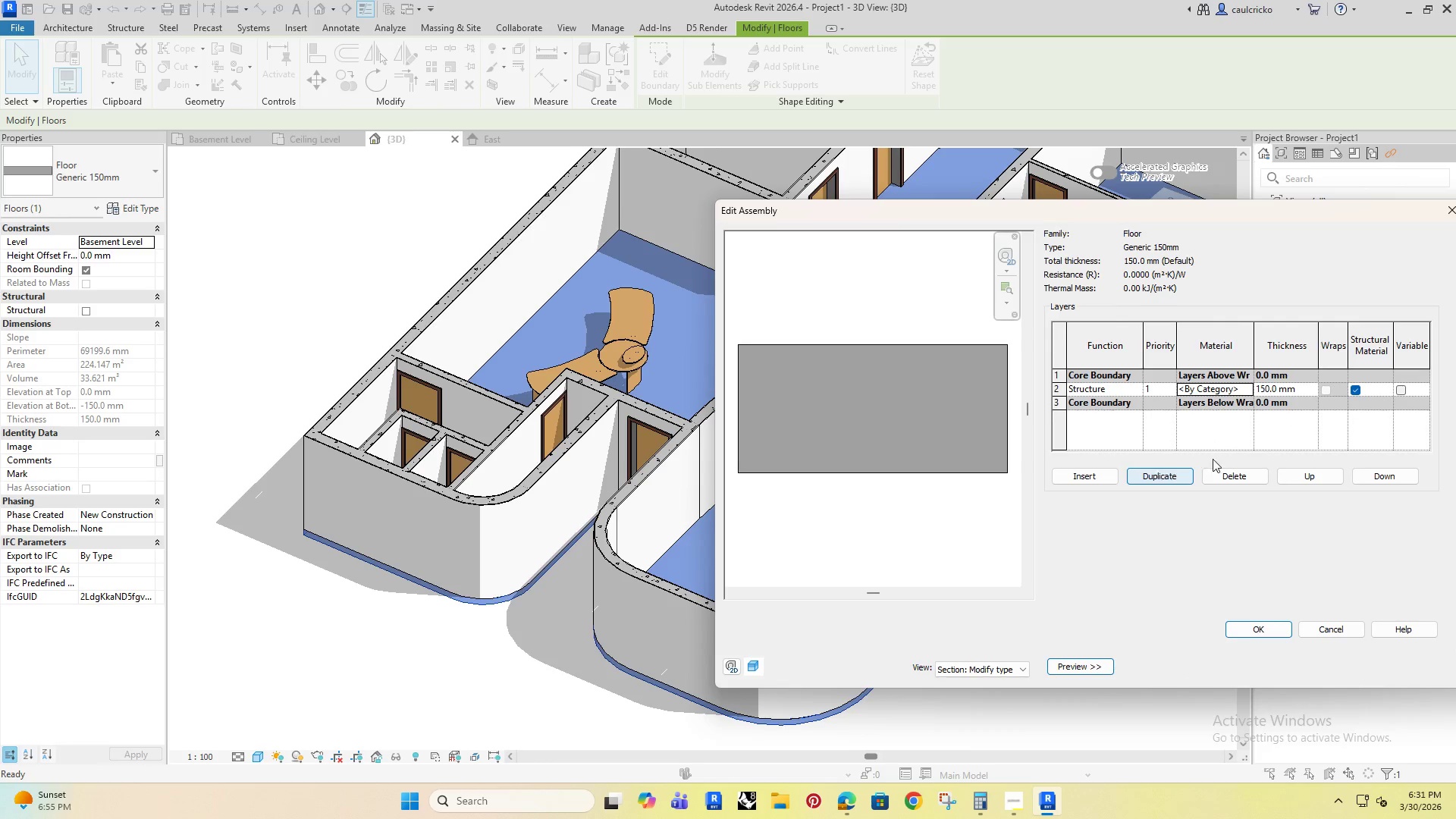 
left_click([1105, 474])
 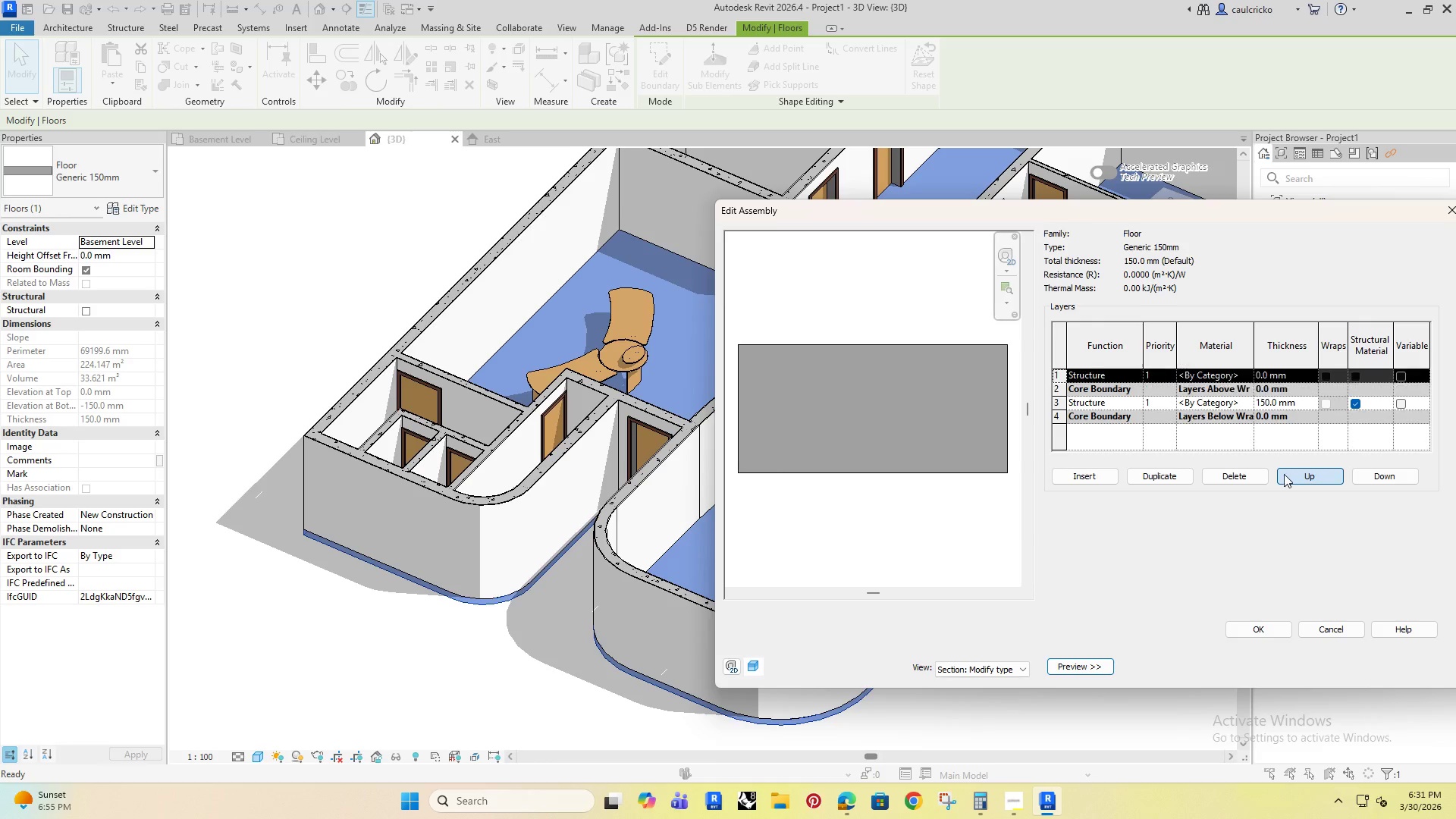 
left_click([1131, 375])
 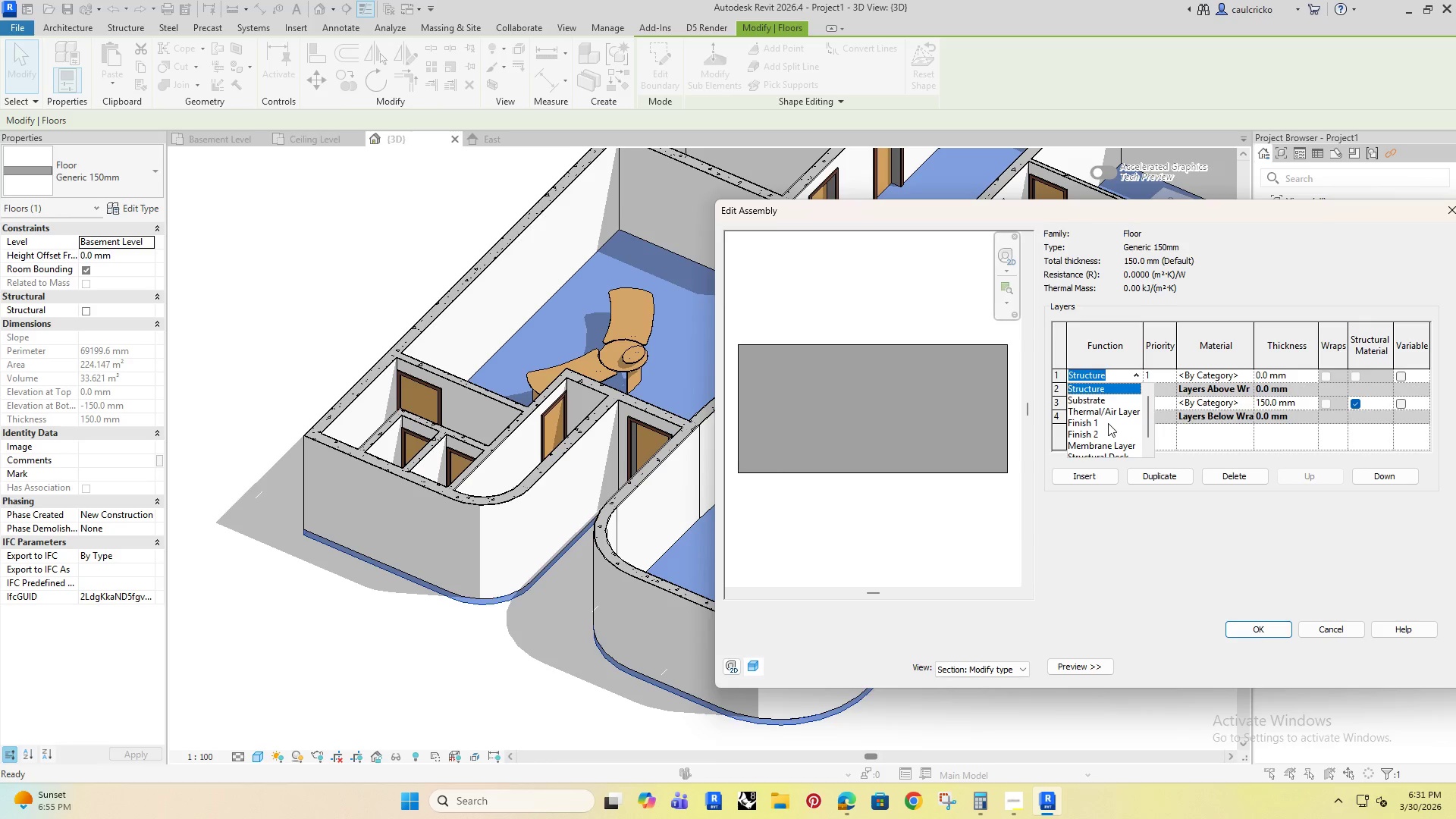 
left_click([1098, 423])
 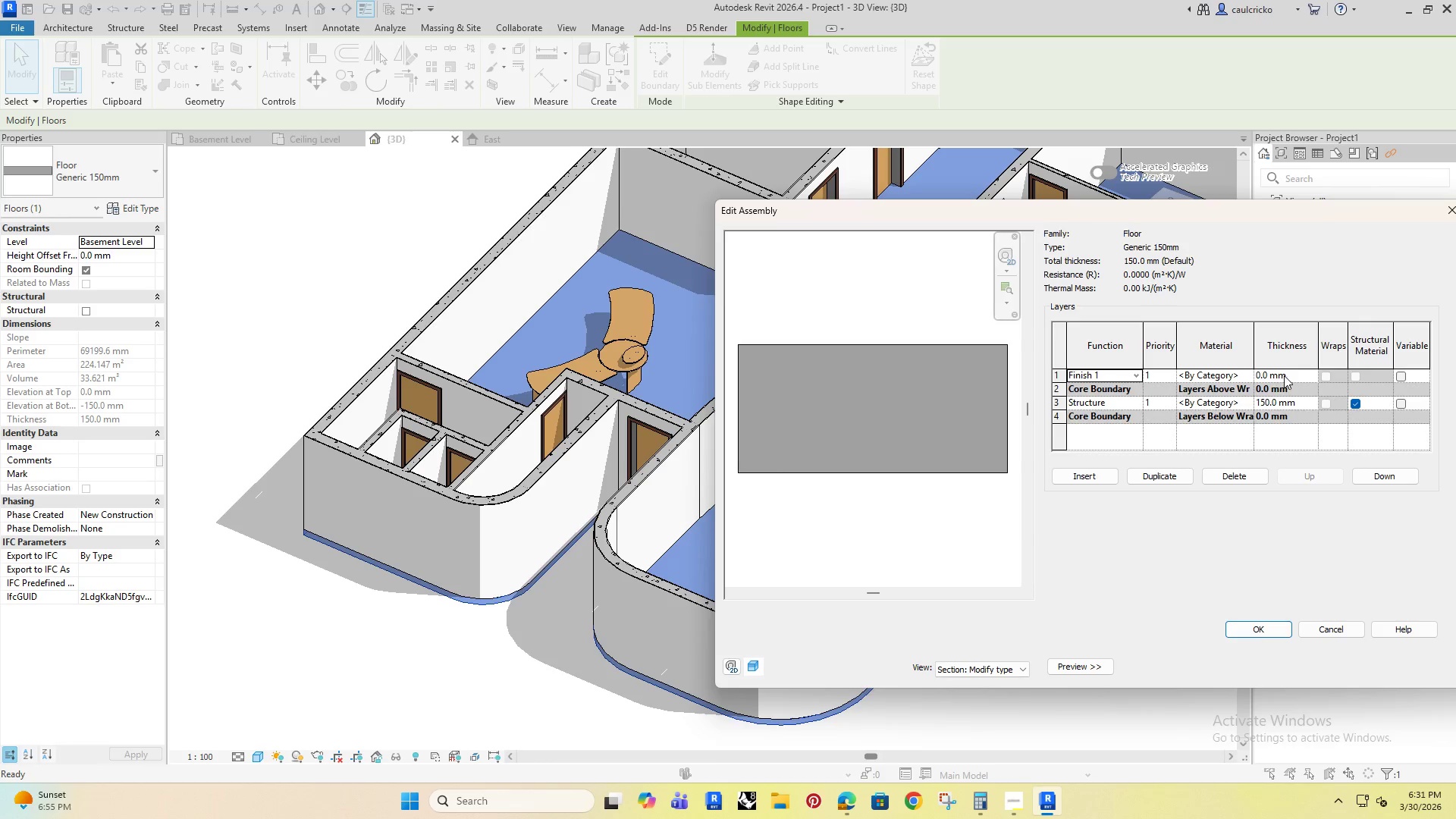 
left_click([1290, 376])
 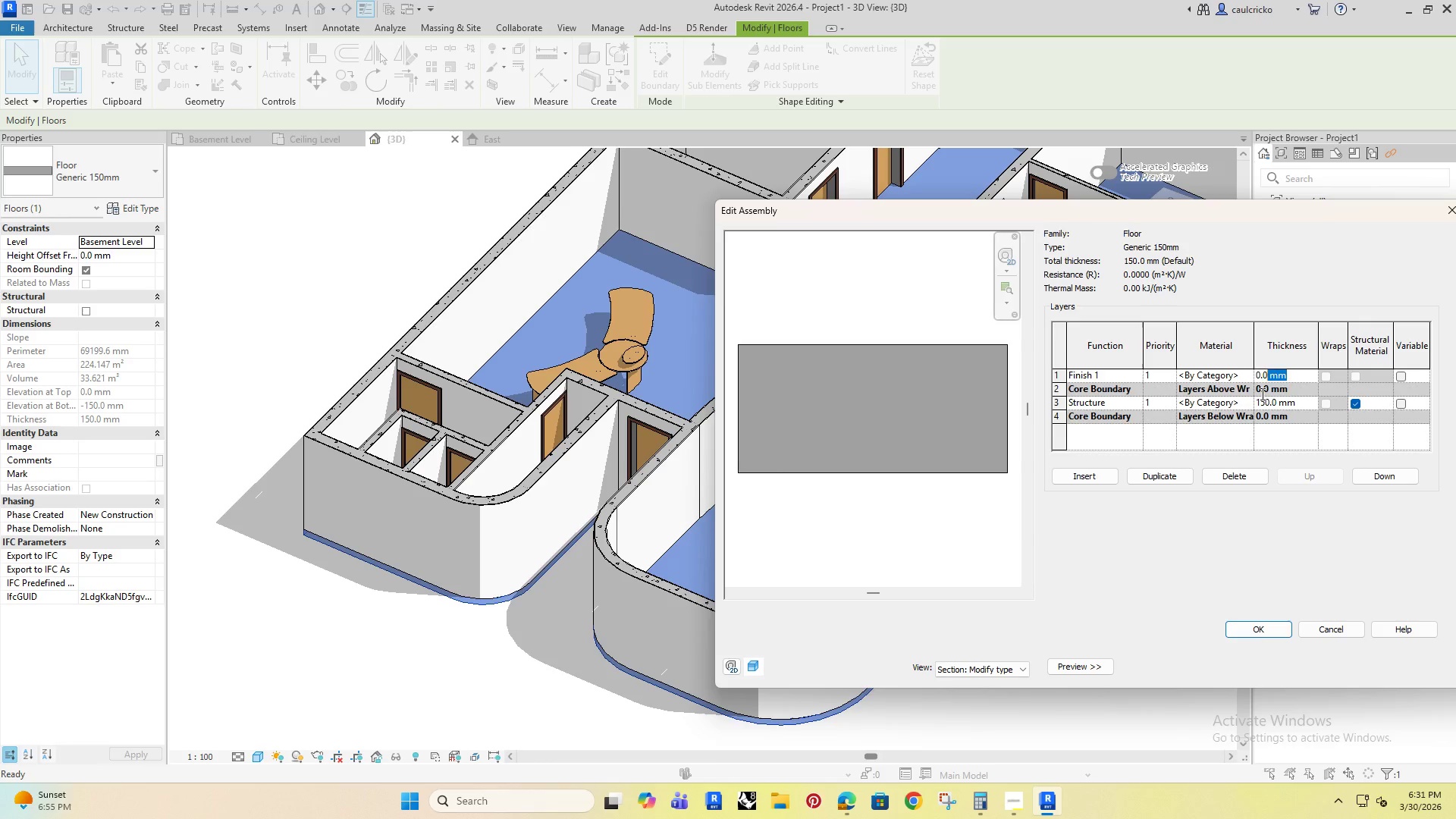 
left_click_drag(start_coordinate=[1290, 376], to_coordinate=[1257, 395])
 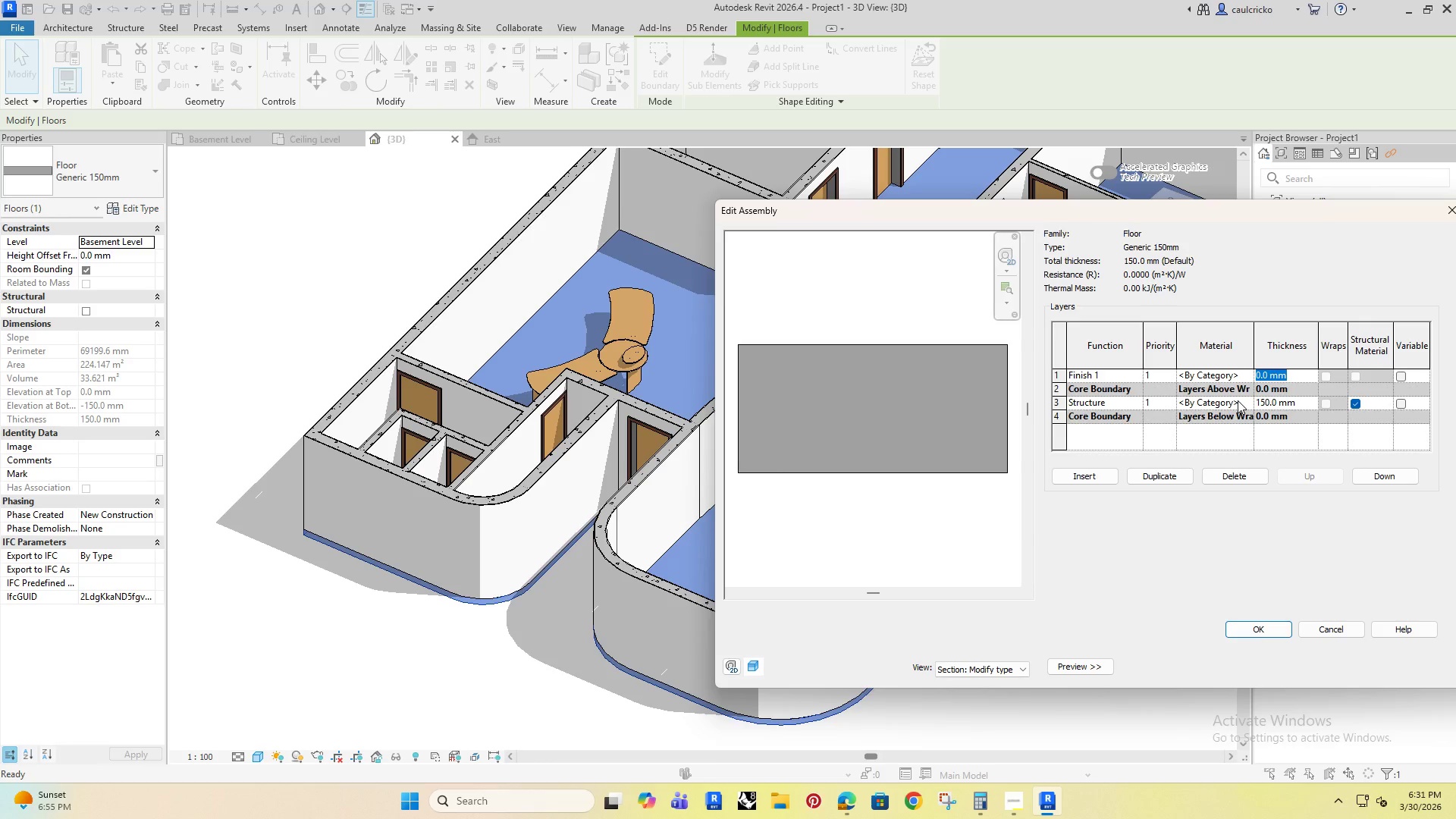 
type(10)
 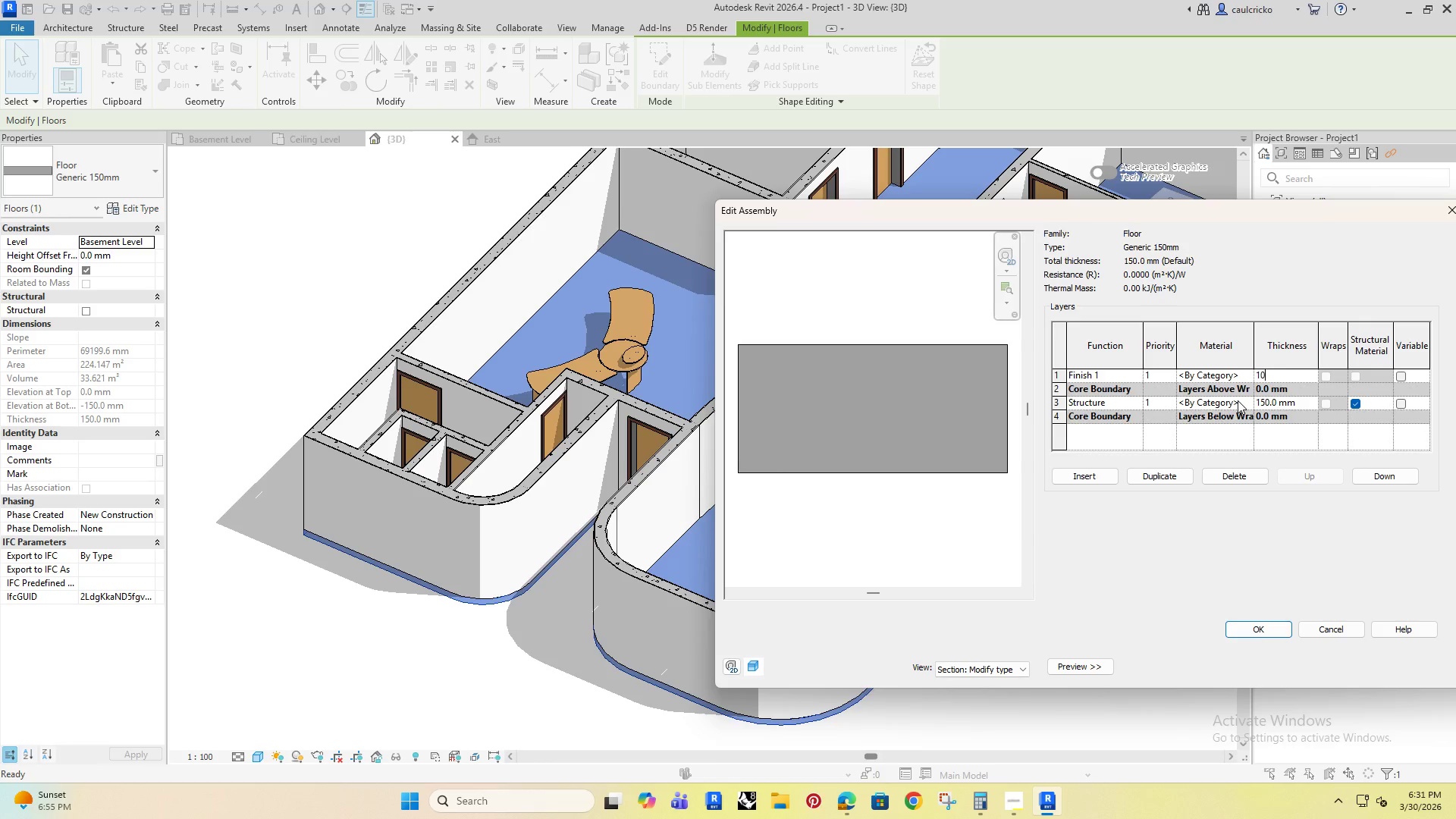 
key(Enter)
 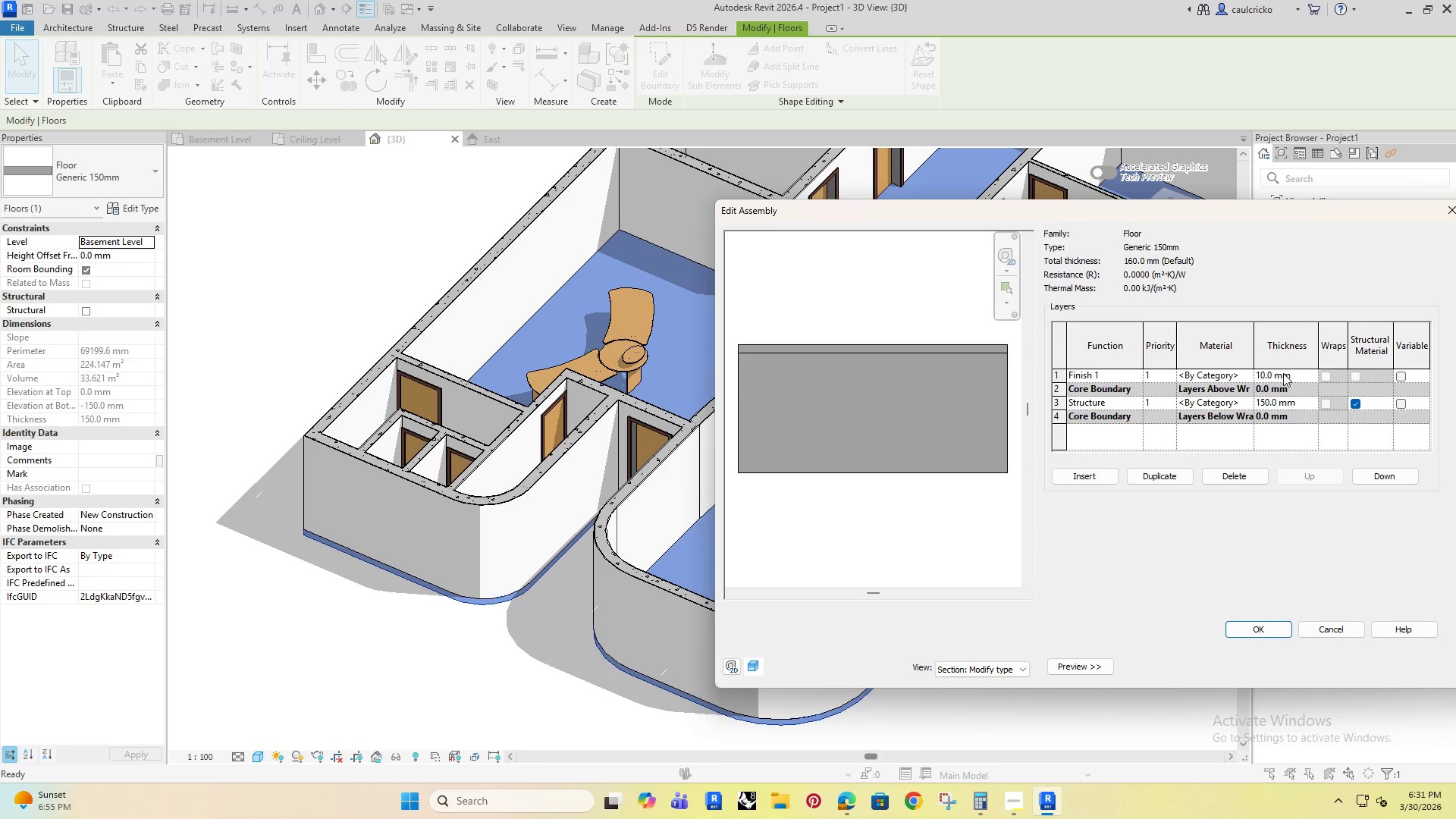 
left_click([1249, 376])
 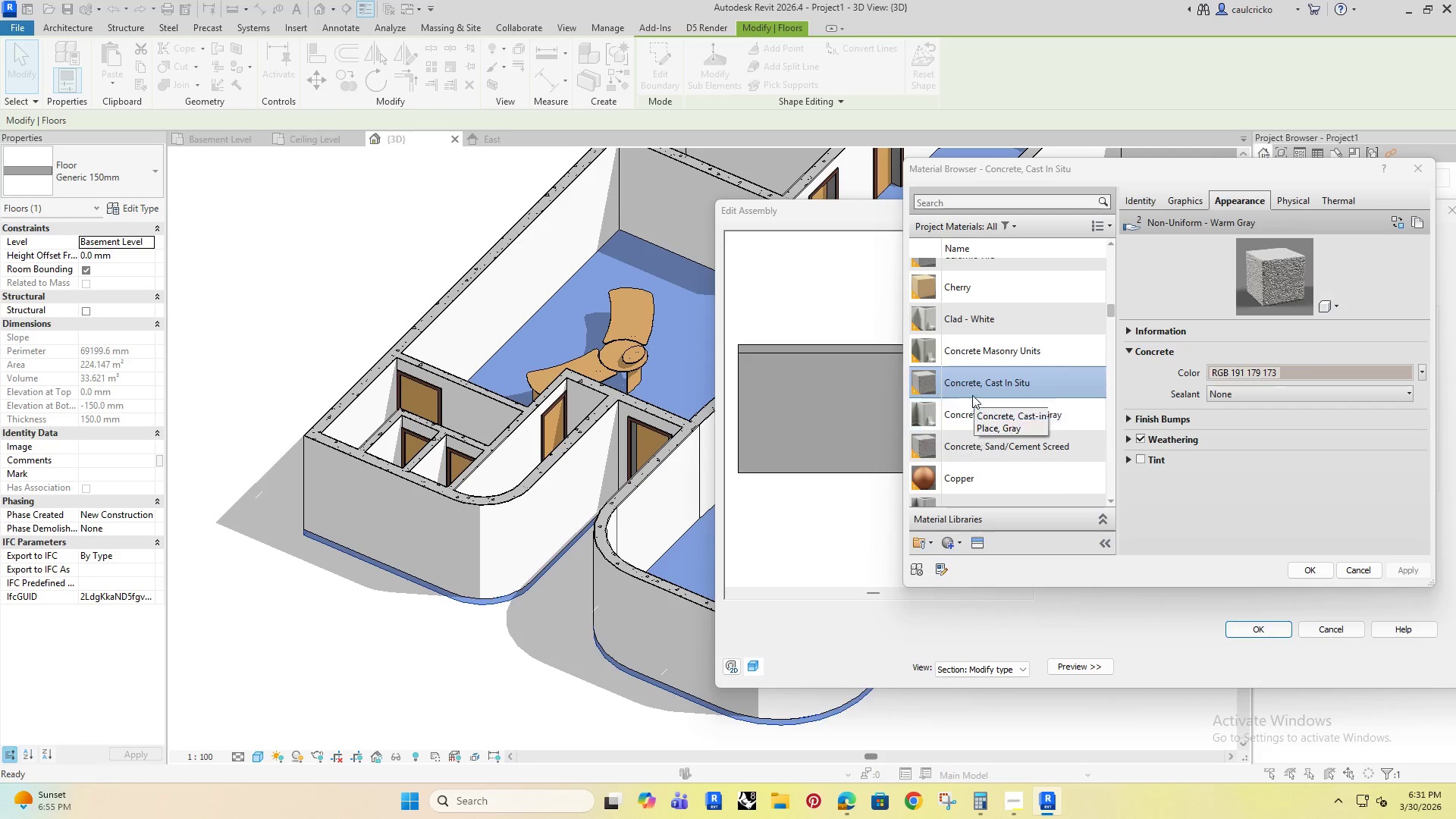 
wait(5.19)
 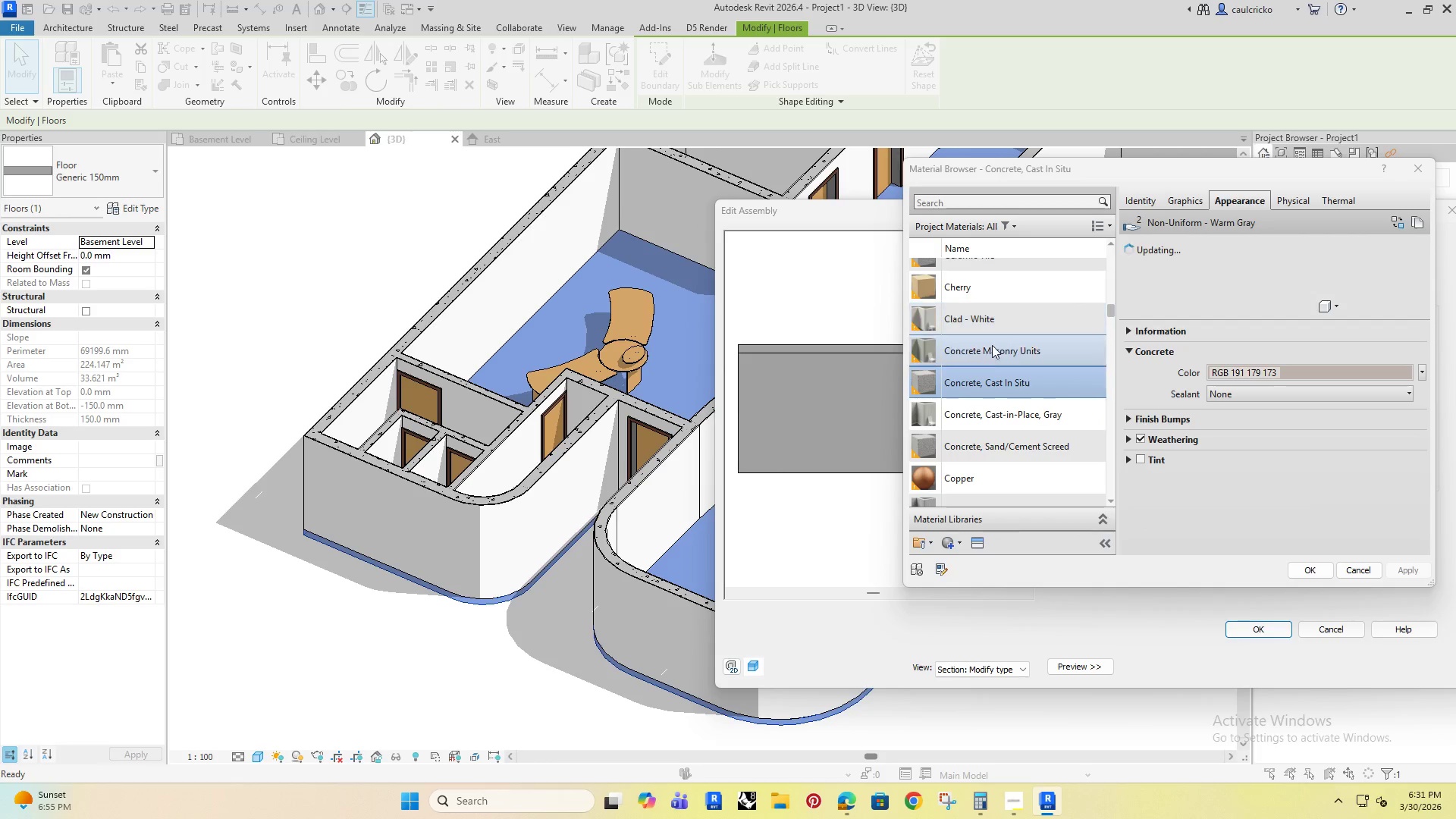 
left_click([991, 408])
 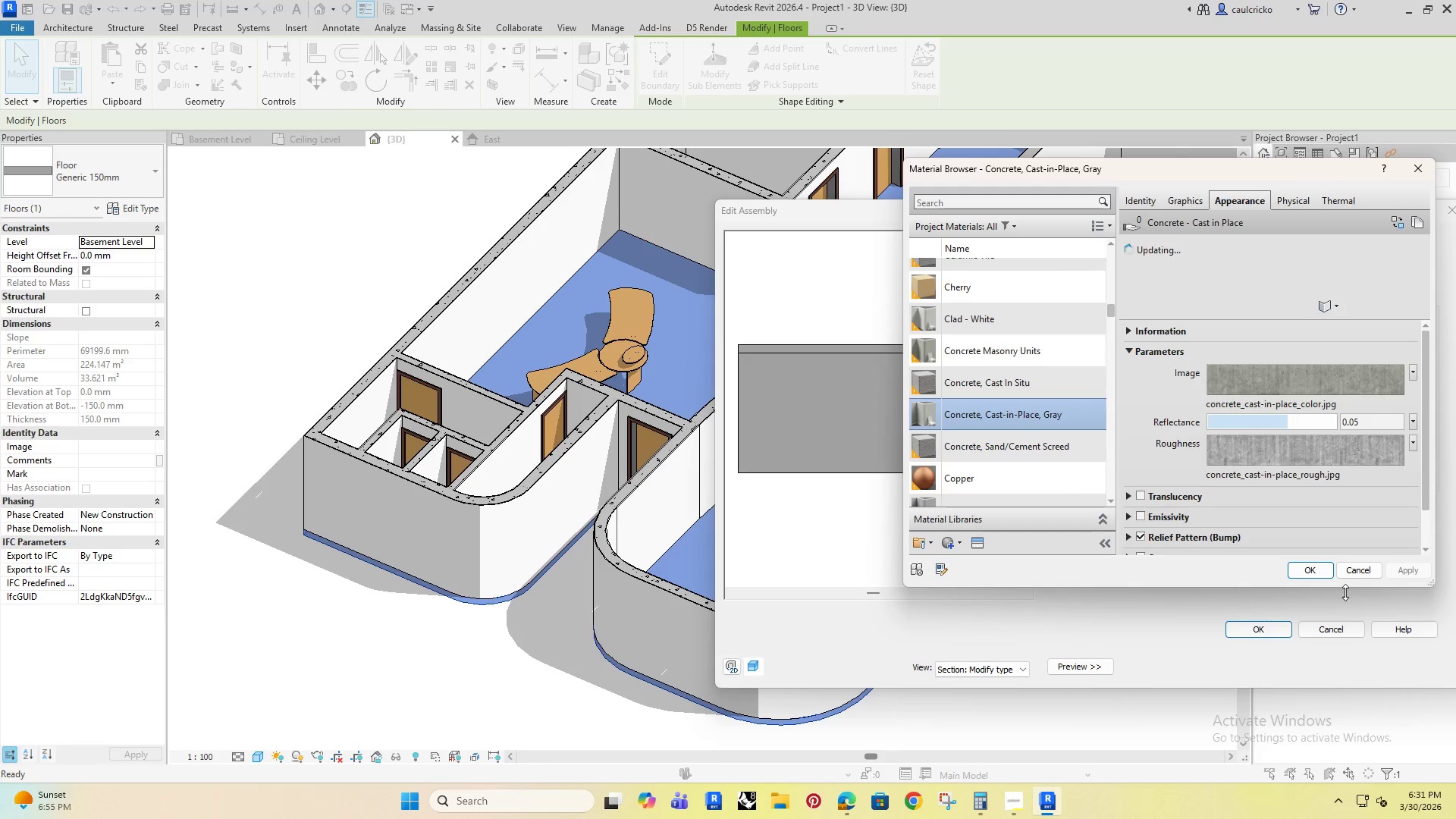 
left_click([1303, 565])
 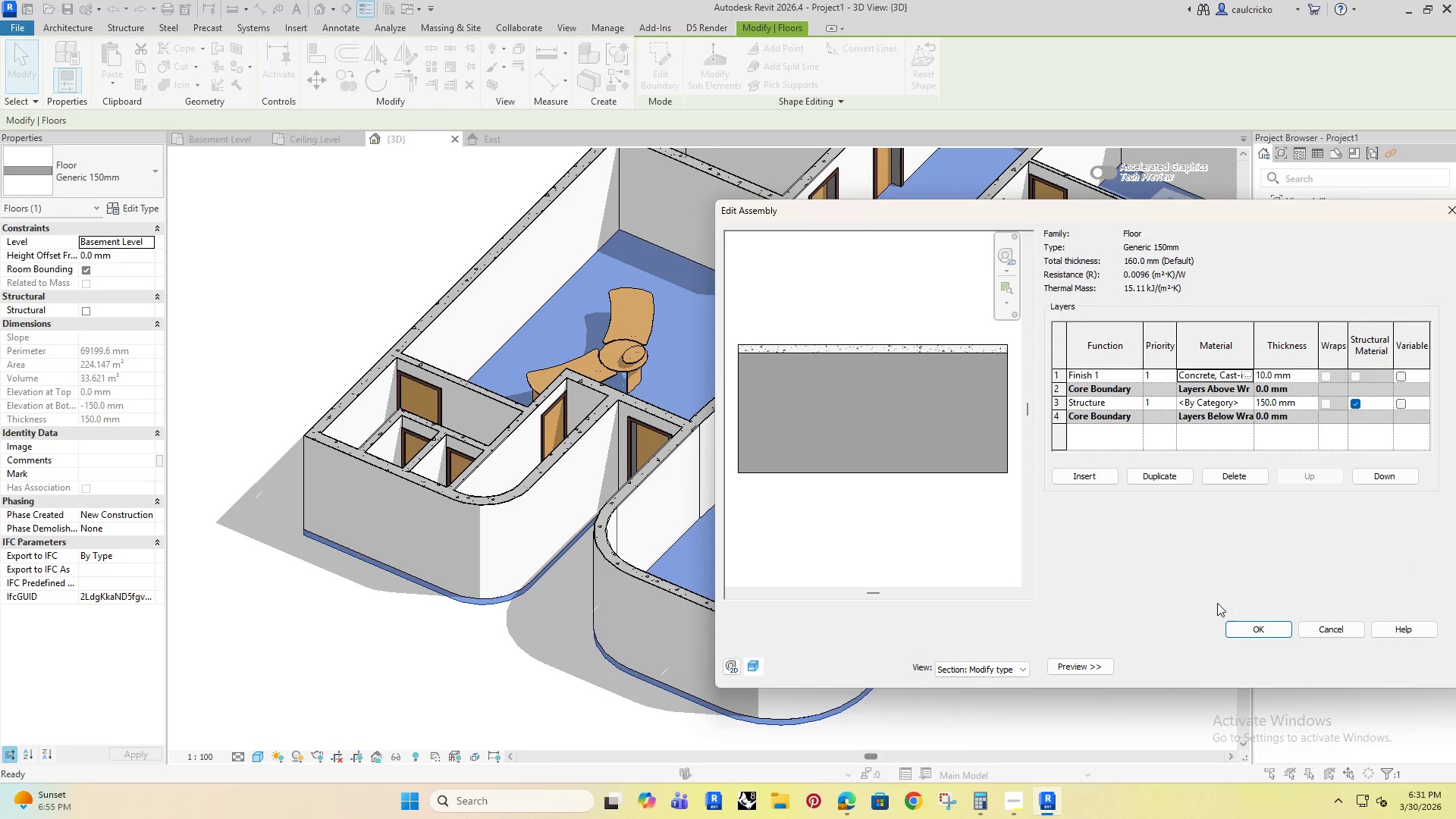 
left_click([1249, 628])
 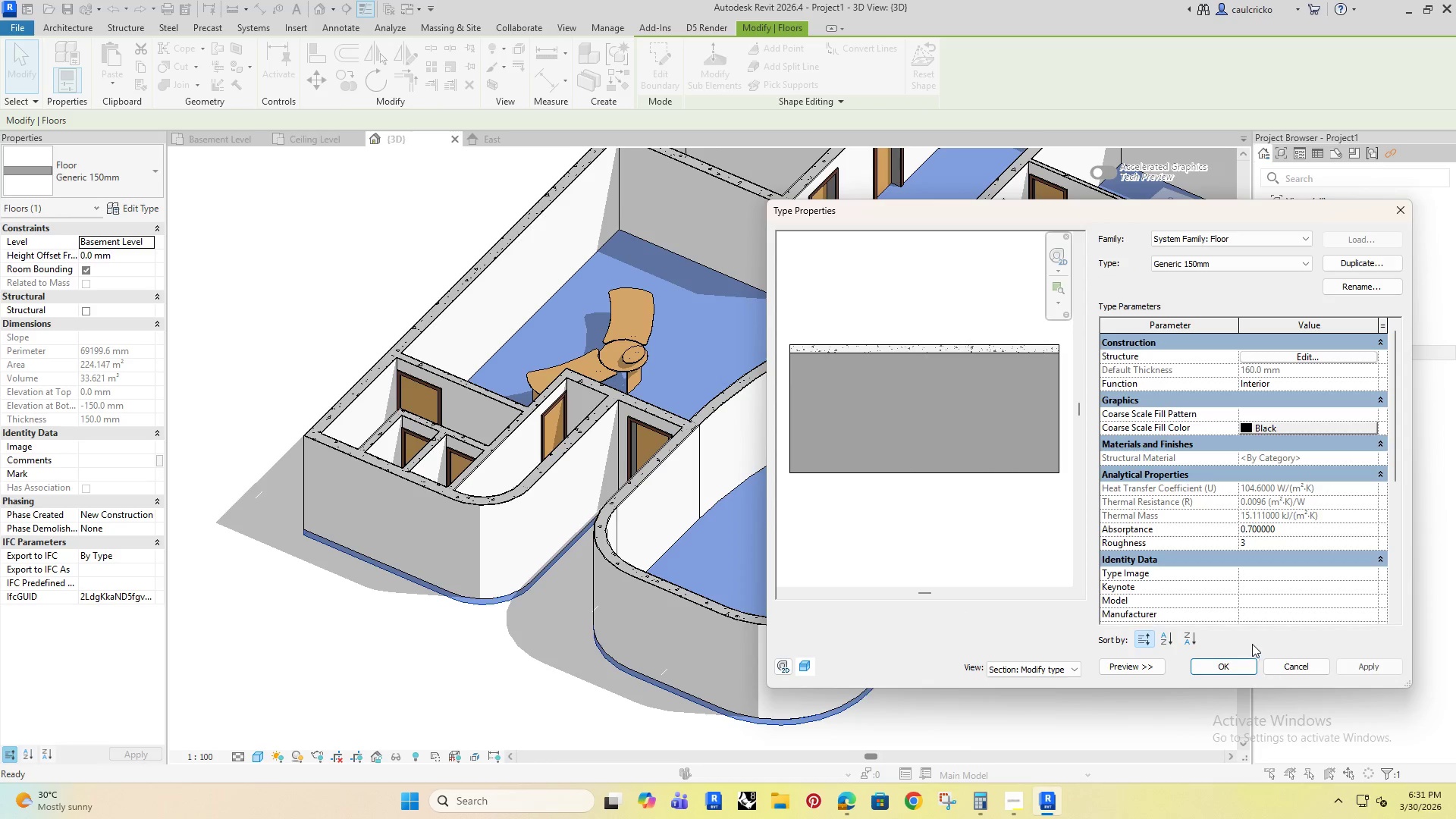 
left_click([1234, 663])
 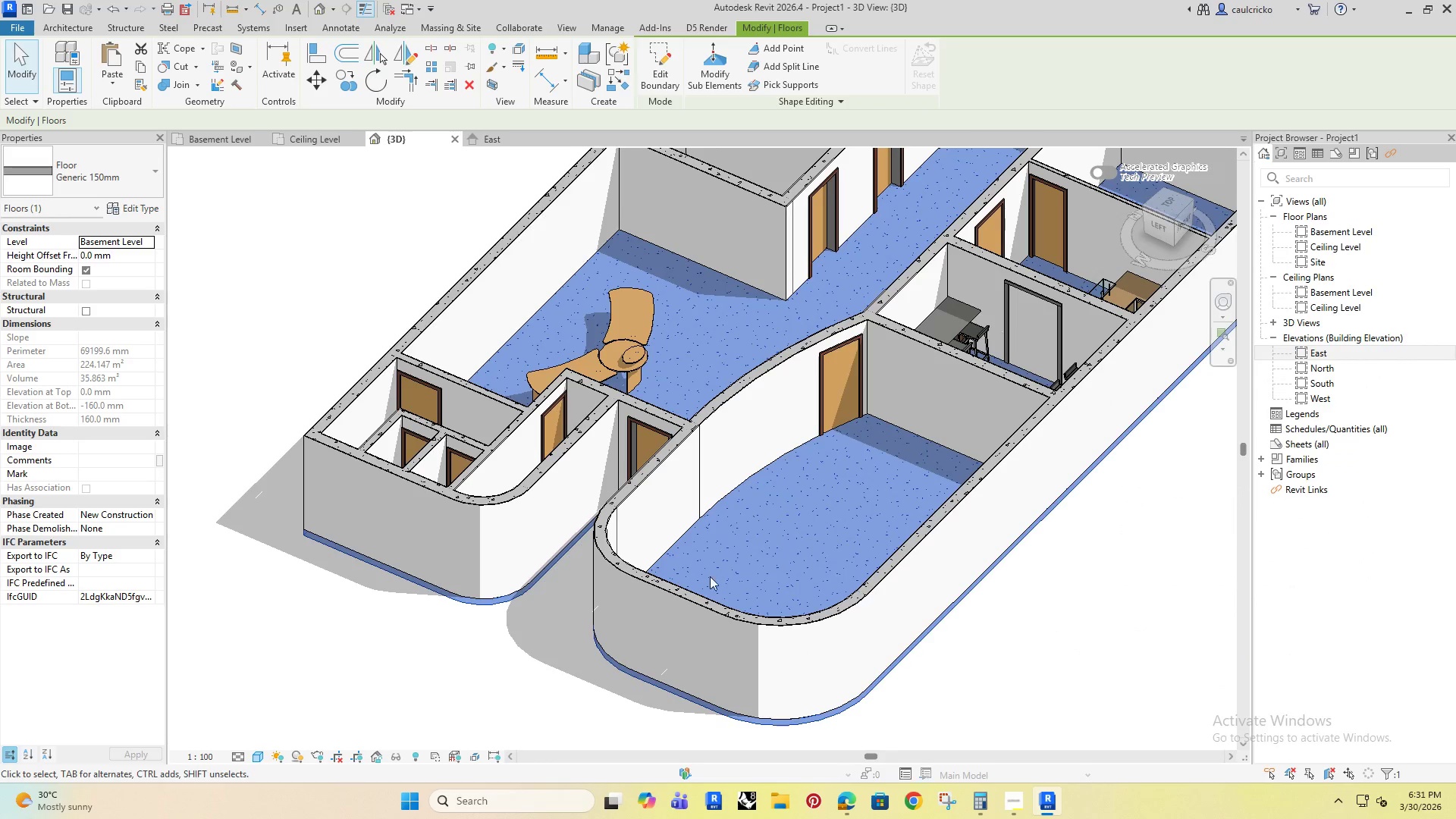 
left_click([416, 601])
 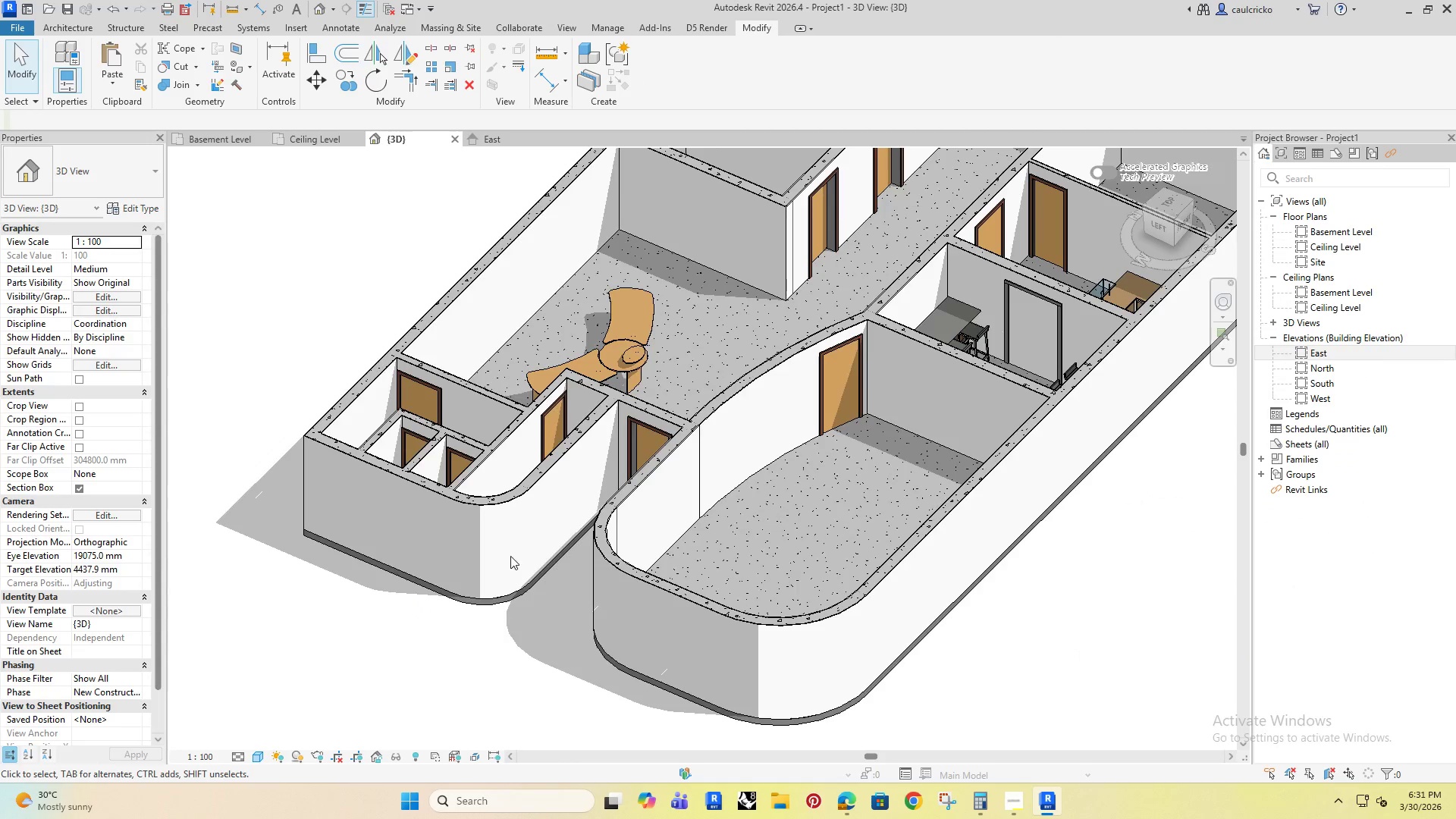 
hold_key(key=ShiftRight, duration=0.52)
 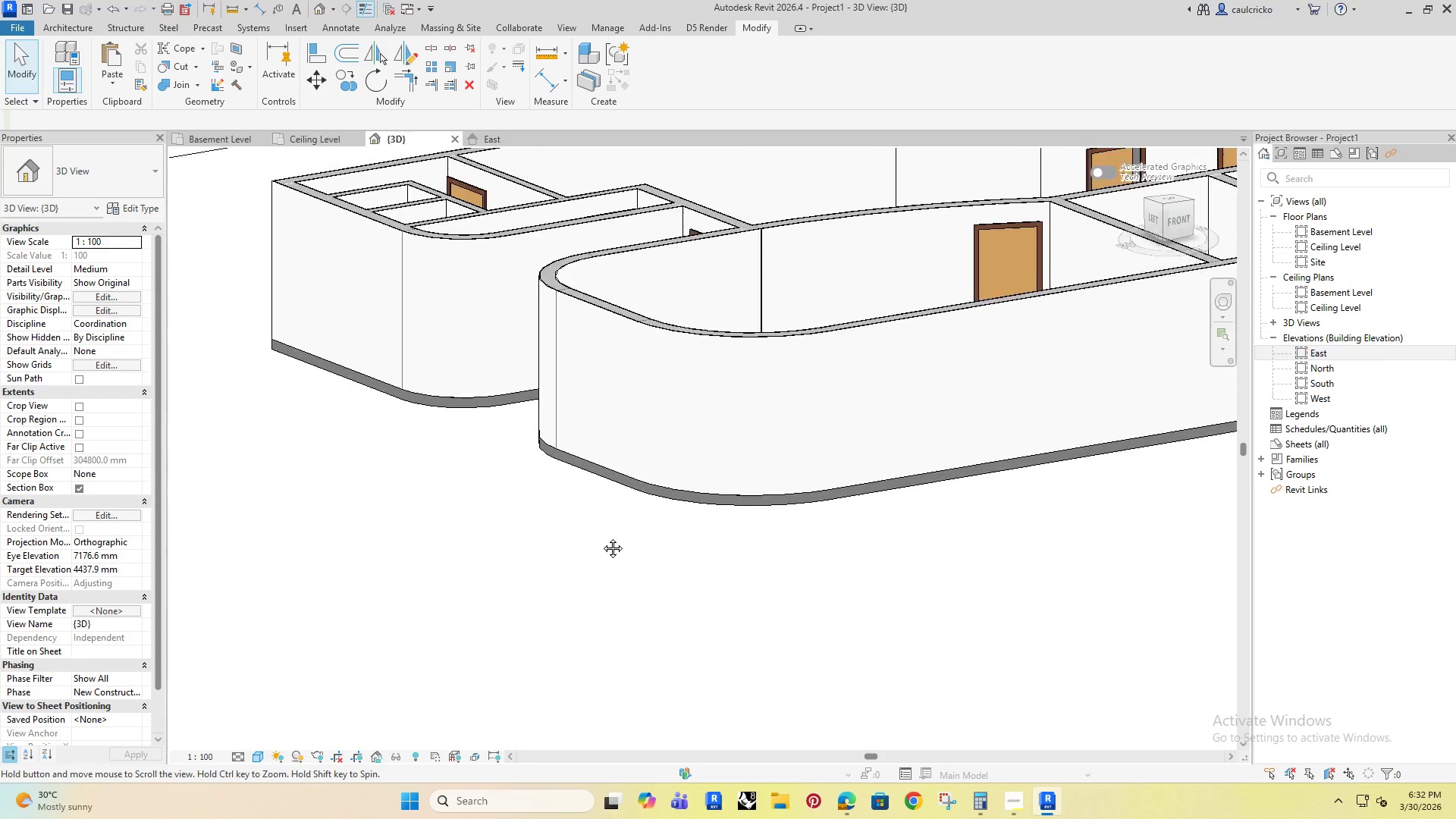 
hold_key(key=ShiftRight, duration=0.31)
 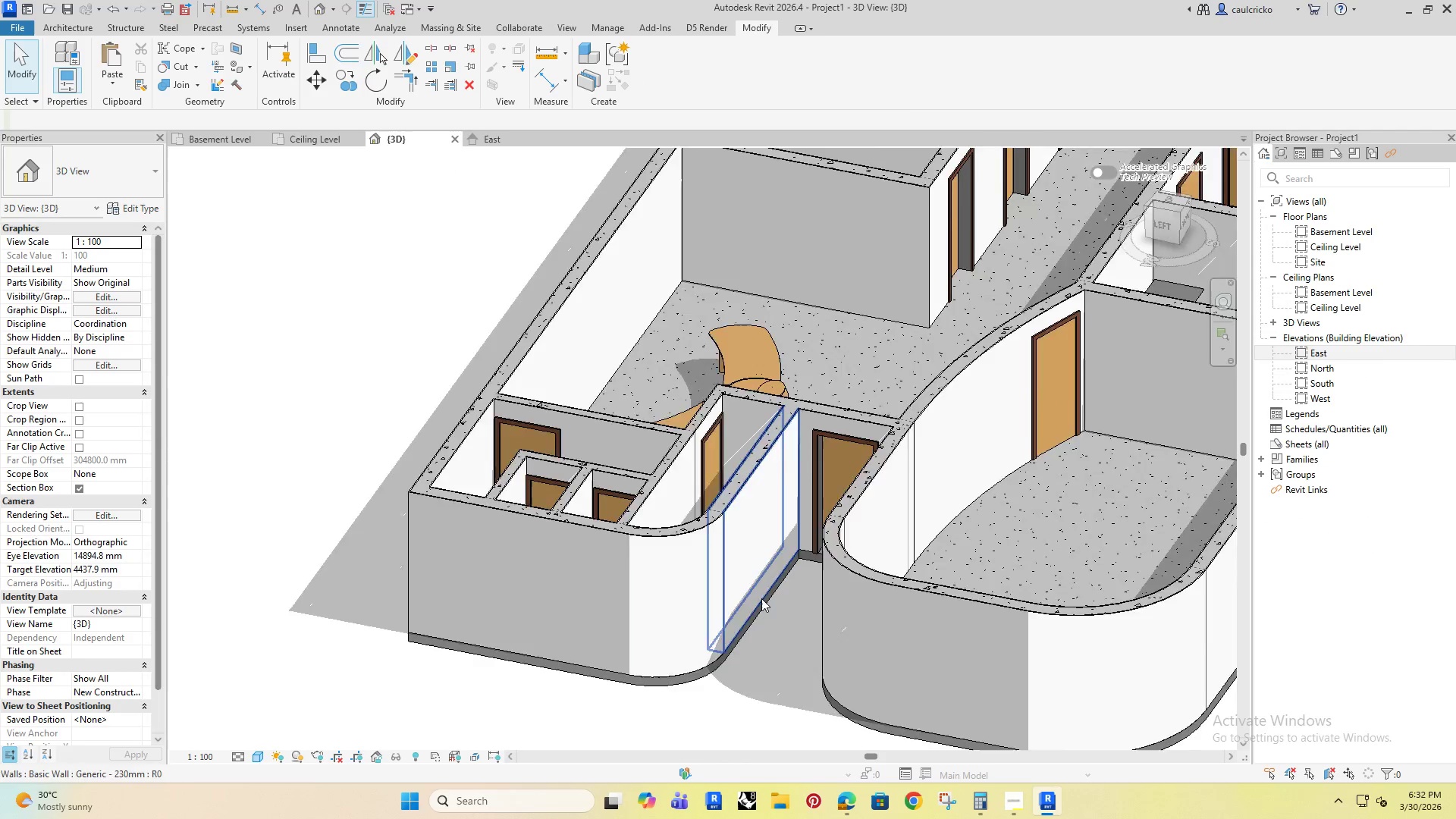 
scroll: coordinate [510, 556], scroll_direction: down, amount: 2.0
 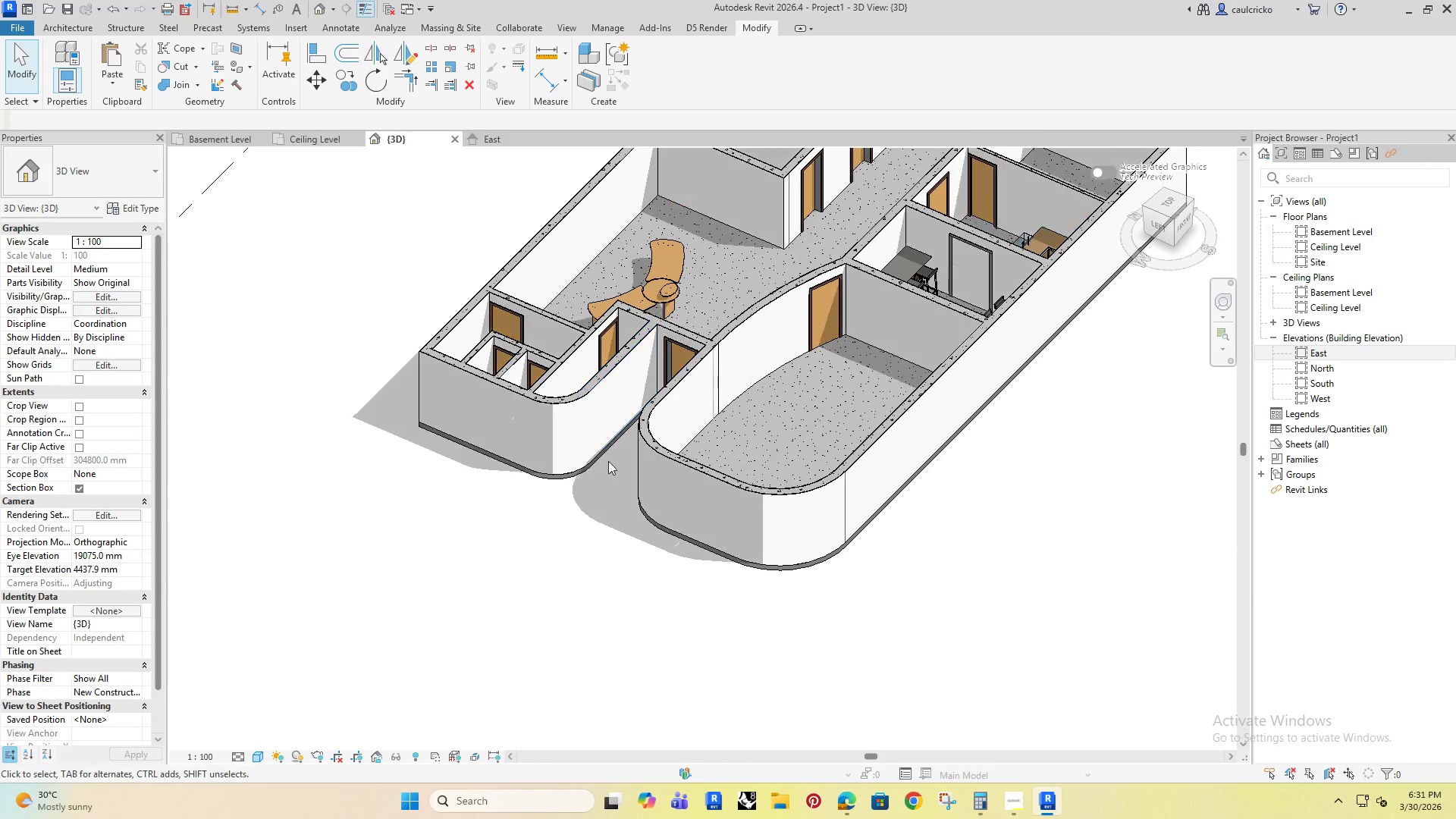 
key(Shift+ShiftRight)
 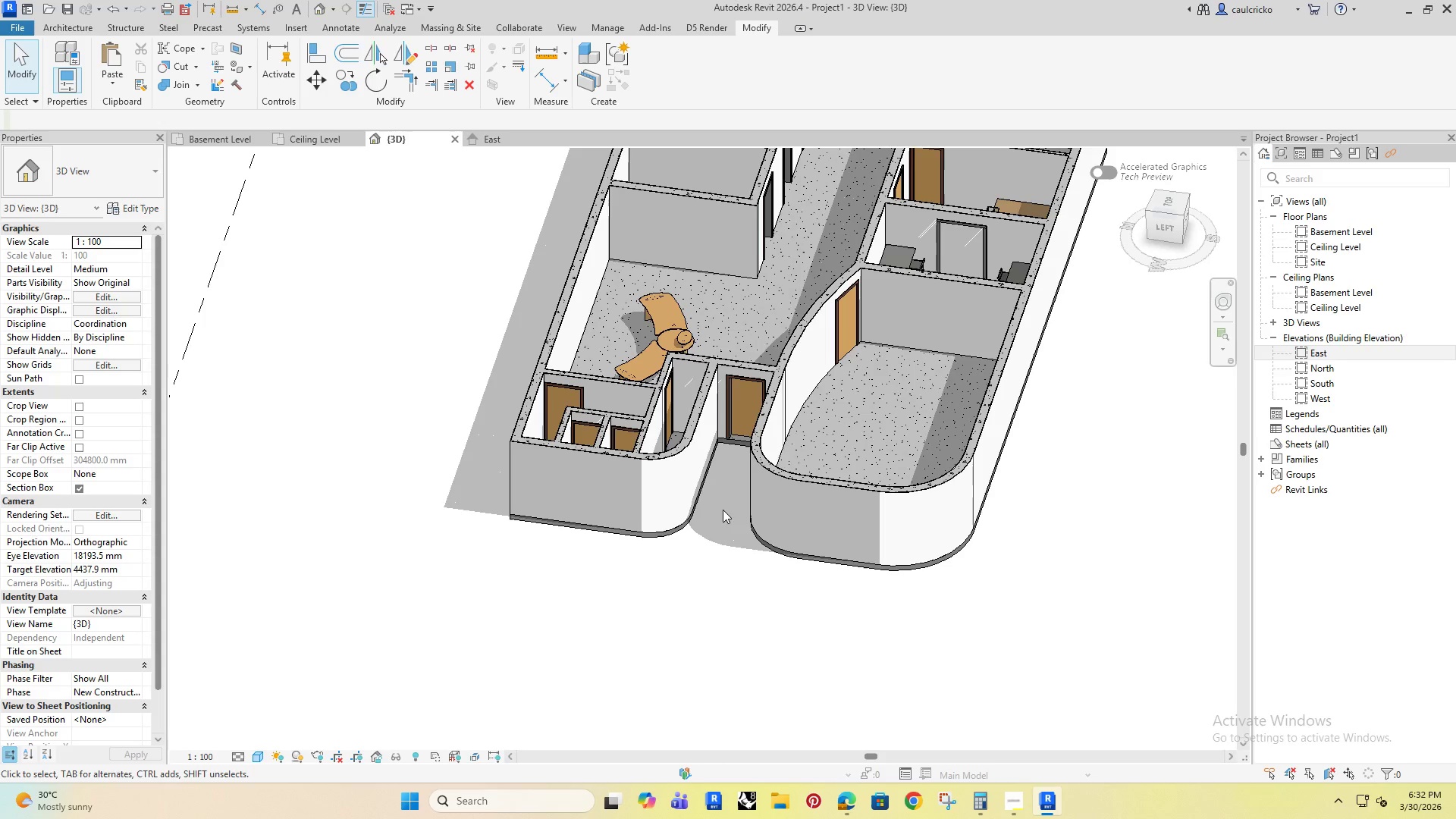 
scroll: coordinate [607, 463], scroll_direction: up, amount: 4.0
 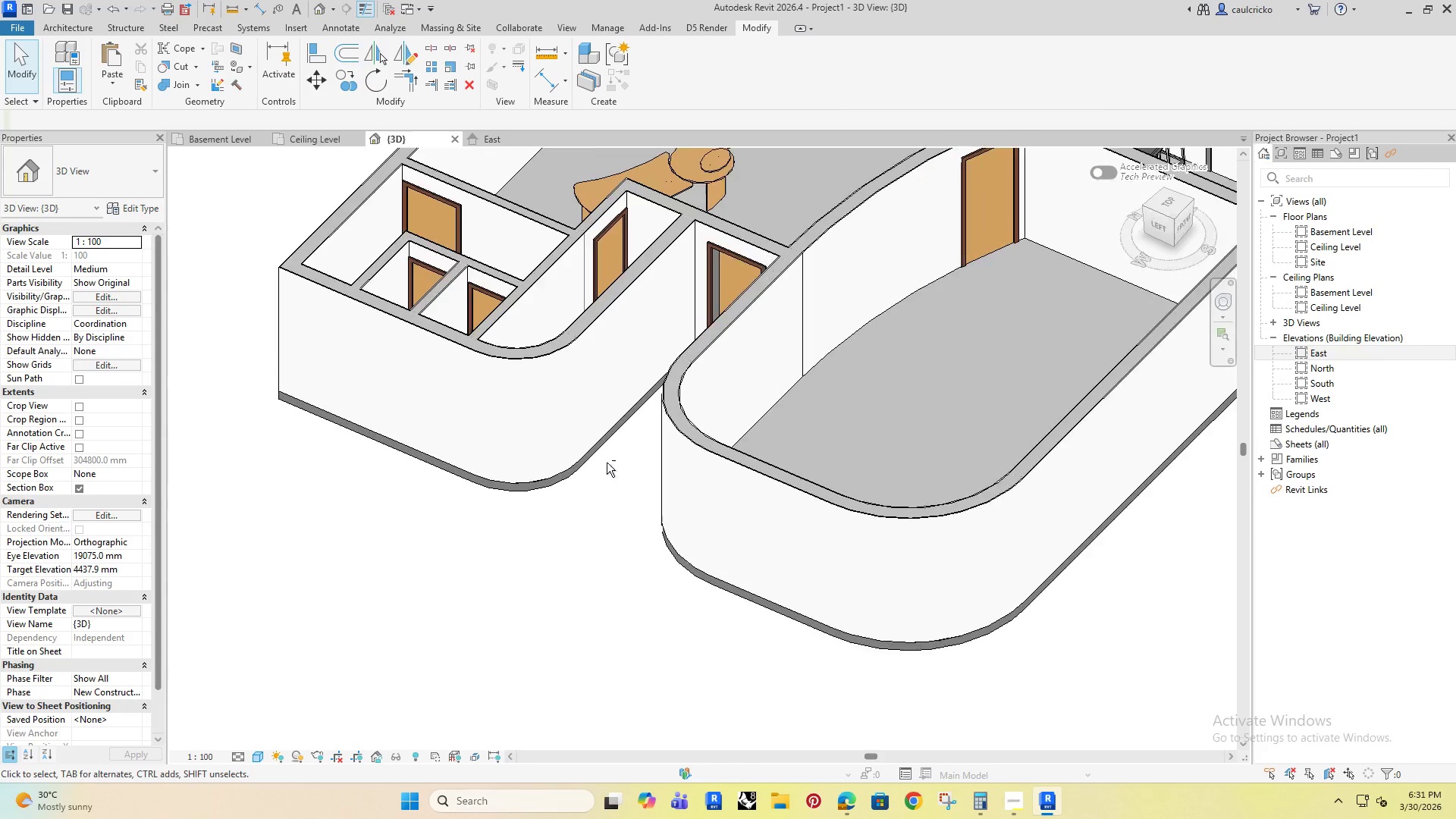 
hold_key(key=ShiftRight, duration=0.75)
 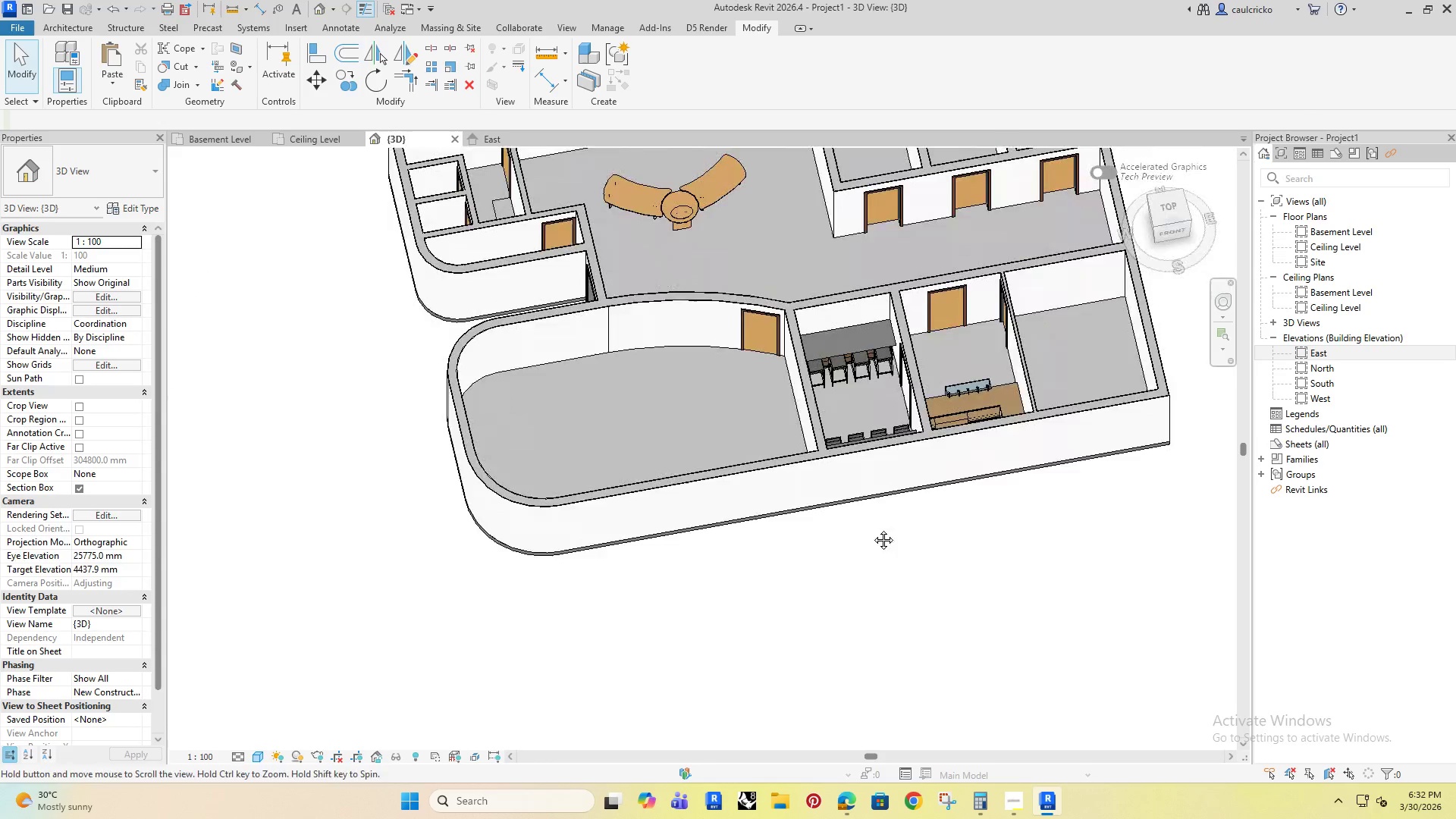 
scroll: coordinate [761, 598], scroll_direction: down, amount: 4.0
 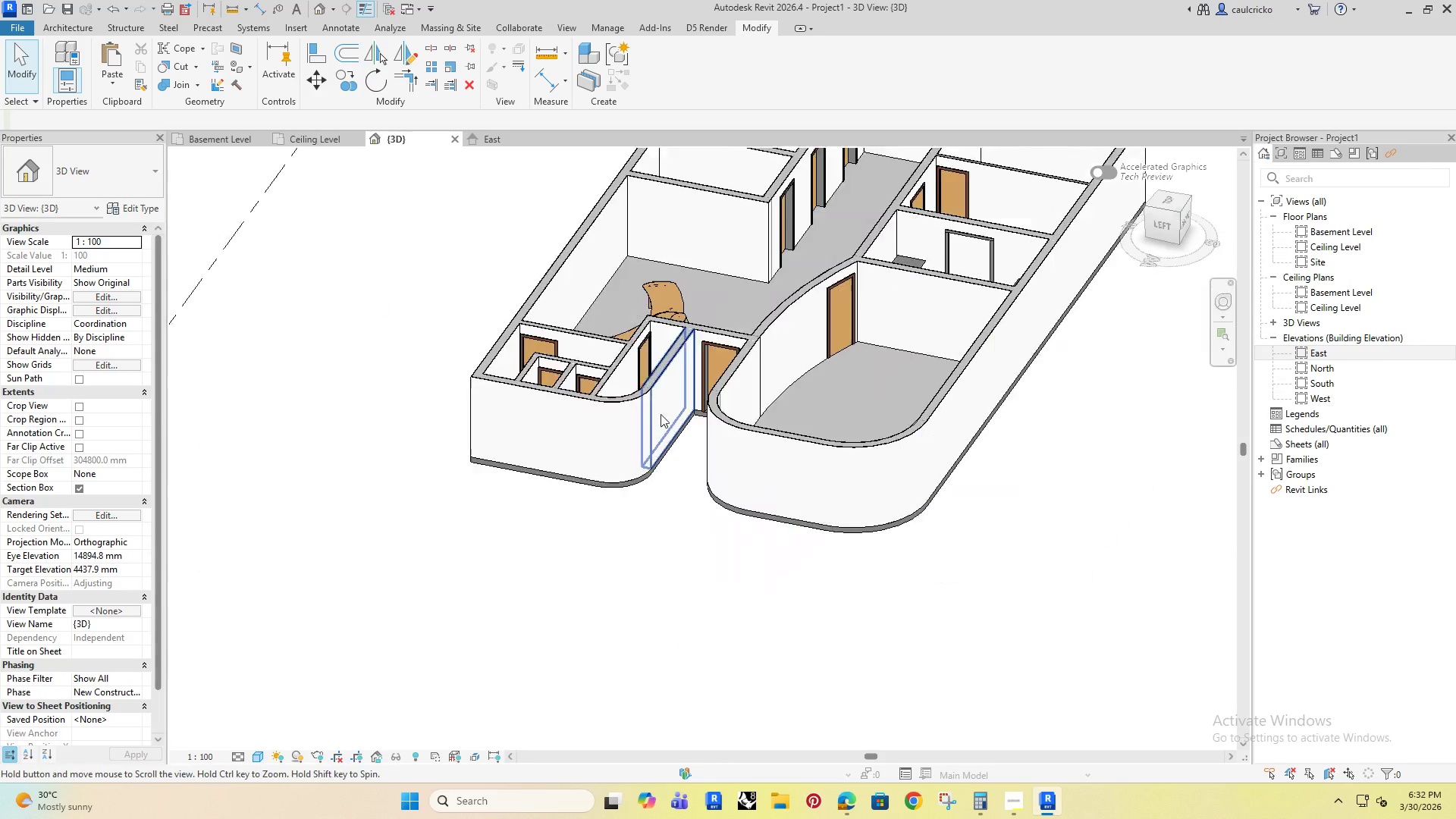 
hold_key(key=ShiftRight, duration=0.69)
 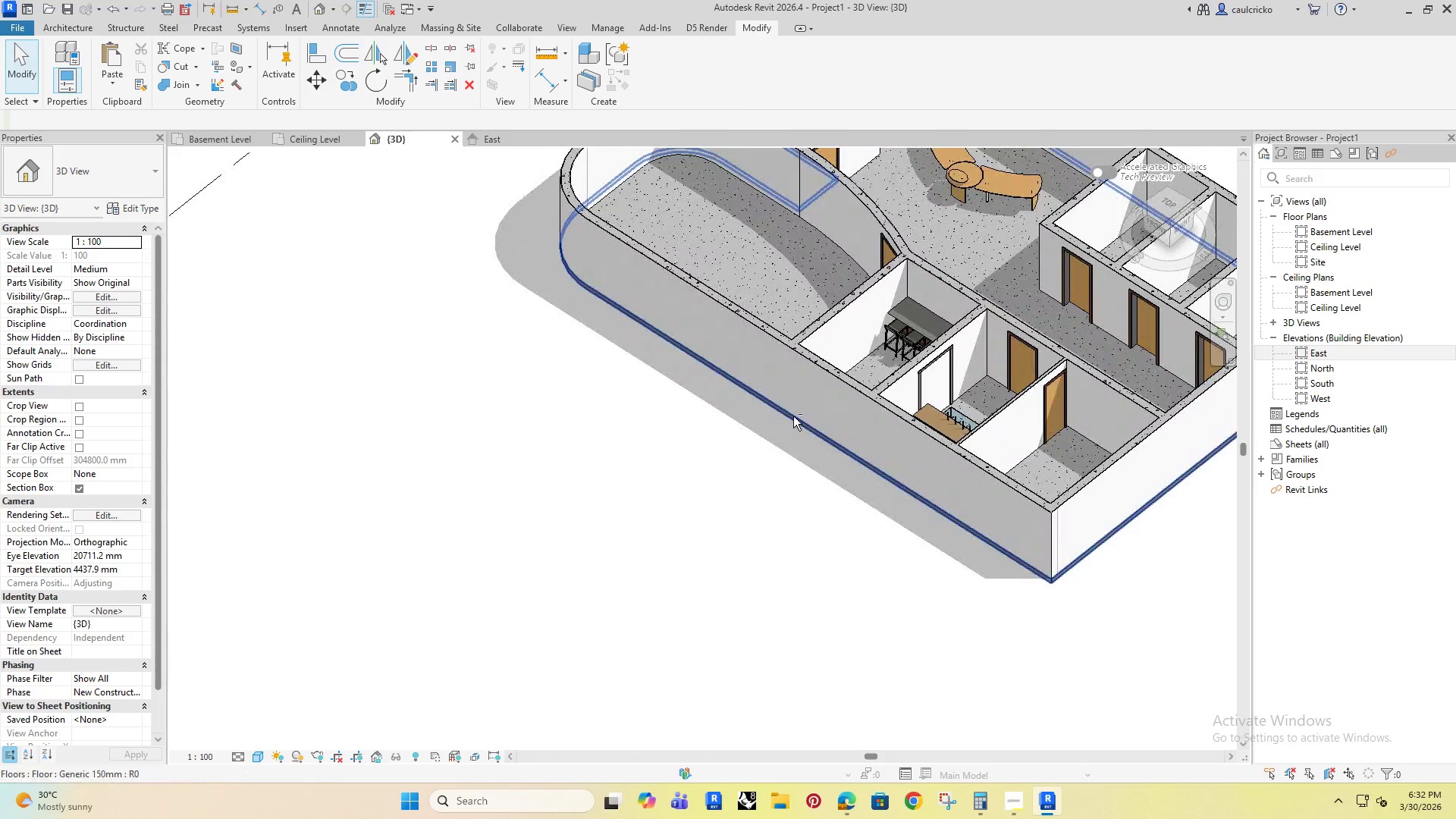 
hold_key(key=ShiftRight, duration=0.66)
 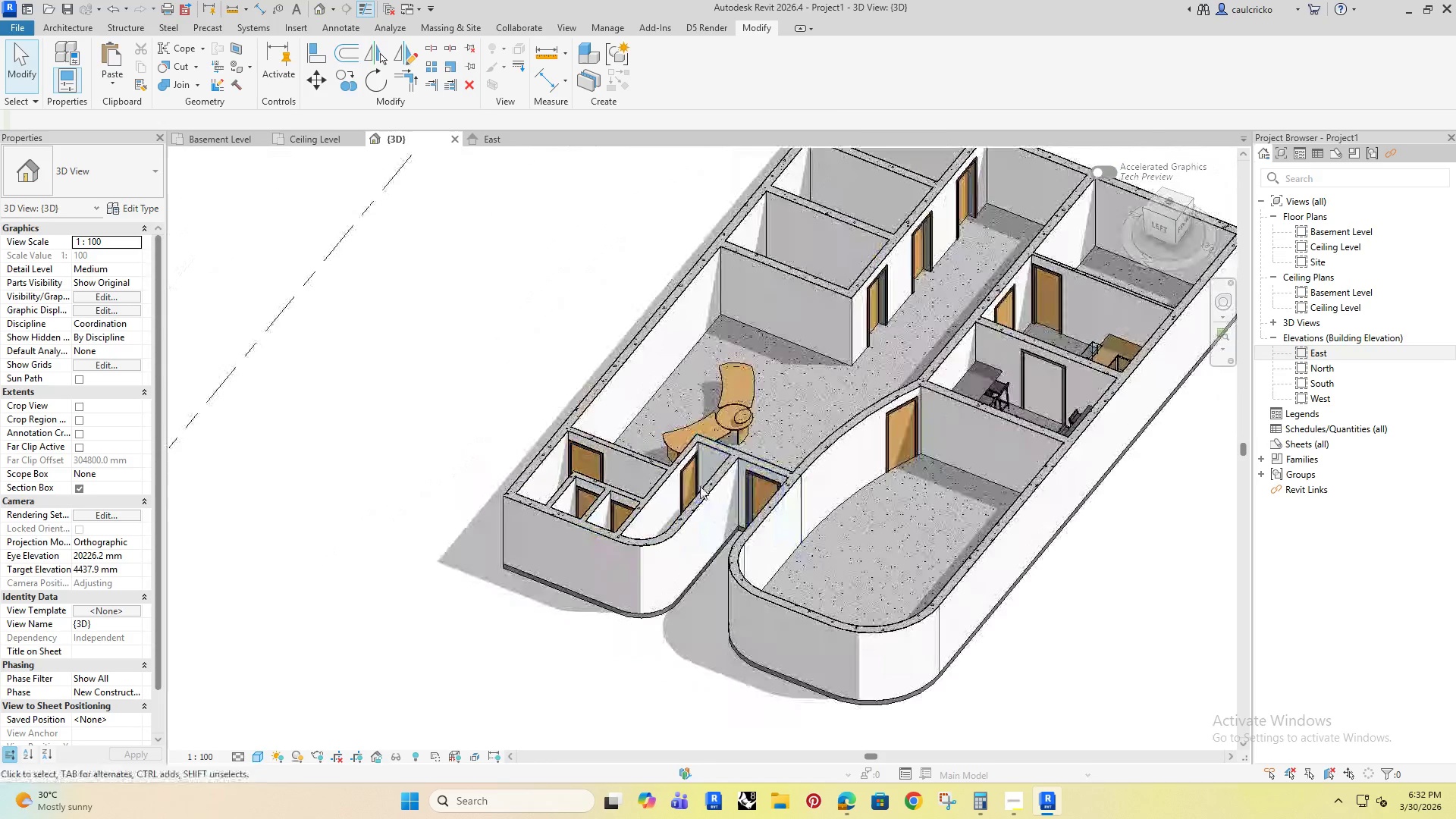 
hold_key(key=ShiftRight, duration=1.02)
 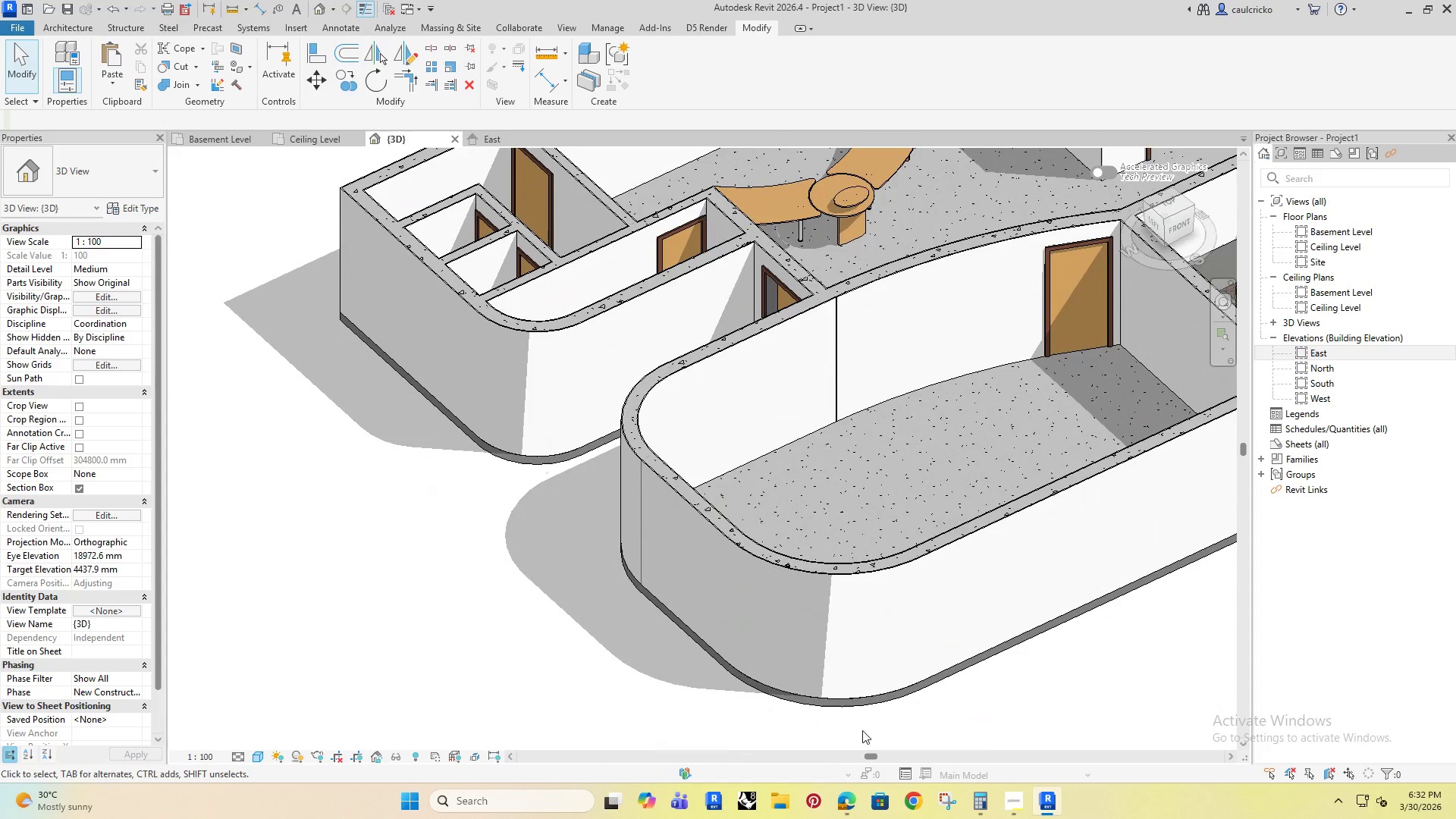 
scroll: coordinate [632, 497], scroll_direction: up, amount: 4.0
 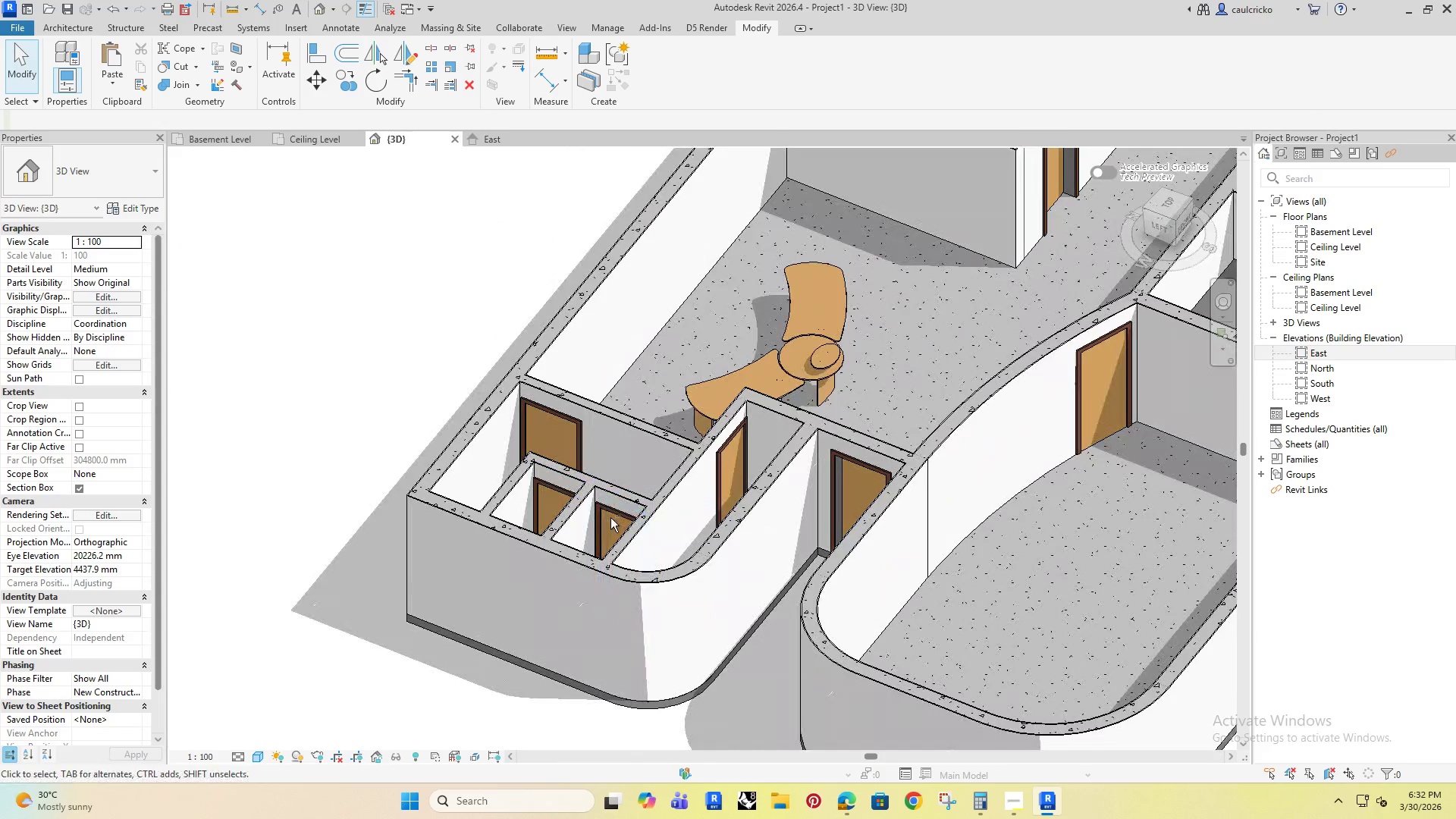 
scroll: coordinate [610, 518], scroll_direction: down, amount: 3.0
 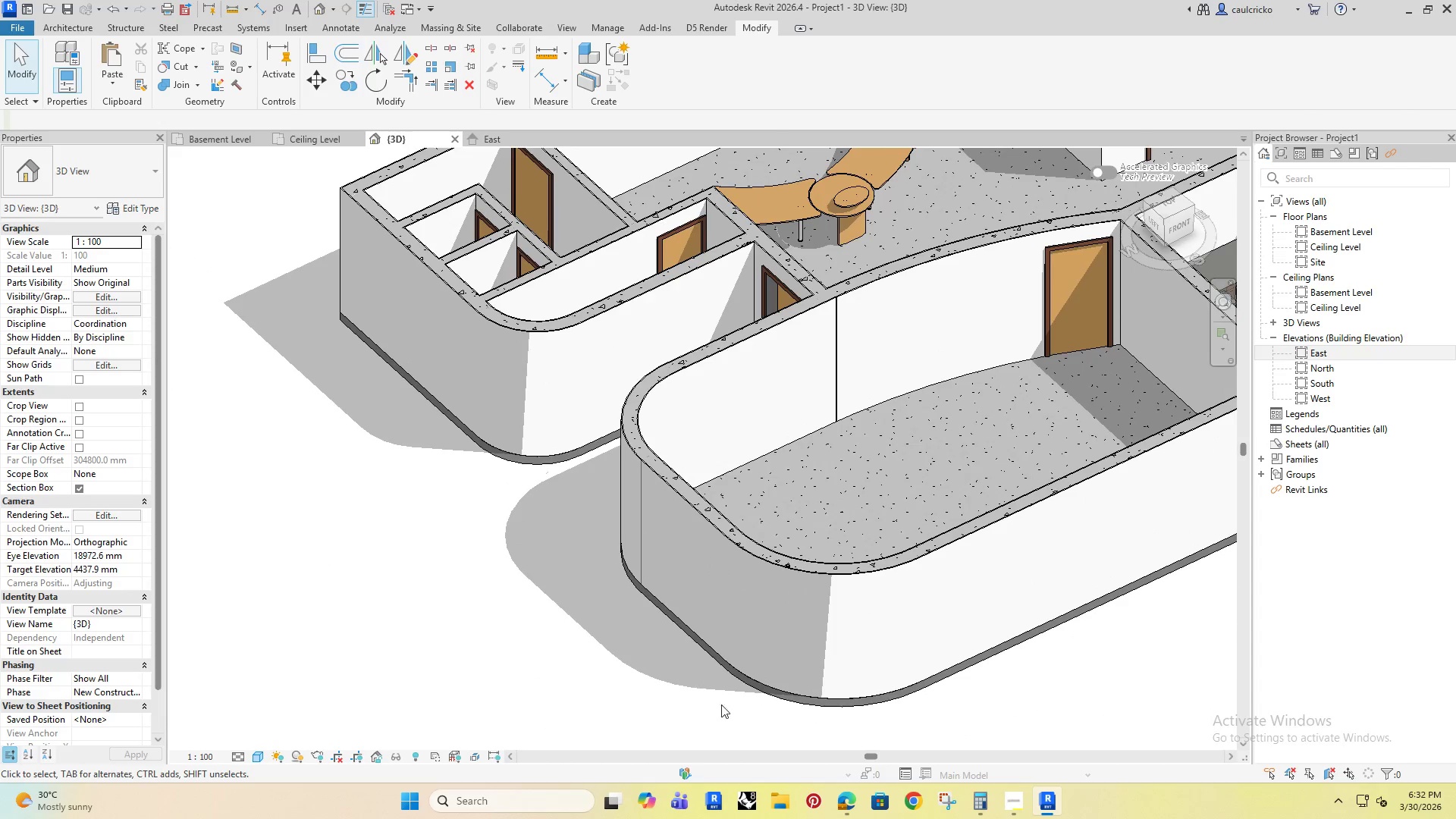 
left_click([857, 808])
 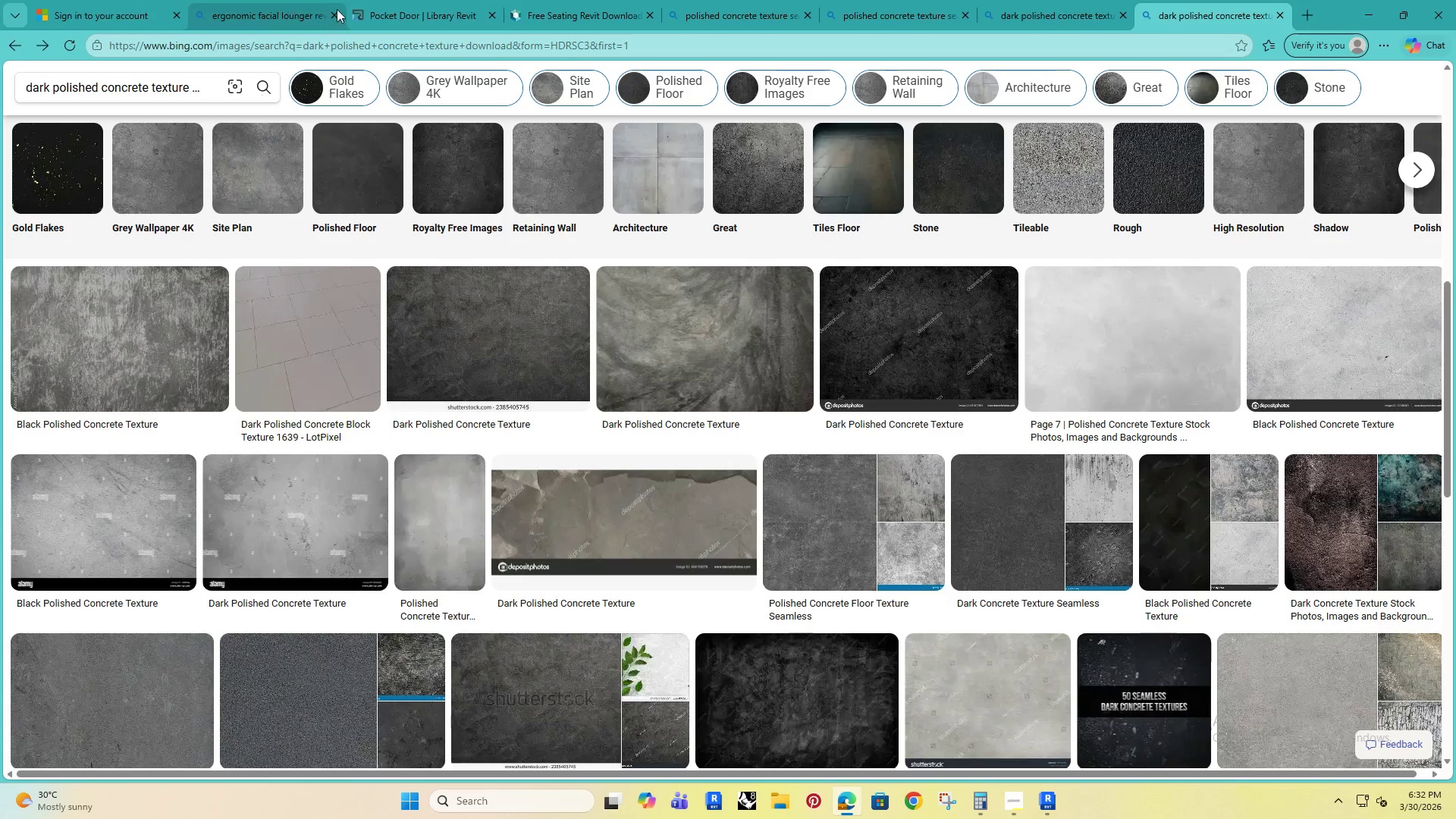 
left_click([628, 211])
 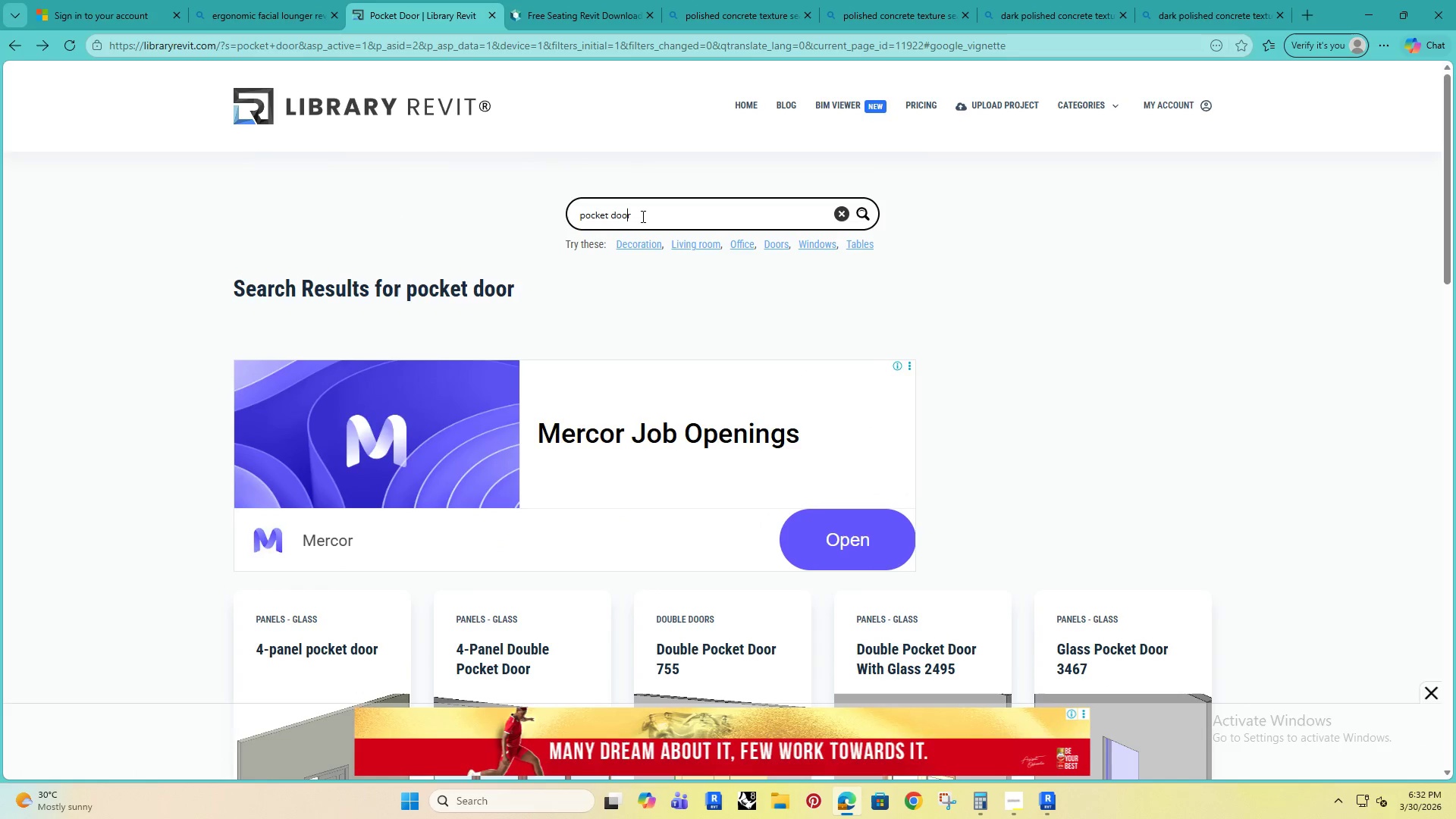 
left_click_drag(start_coordinate=[643, 216], to_coordinate=[576, 220])
 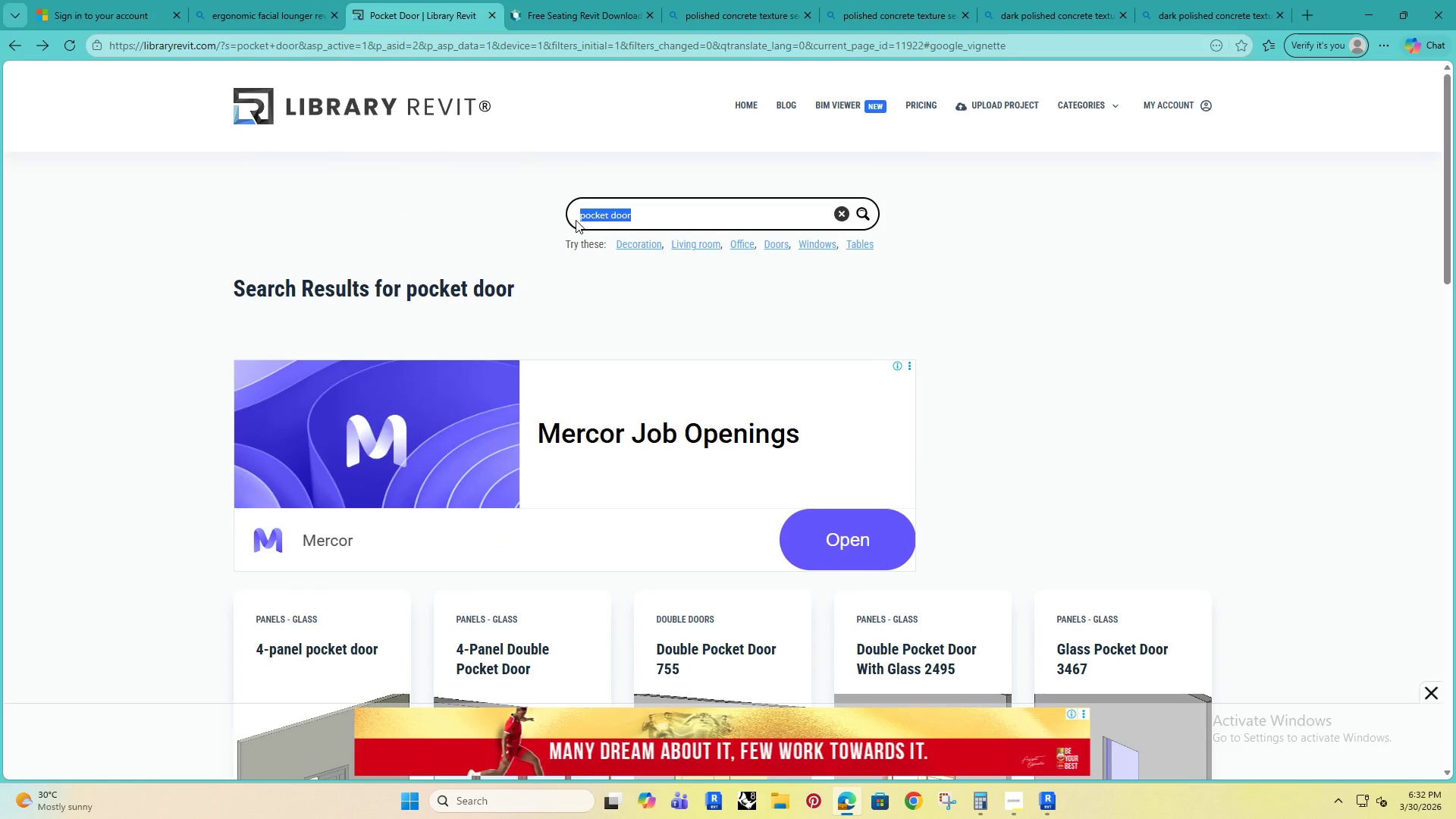 
scroll: coordinate [656, 262], scroll_direction: up, amount: 17.0
 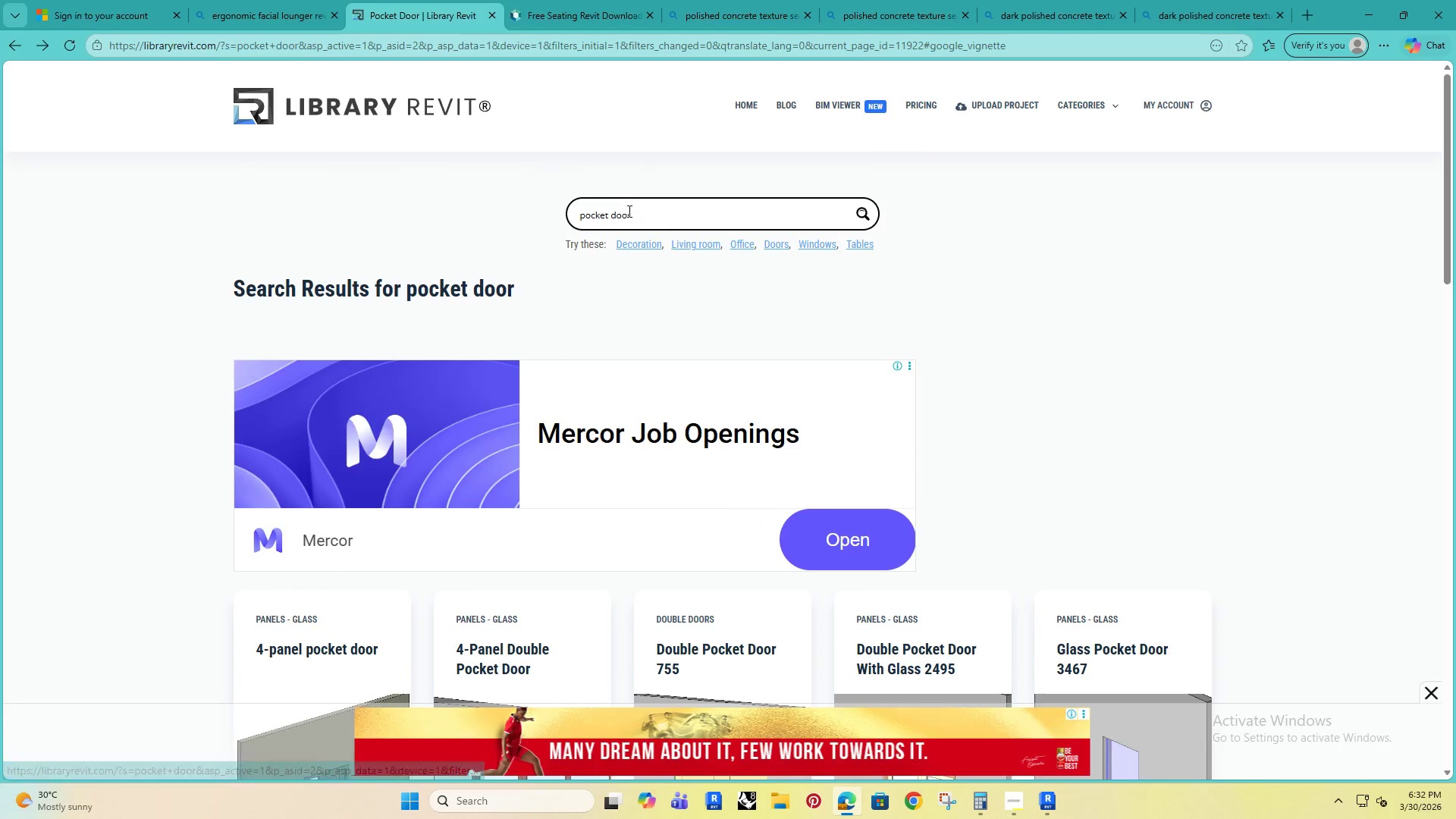 
type(toilets)
 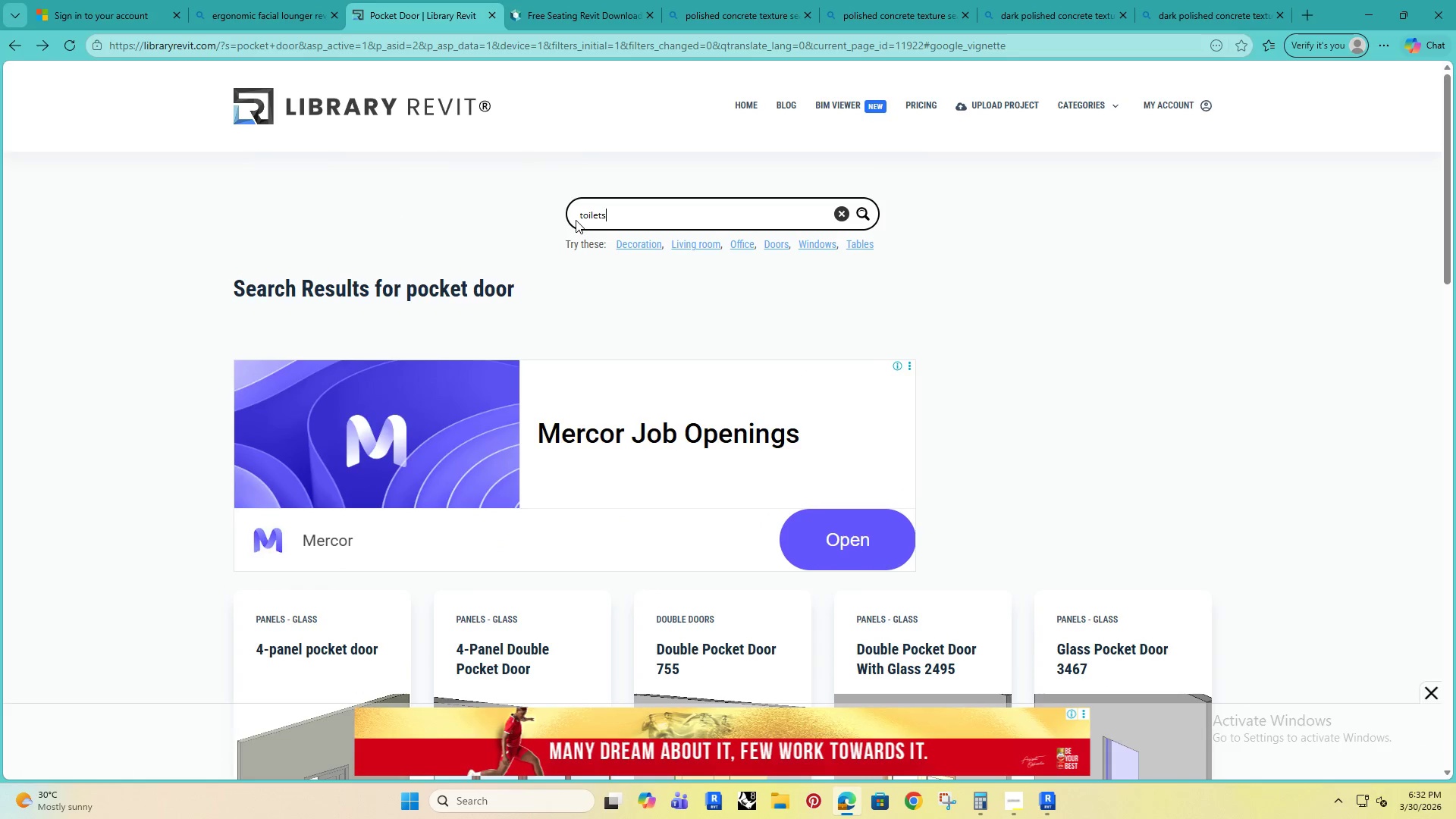 
key(Enter)
 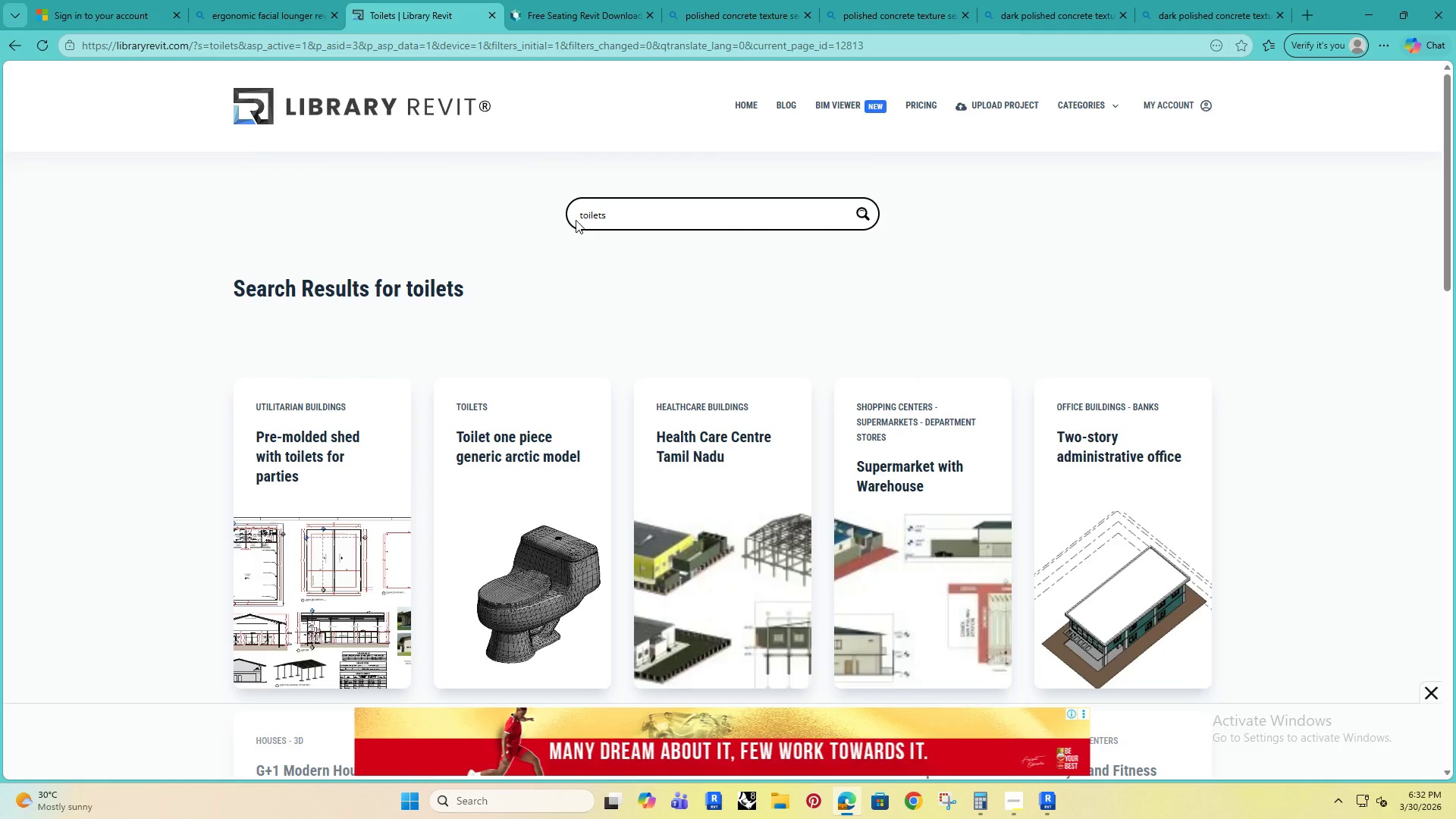 
wait(7.28)
 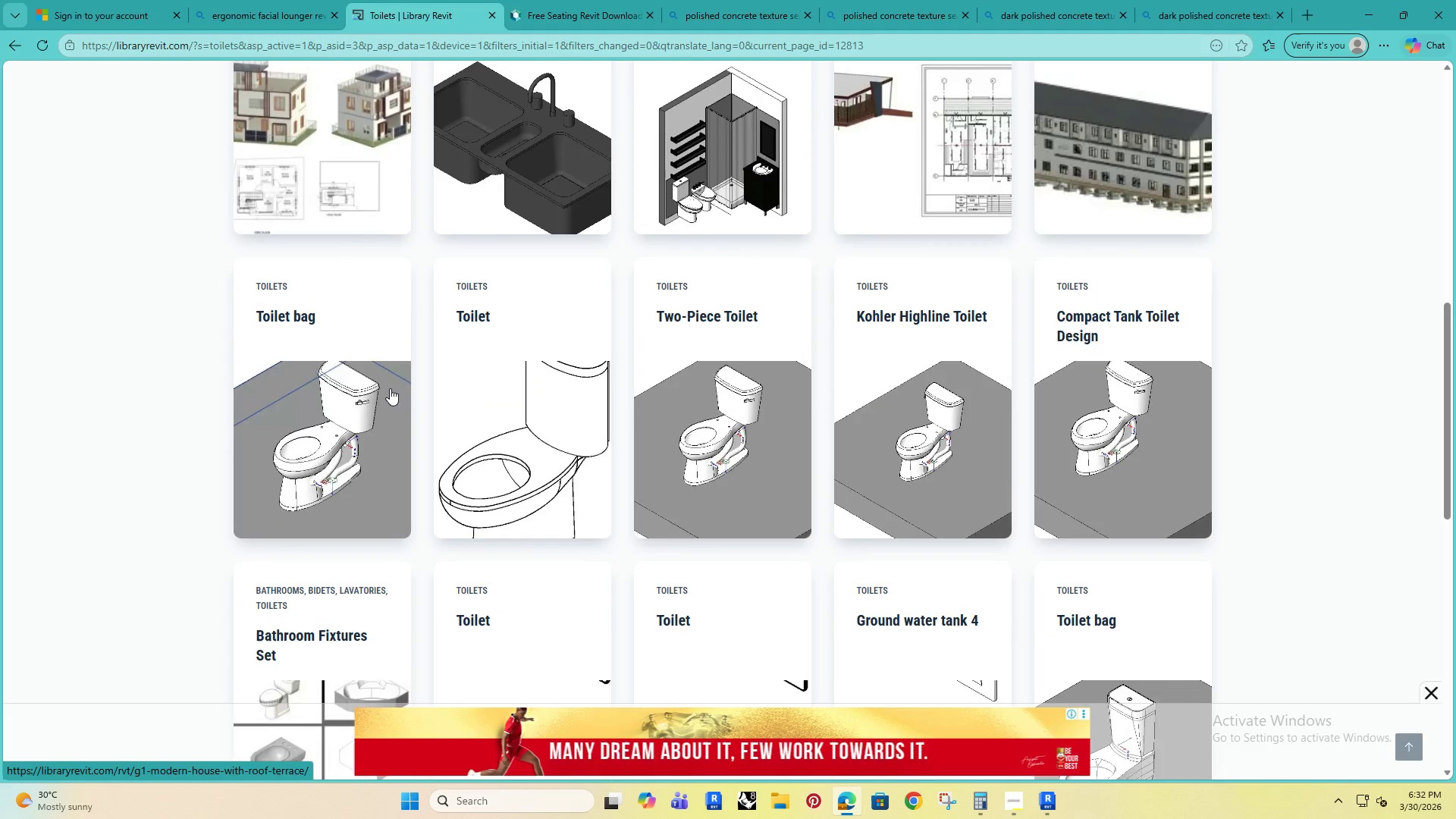 
left_click([306, 342])
 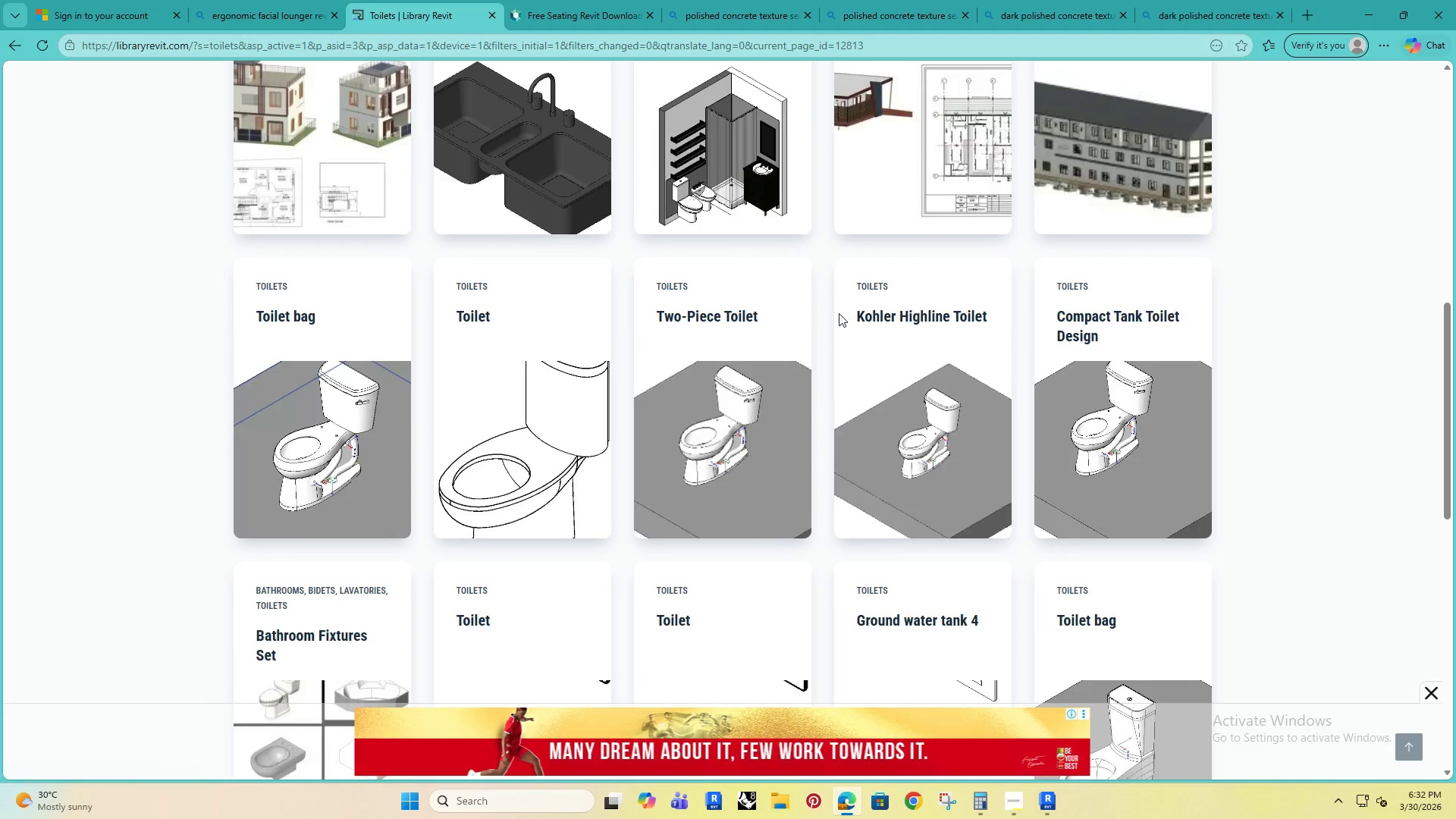 
scroll: coordinate [390, 388], scroll_direction: down, amount: 10.0
 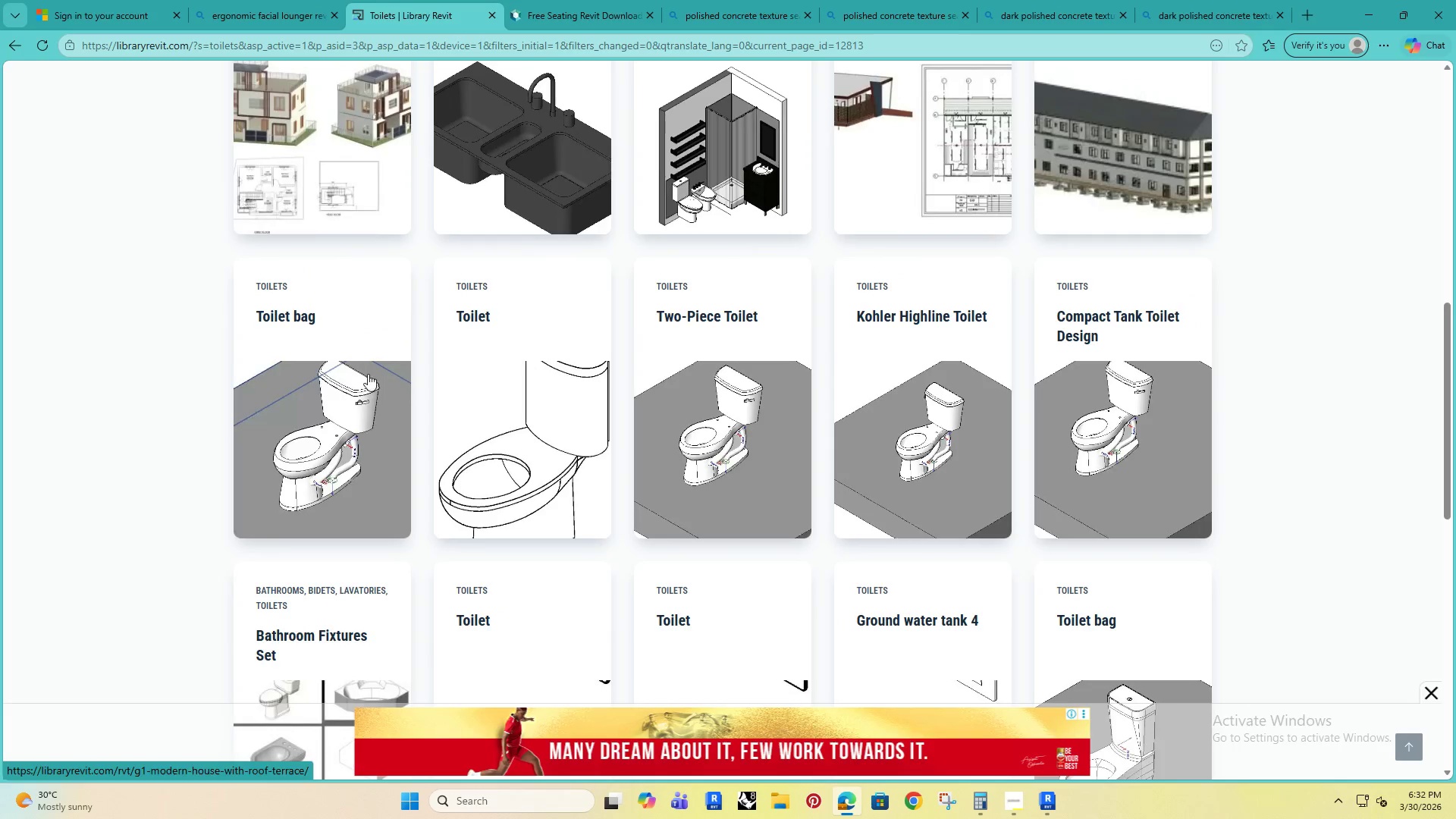 
left_click([711, 313])
 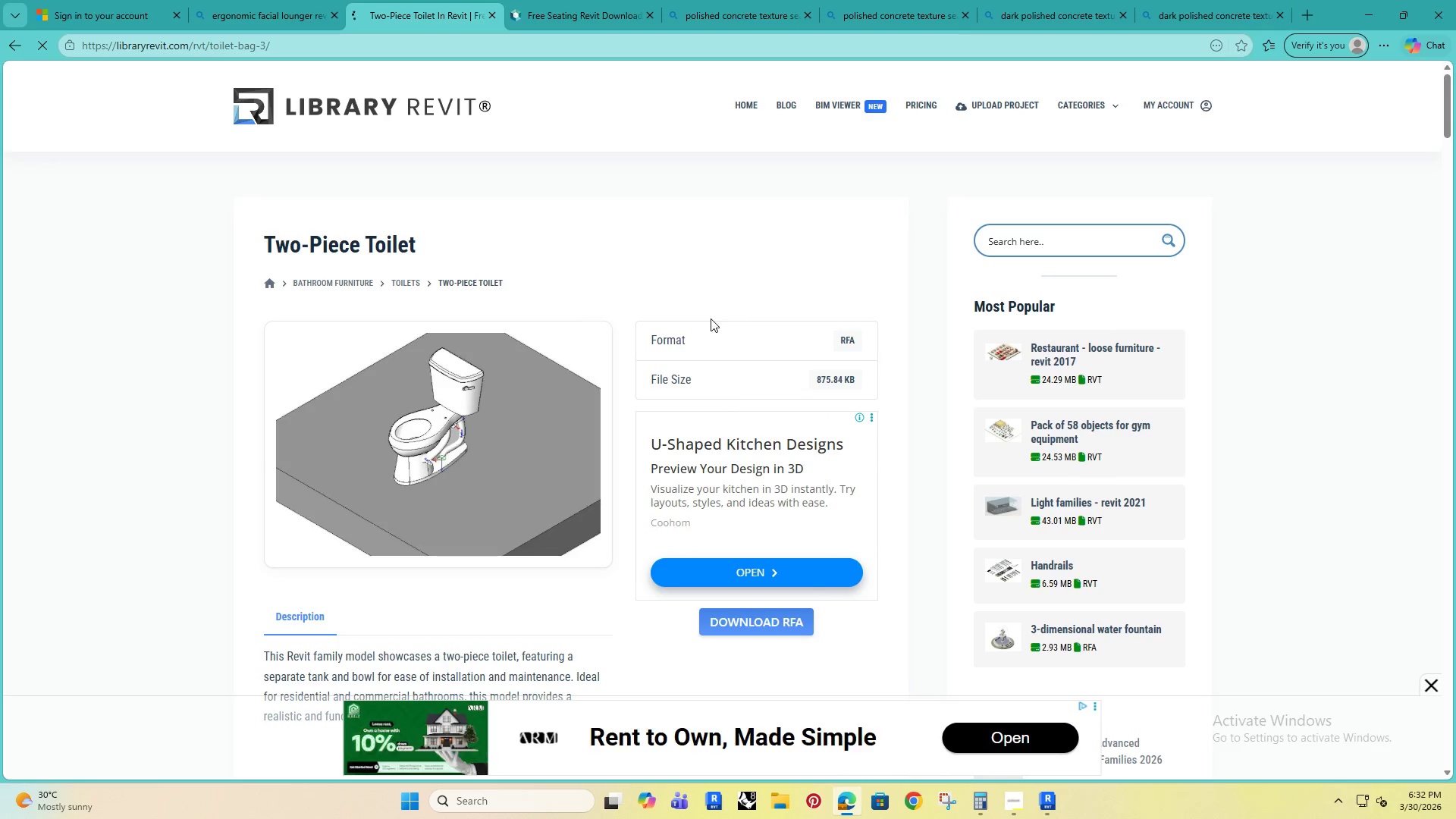 
wait(9.84)
 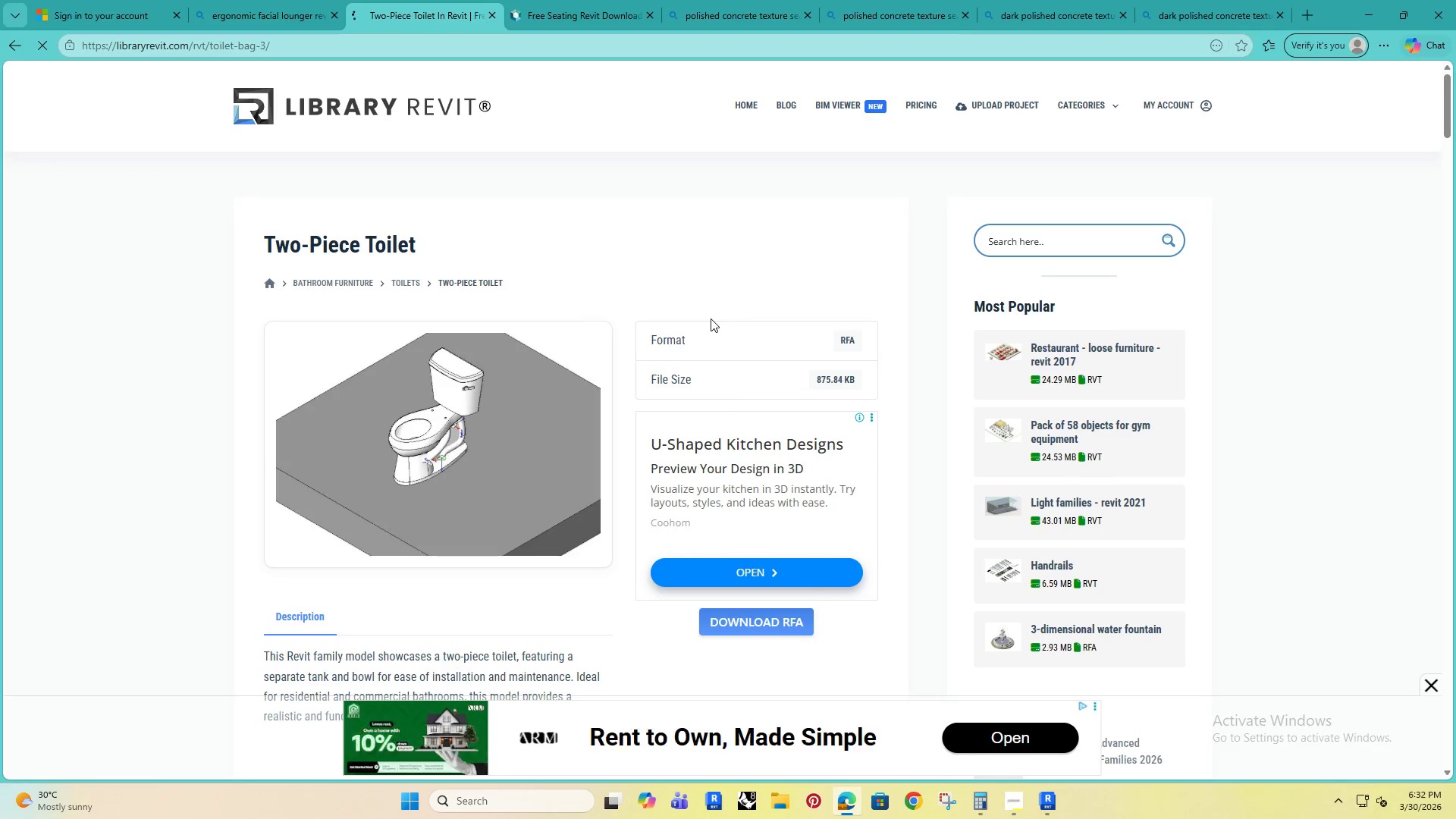 
left_click([753, 630])
 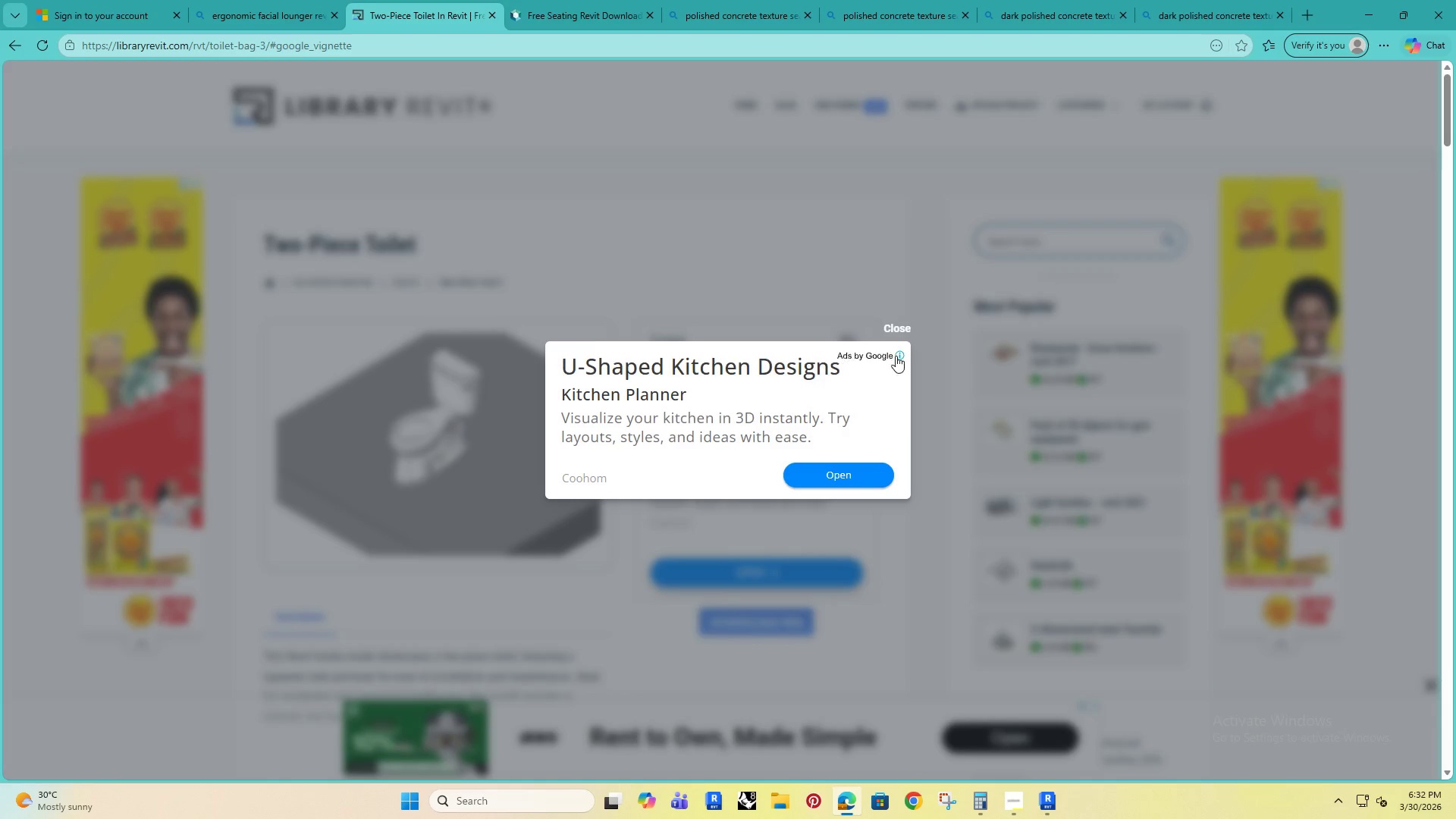 
left_click([896, 328])
 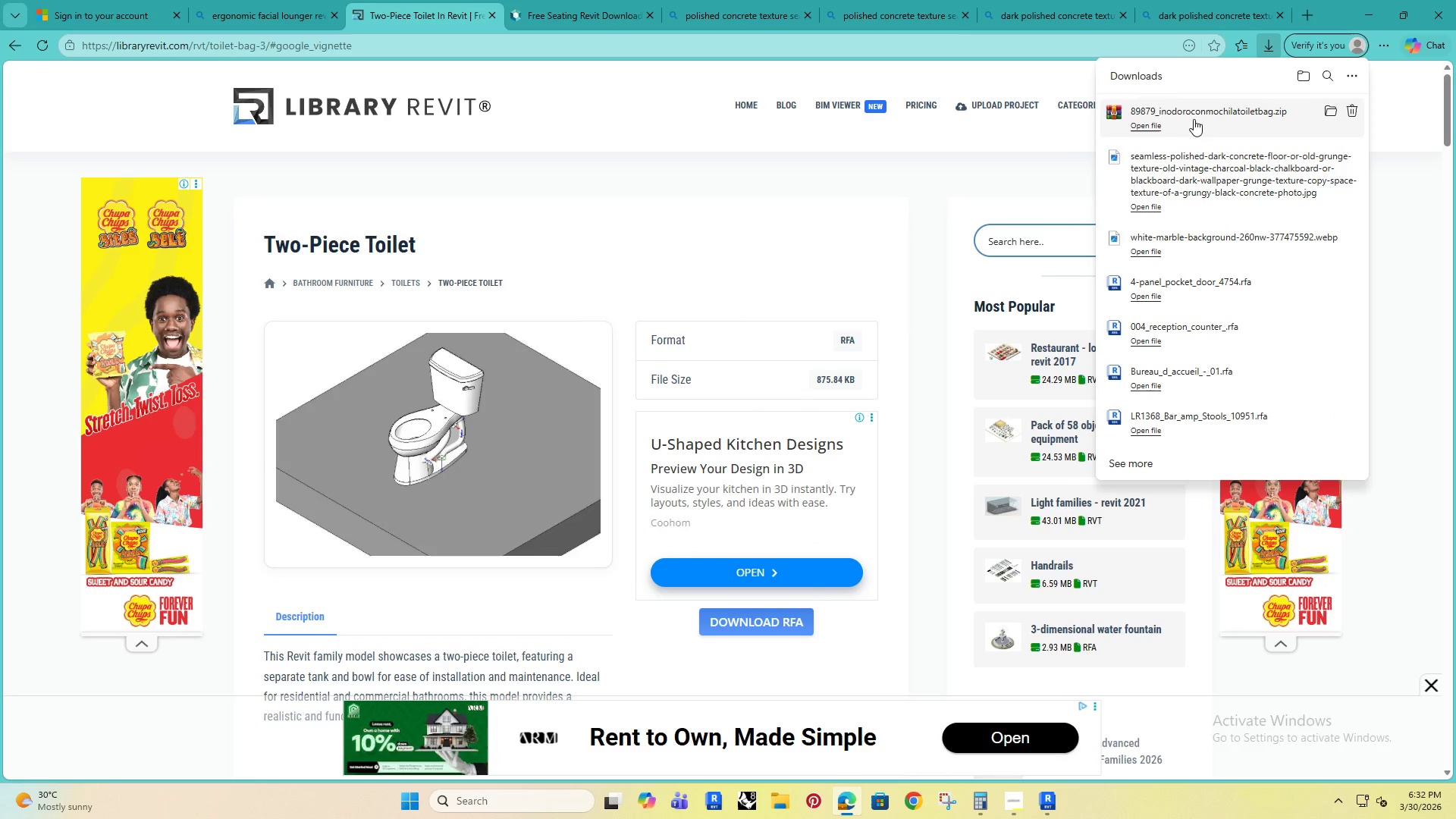 
double_click([1178, 117])
 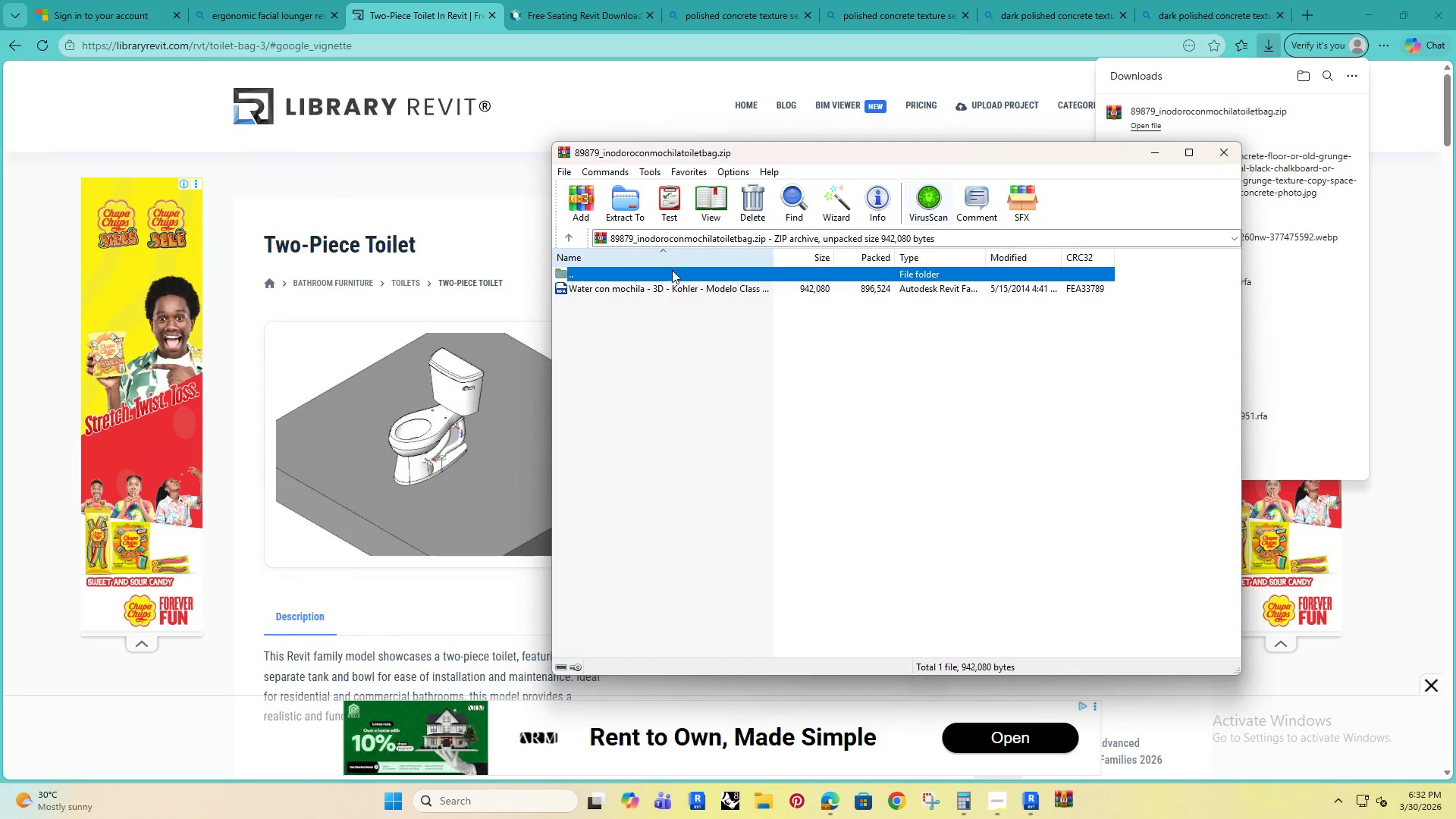 
left_click([624, 204])
 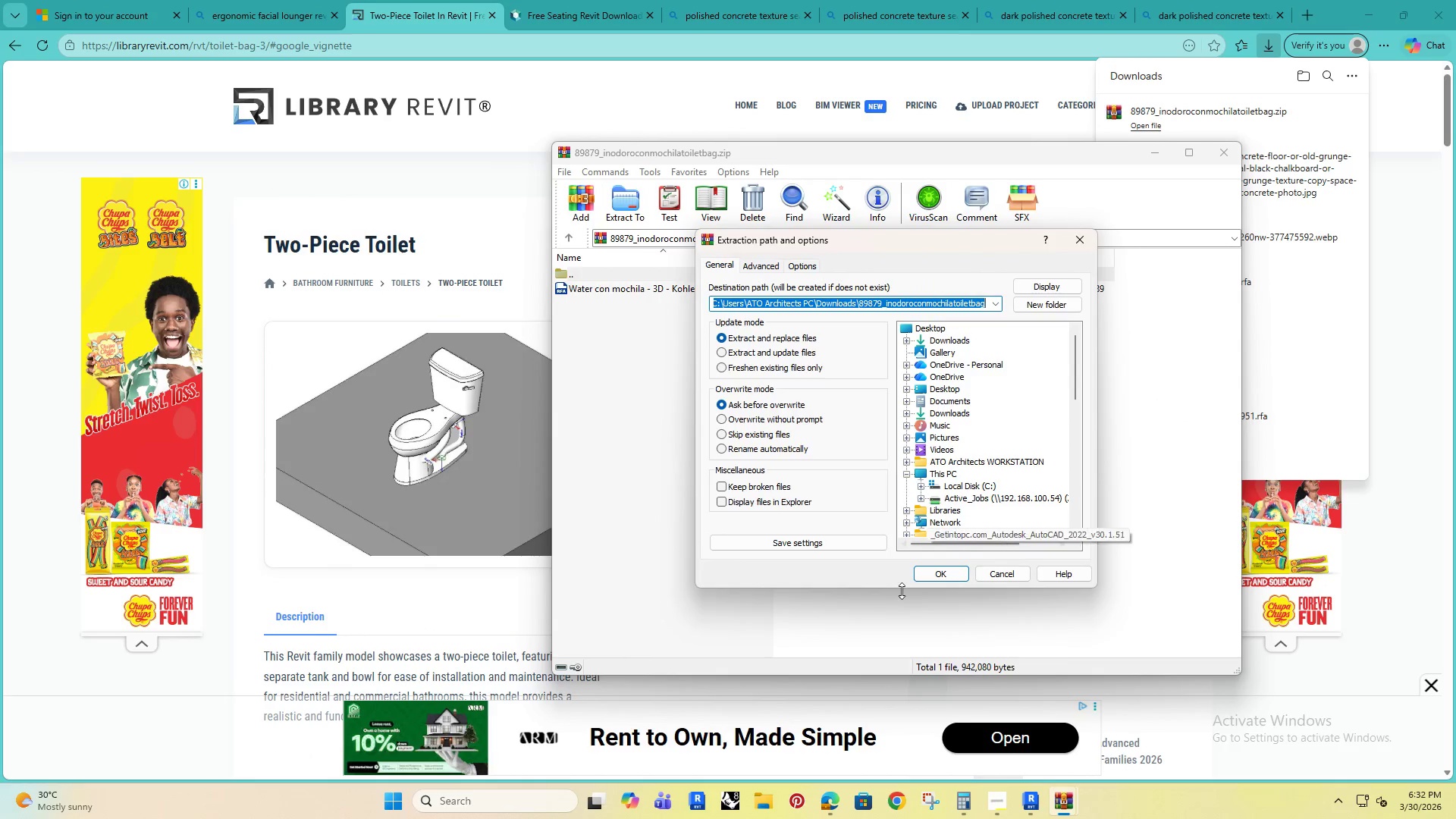 
left_click([936, 574])
 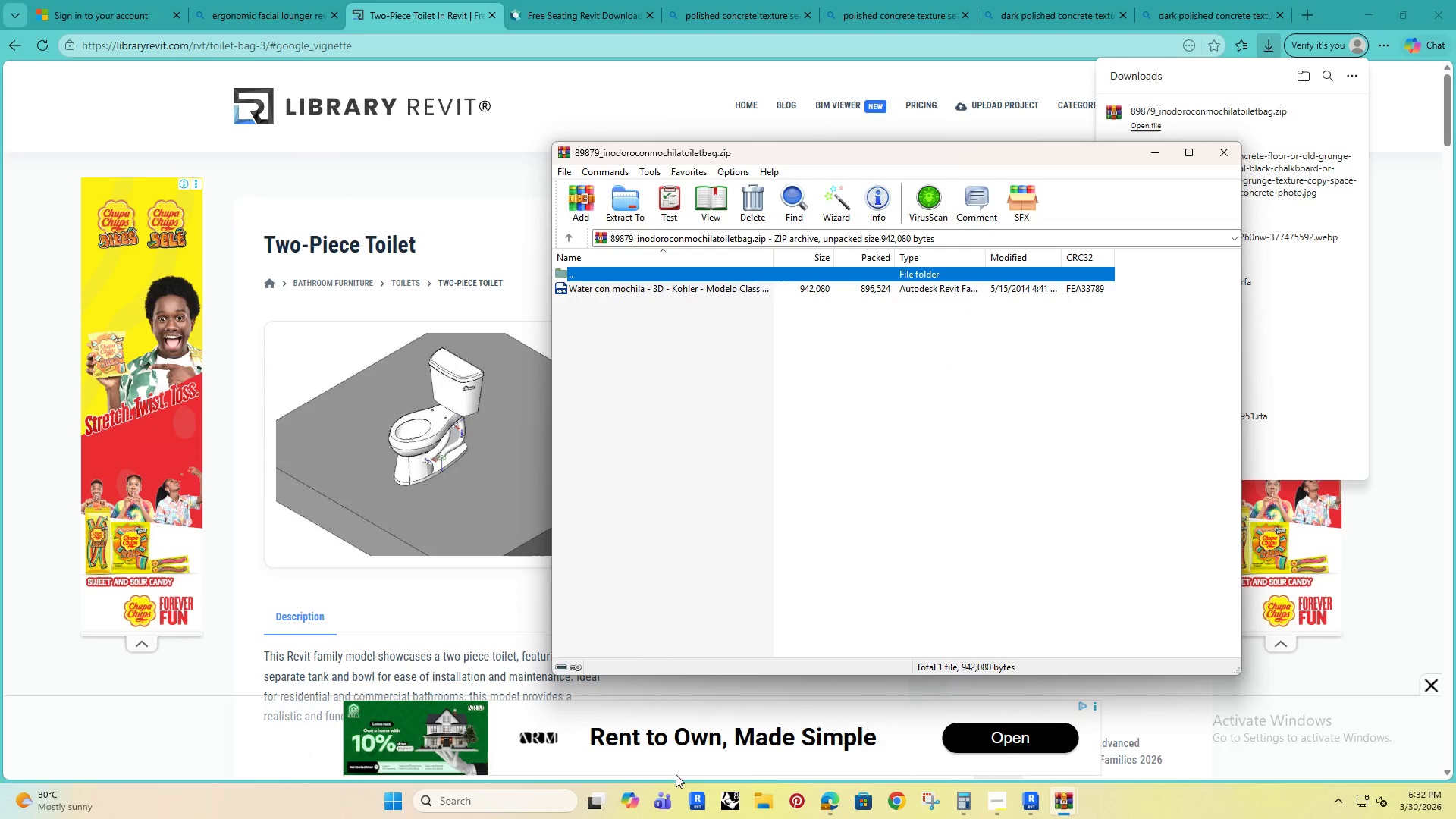 
left_click([758, 802])
 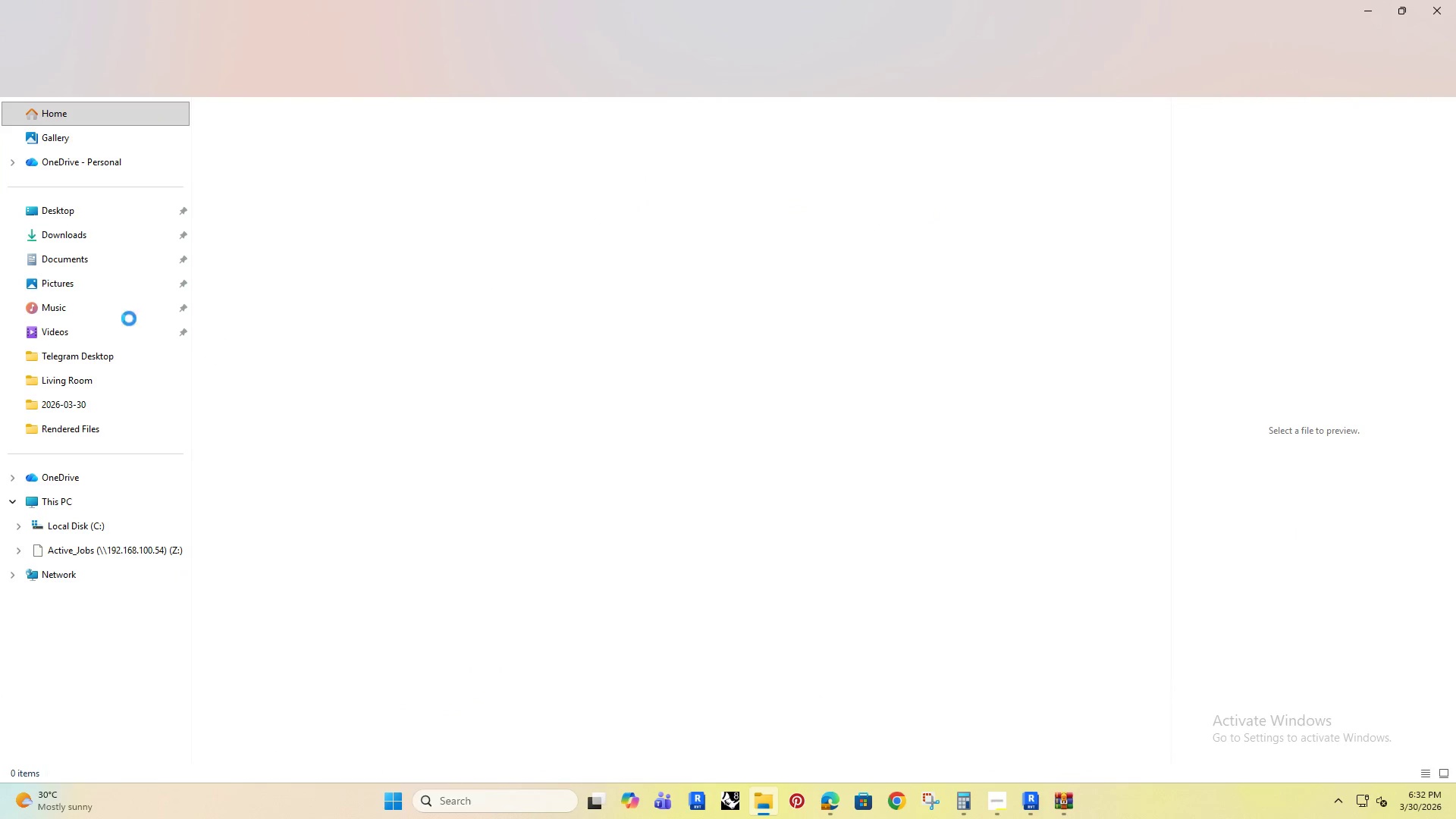 
left_click([71, 233])
 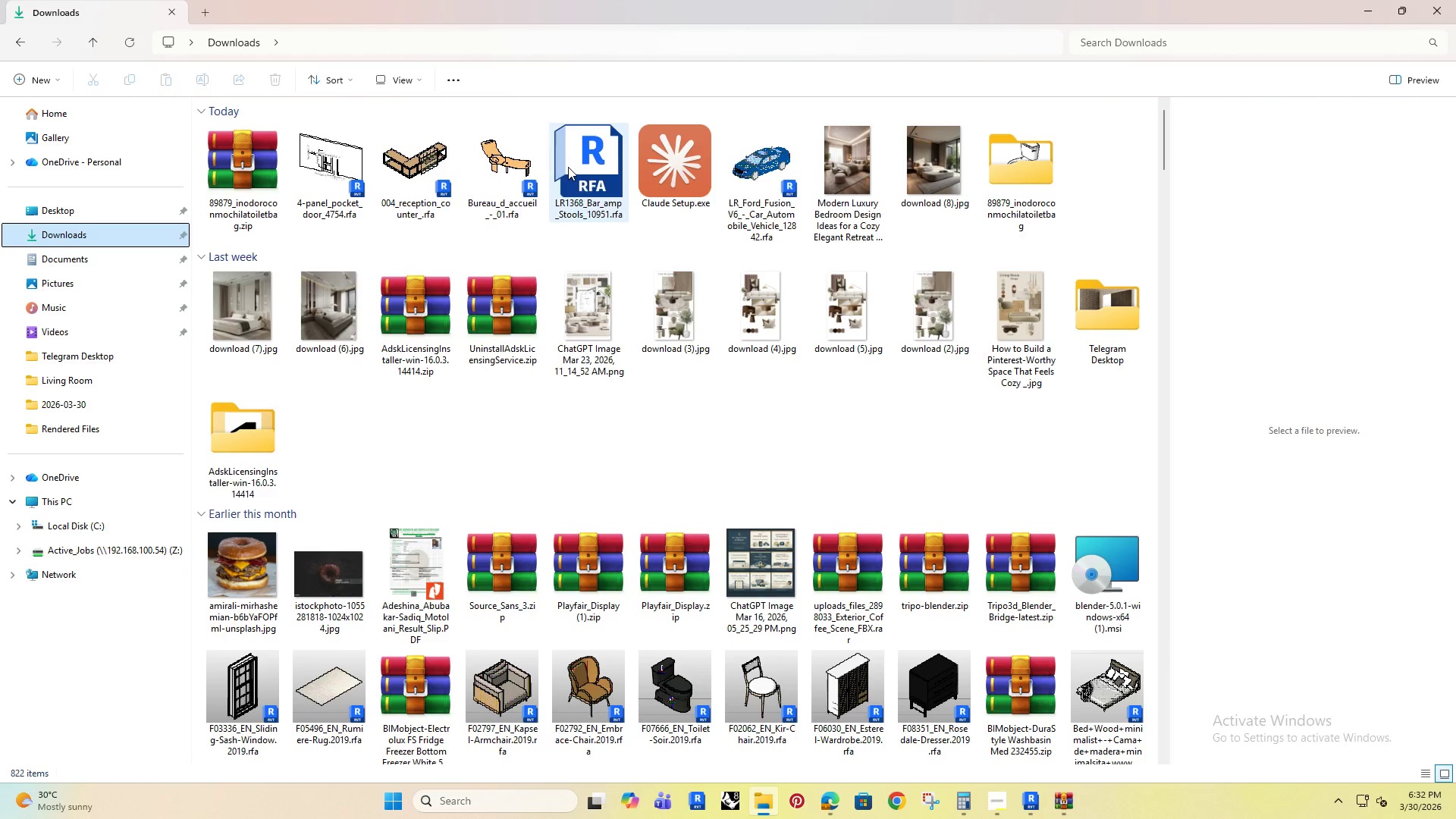 
wait(5.38)
 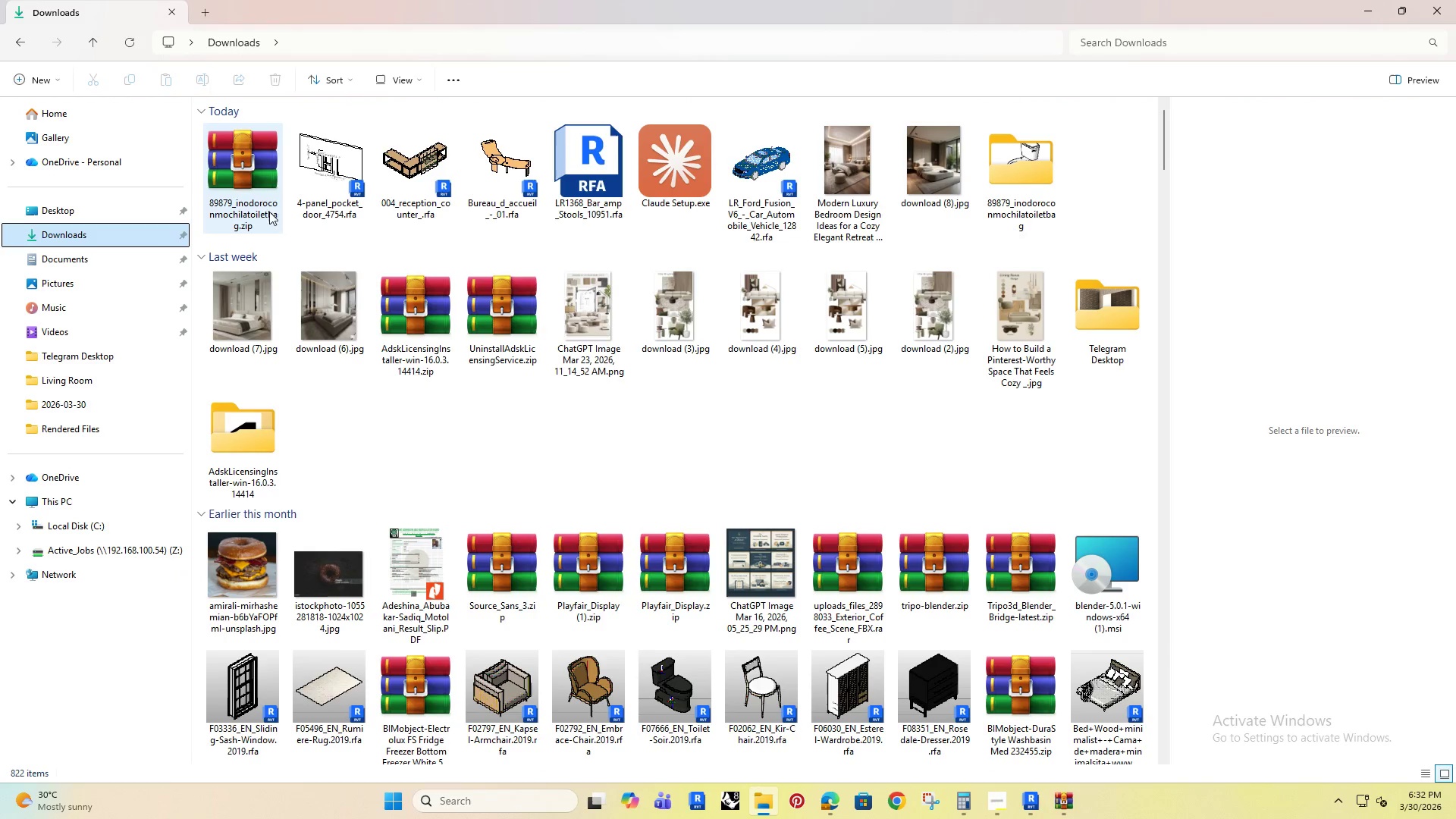 
double_click([1021, 158])
 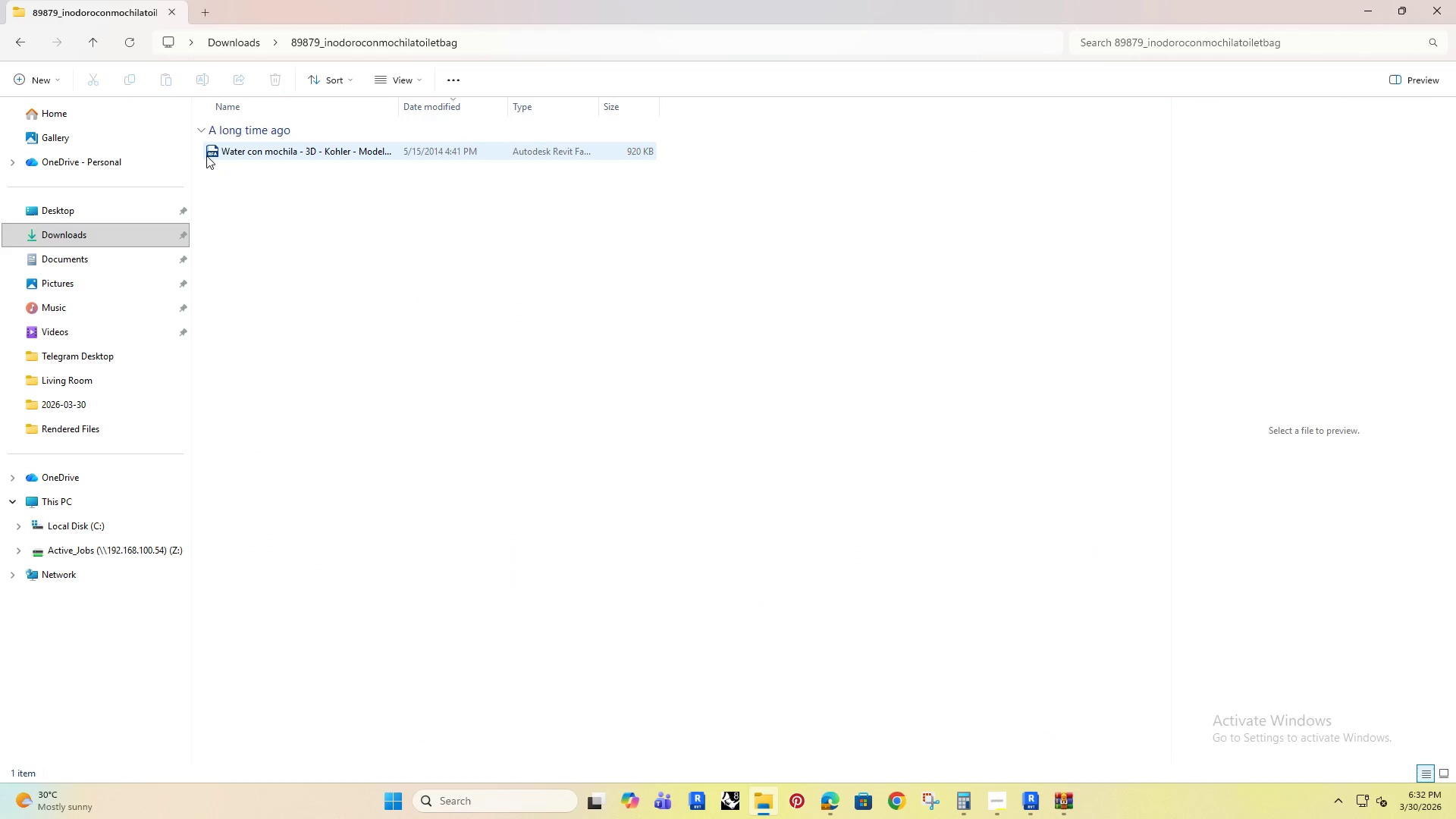 
left_click([230, 148])
 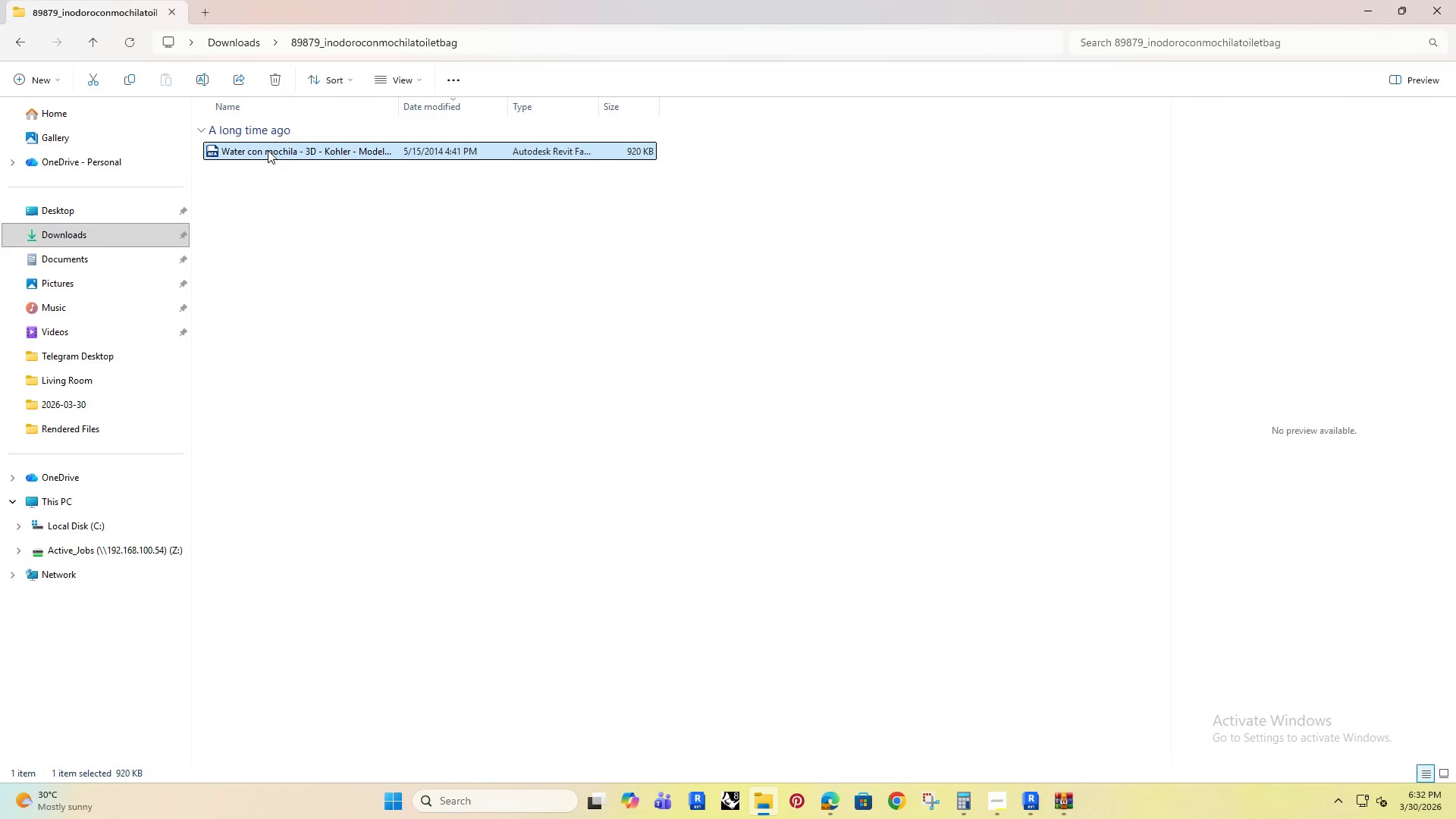 
left_click_drag(start_coordinate=[268, 150], to_coordinate=[452, 515])
 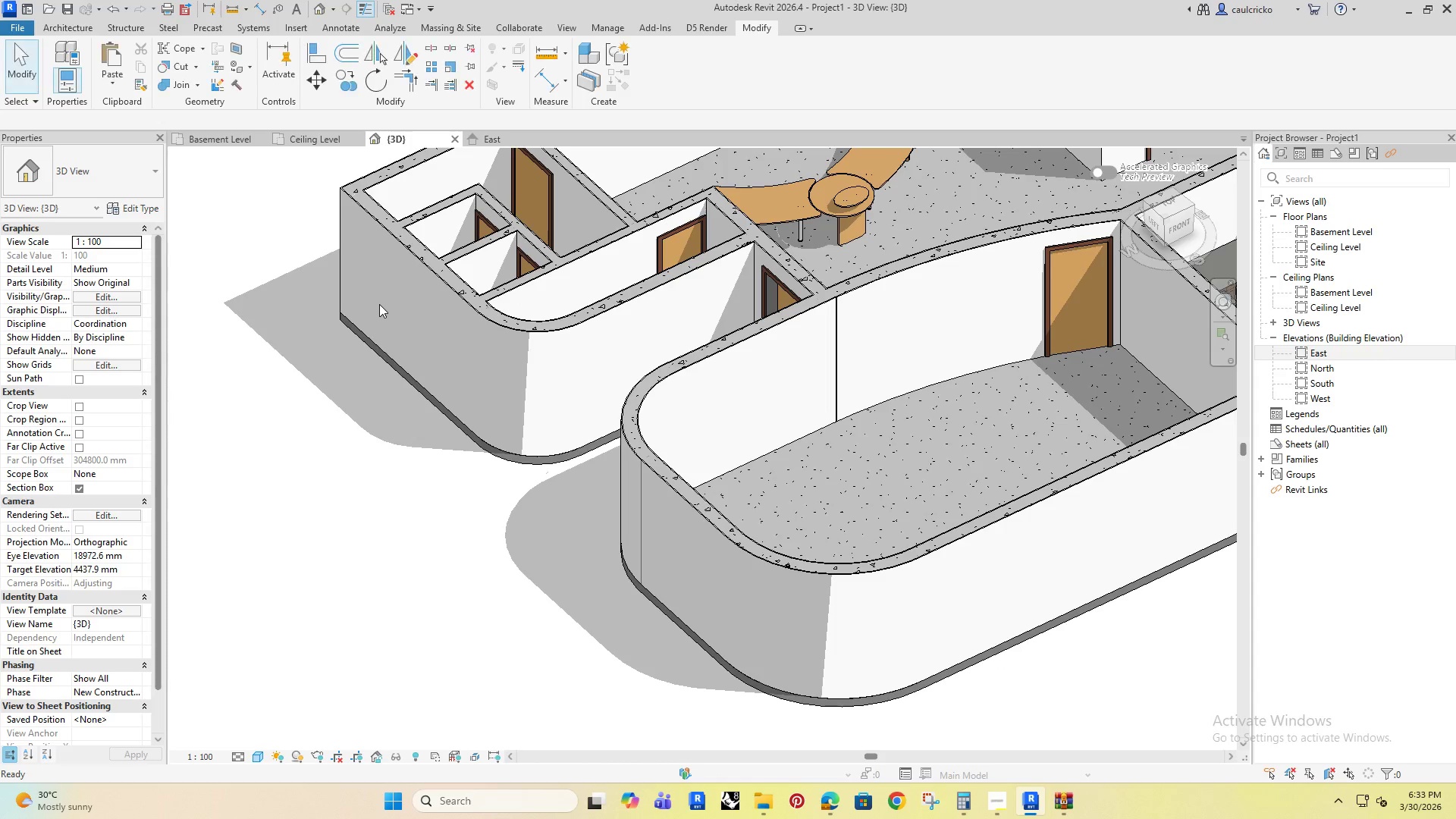 
wait(12.52)
 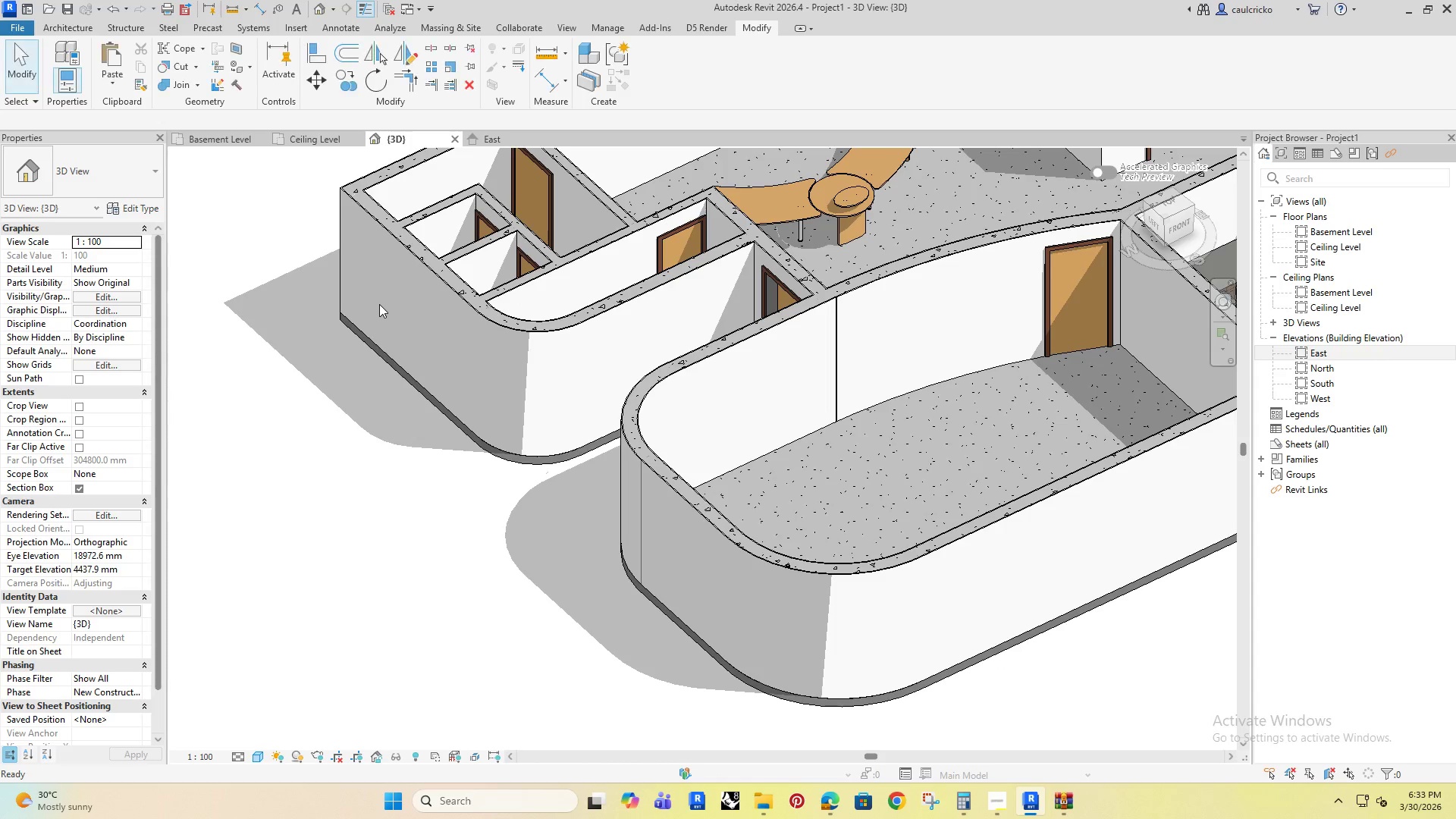 
left_click([210, 140])
 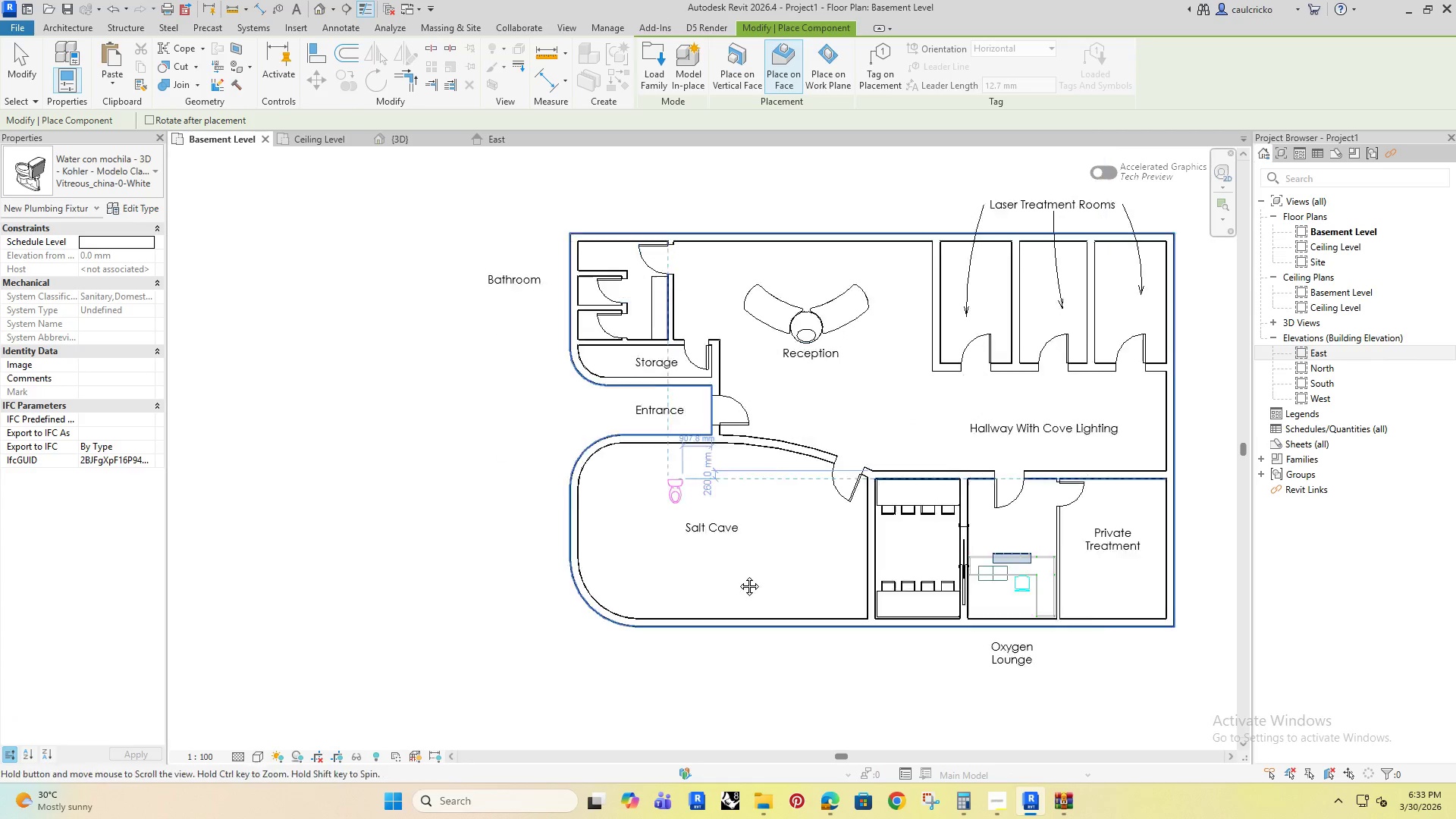 
key(Space)
 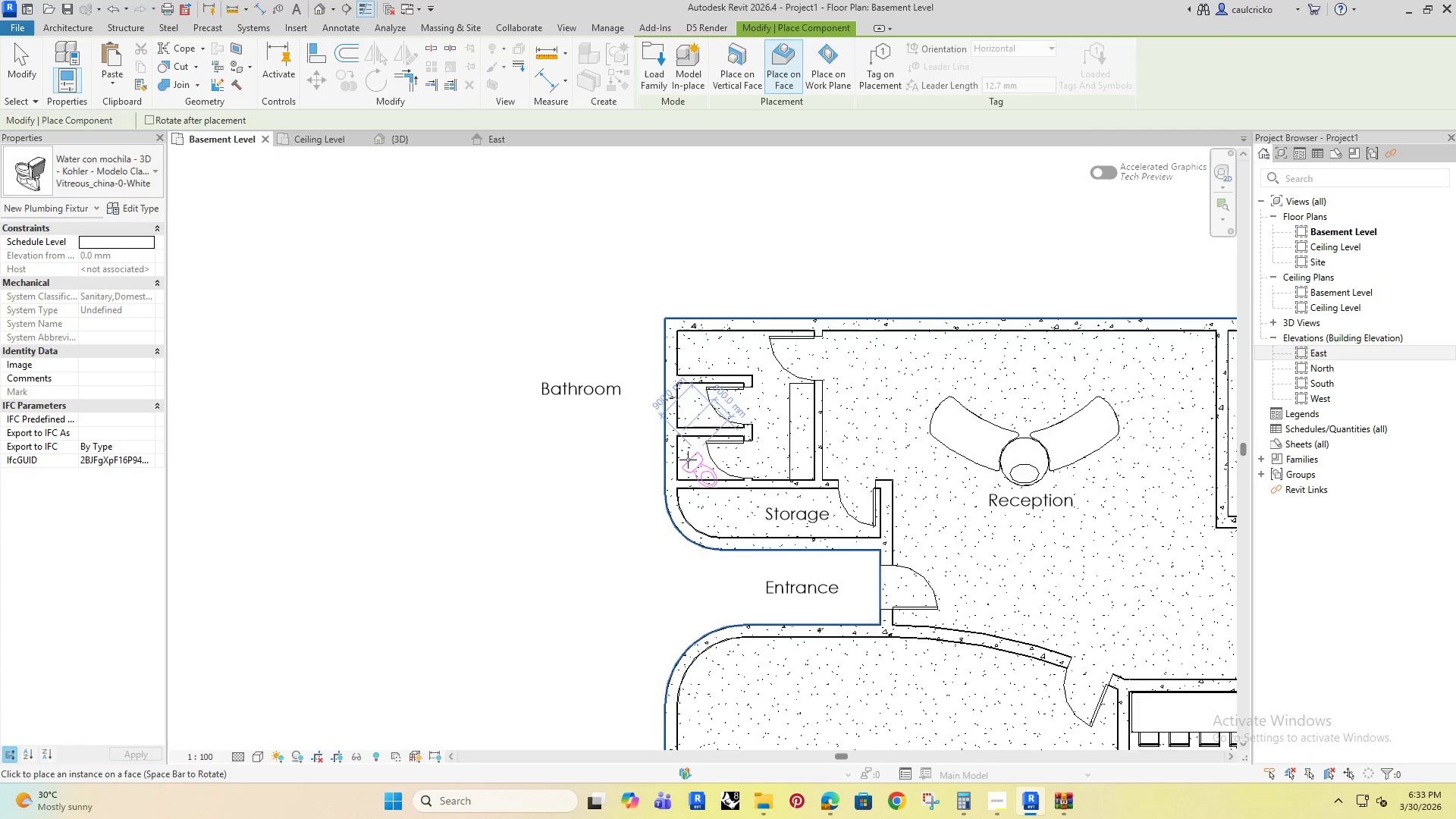 
key(Space)
 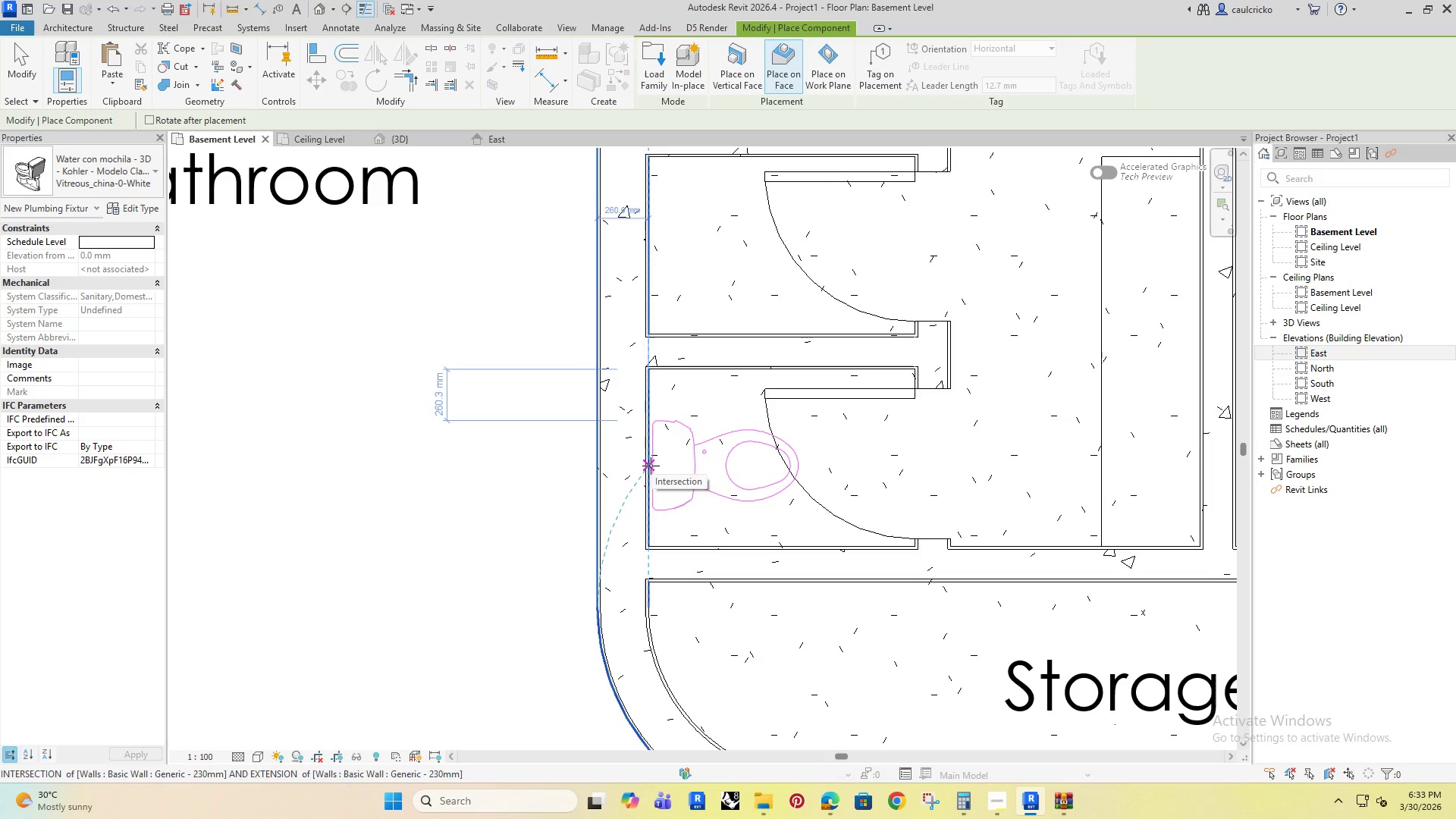 
scroll: coordinate [686, 453], scroll_direction: up, amount: 13.0
 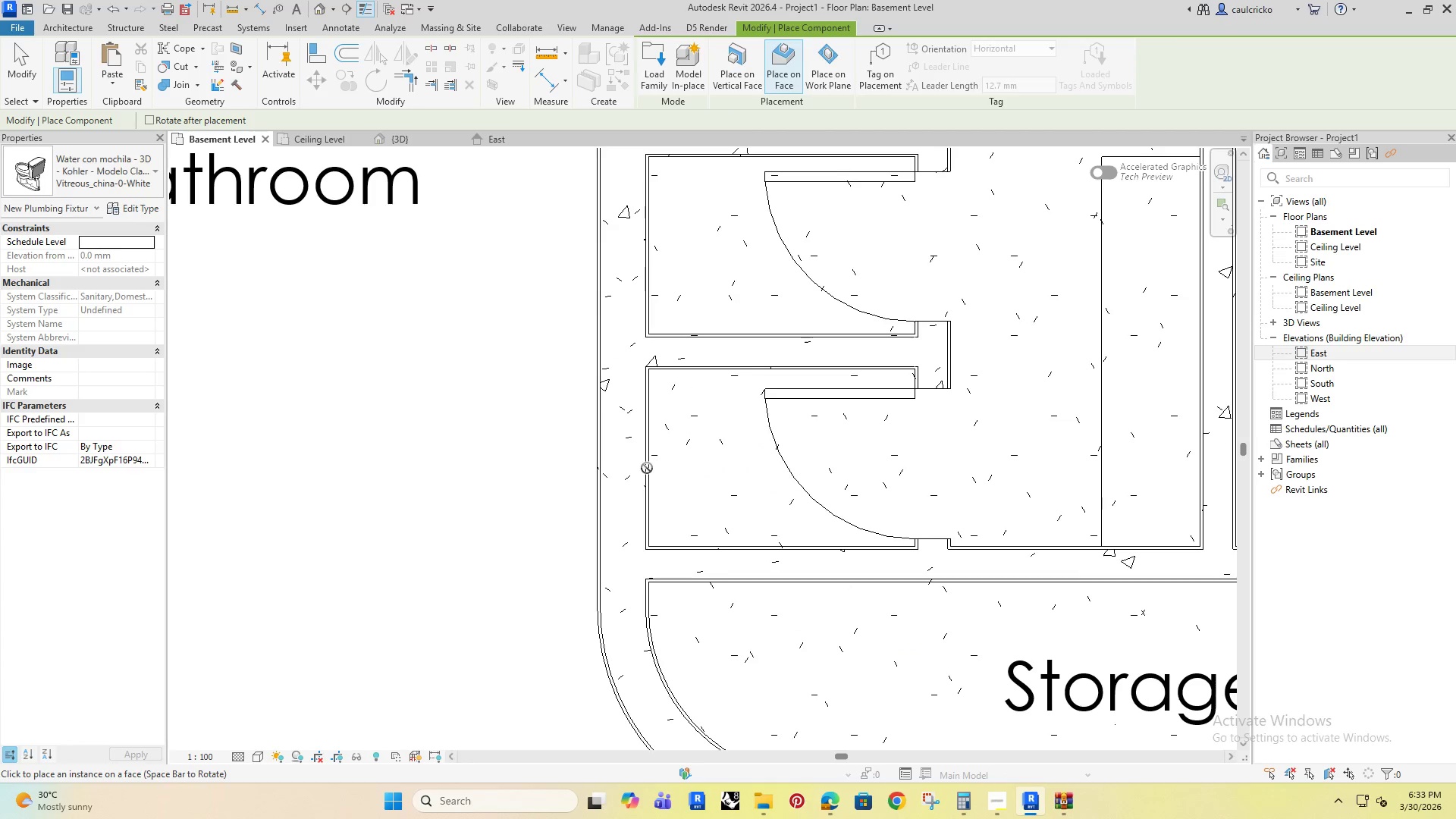 
left_click([651, 466])
 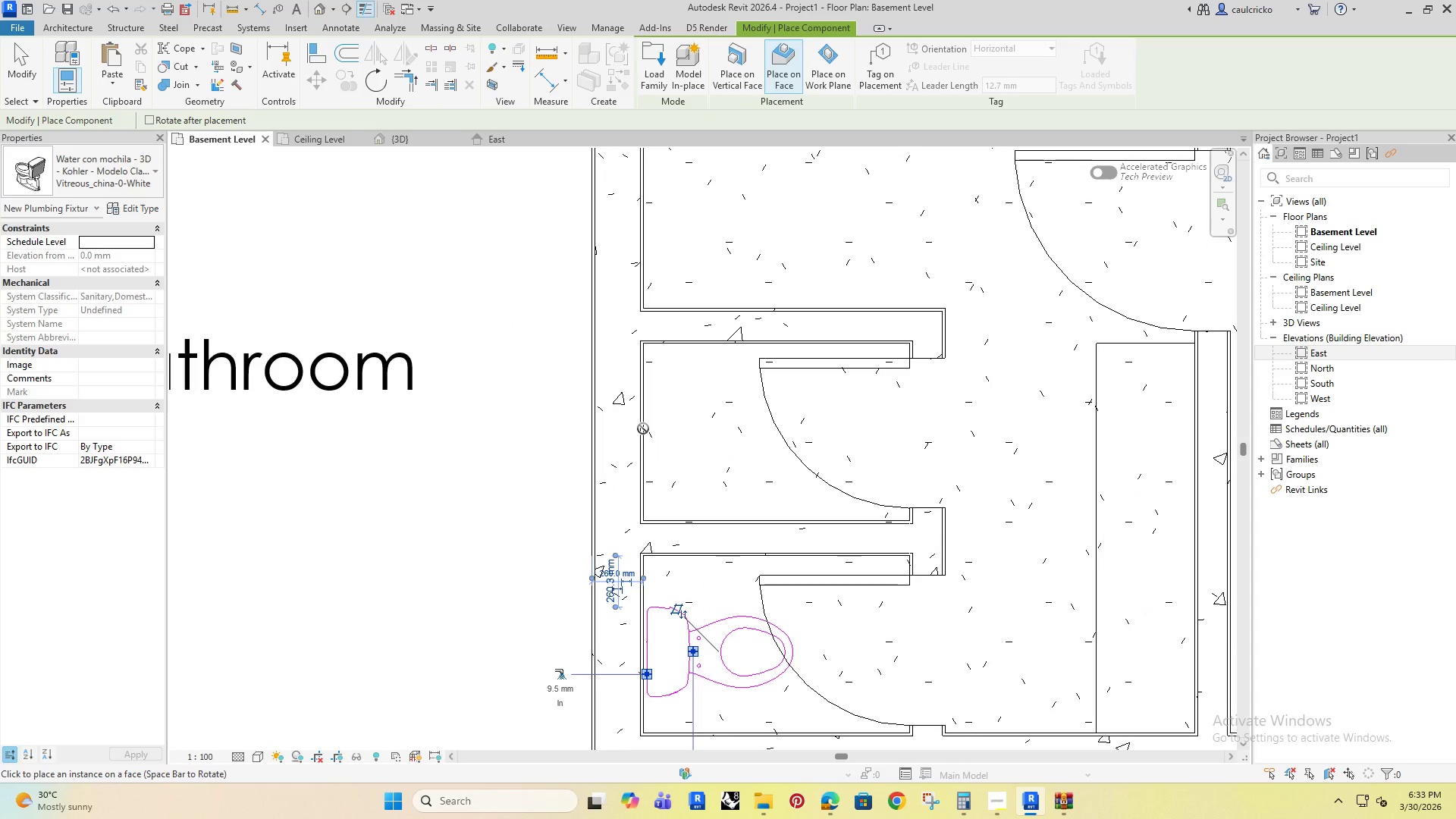 
left_click([645, 428])
 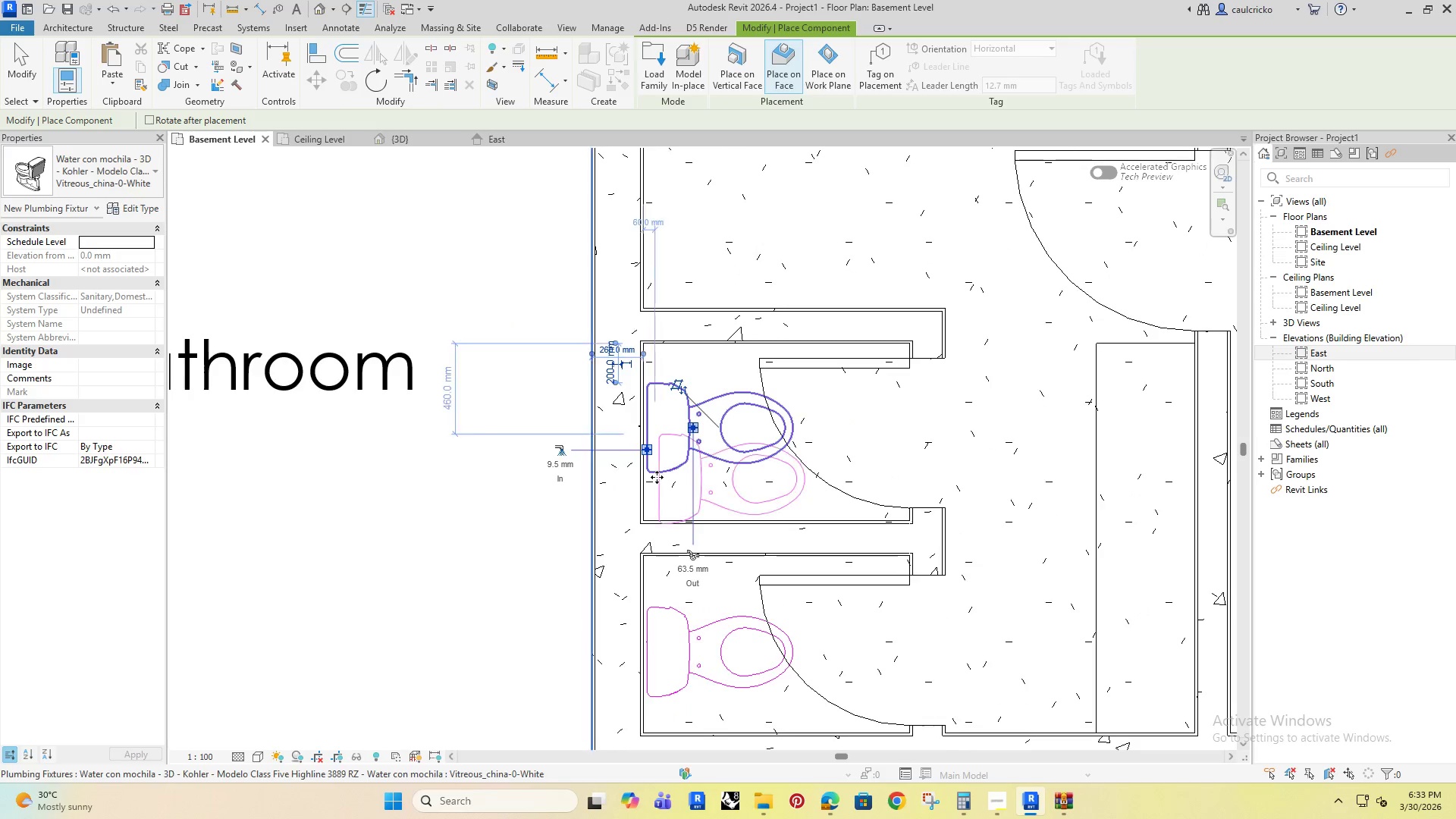 
key(Escape)
 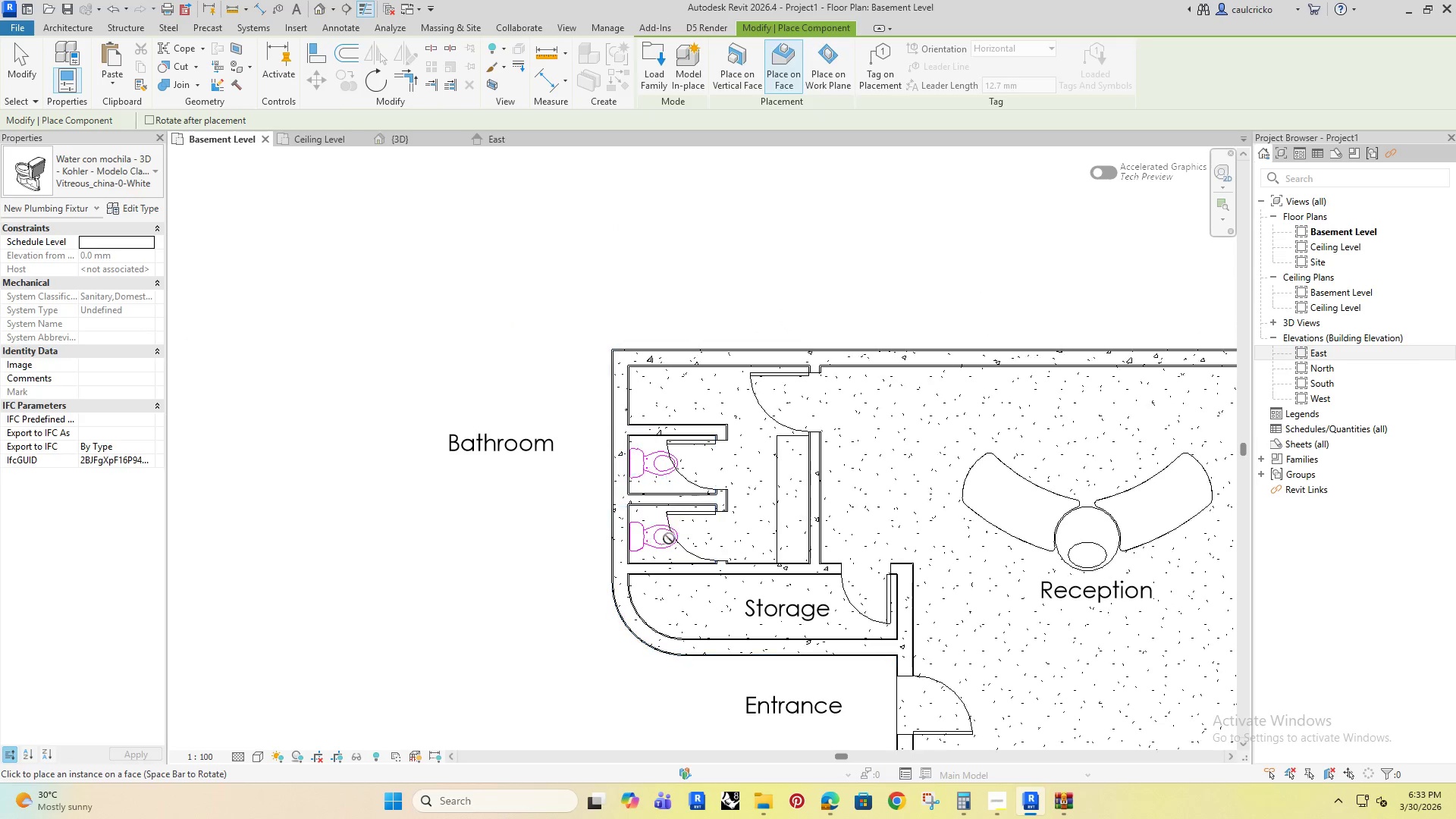 
key(Escape)
 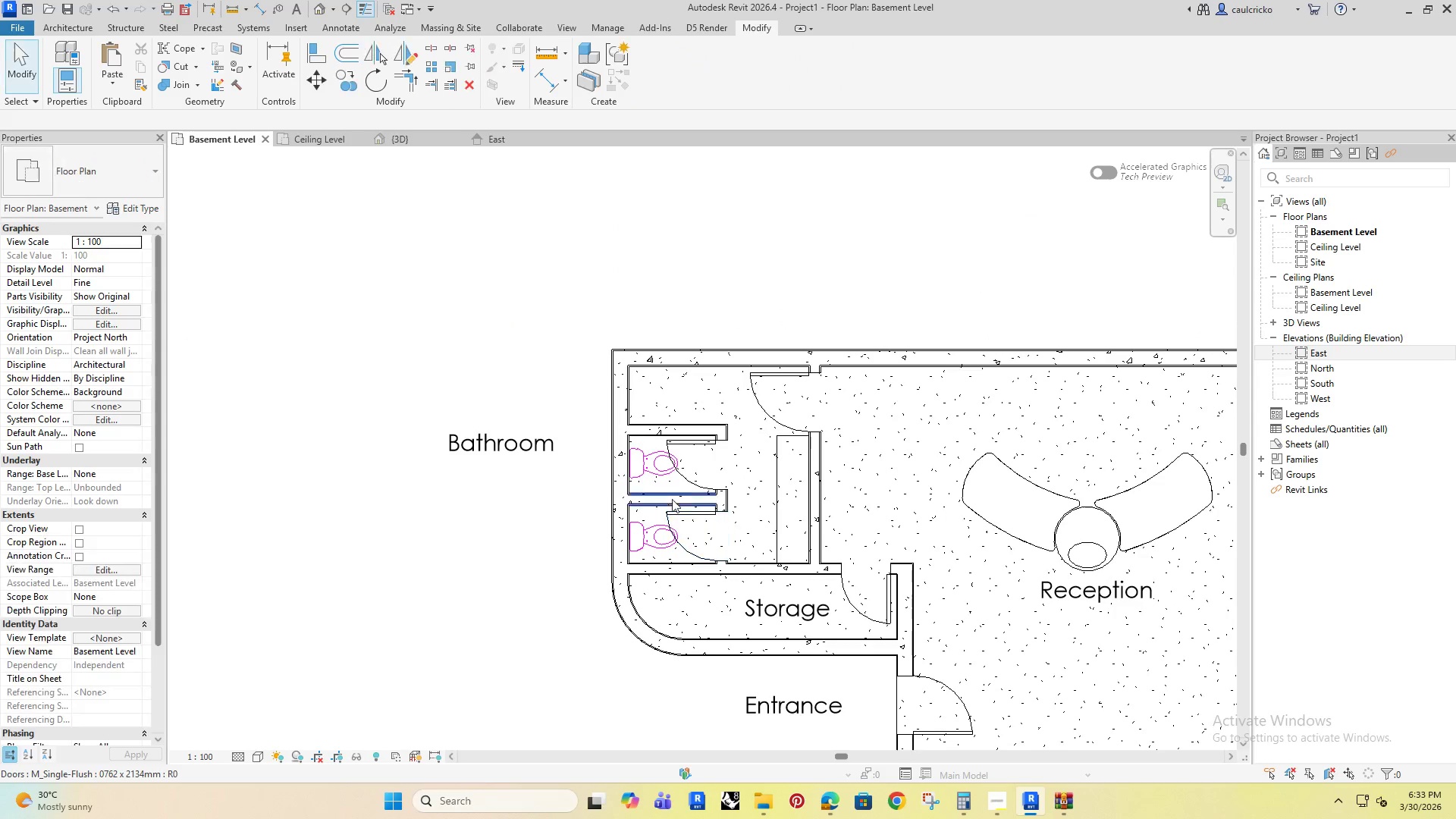 
key(Escape)
 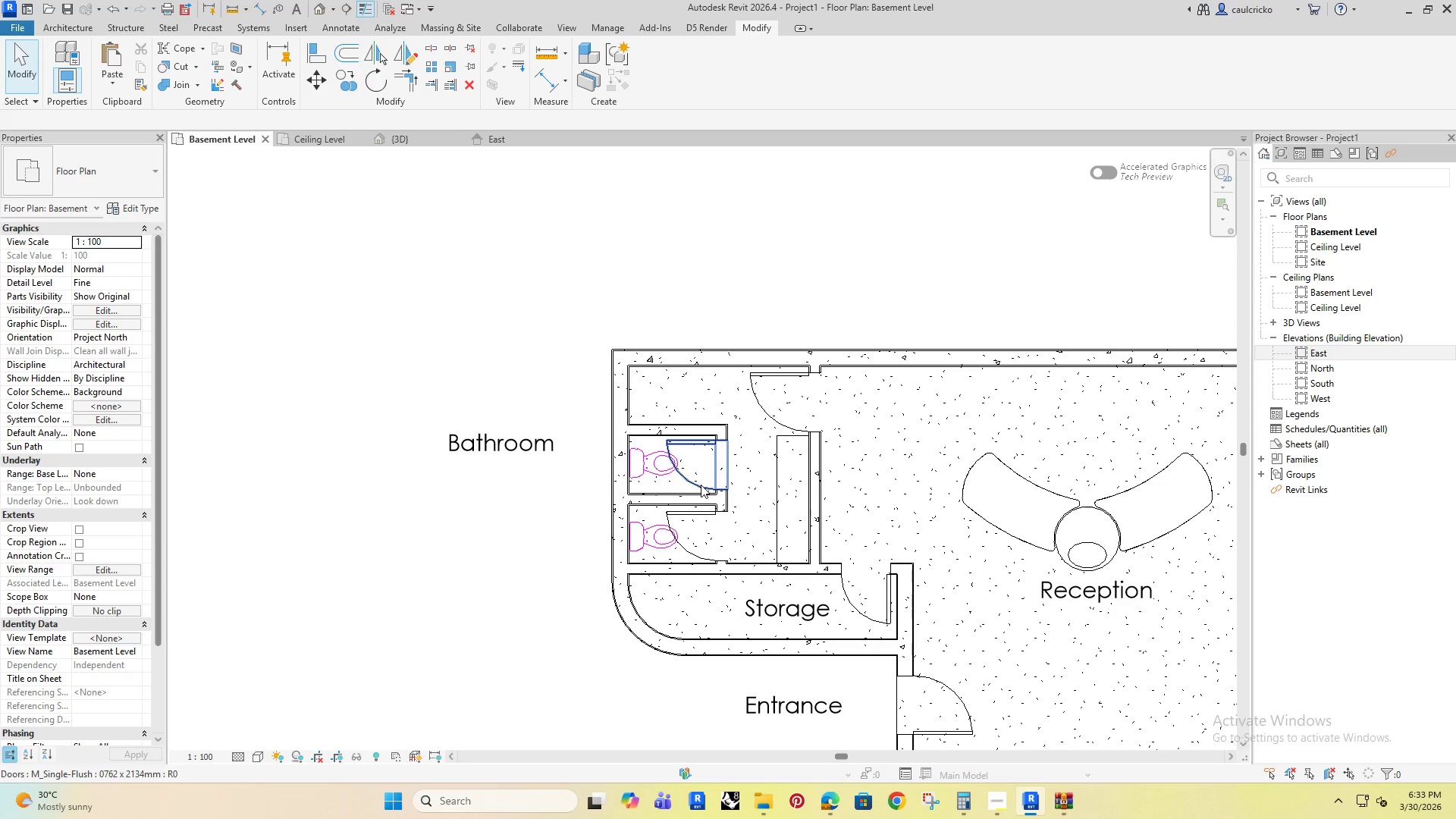 
left_click([701, 485])
 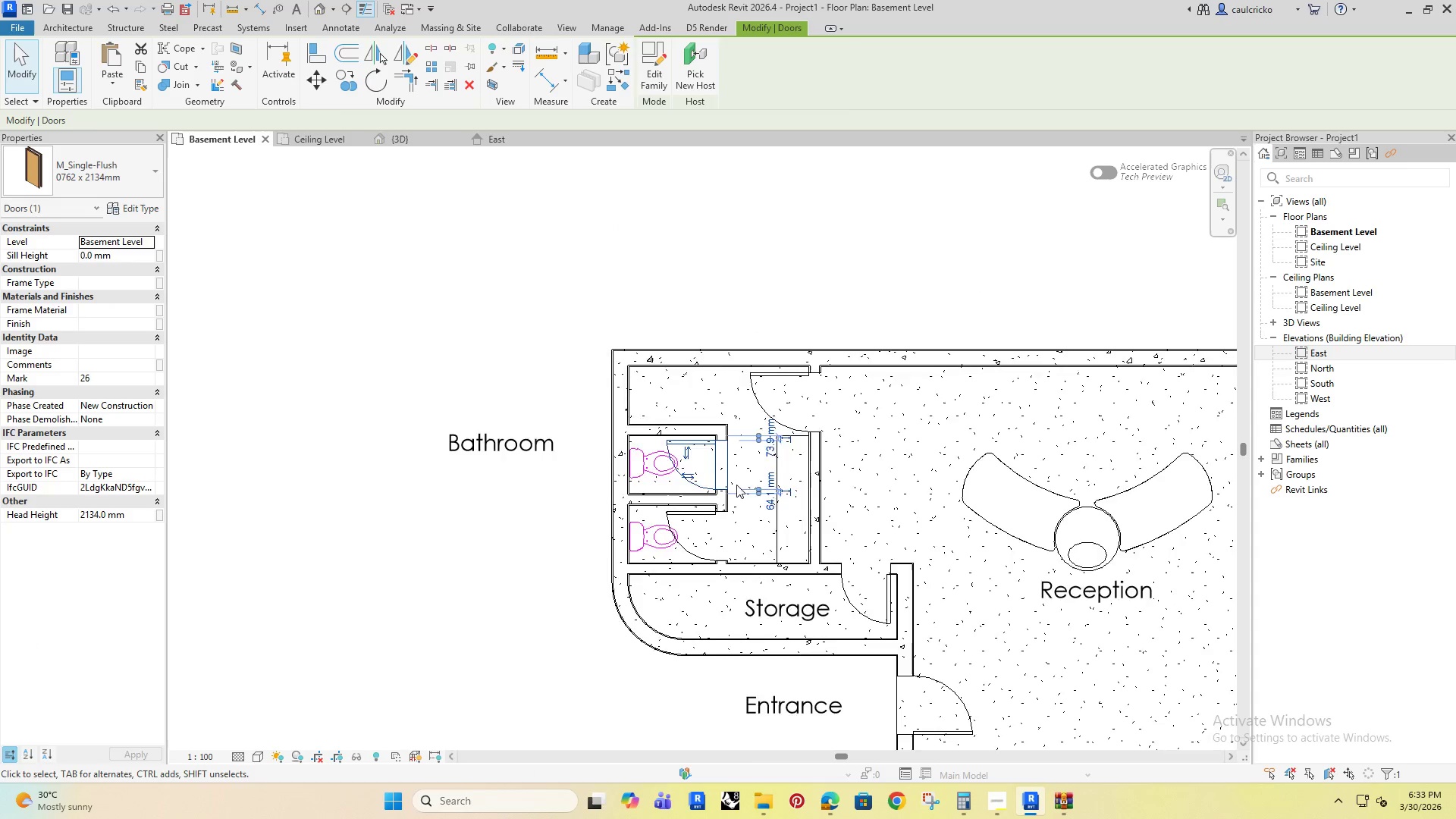 
scroll: coordinate [607, 485], scroll_direction: down, amount: 8.0
 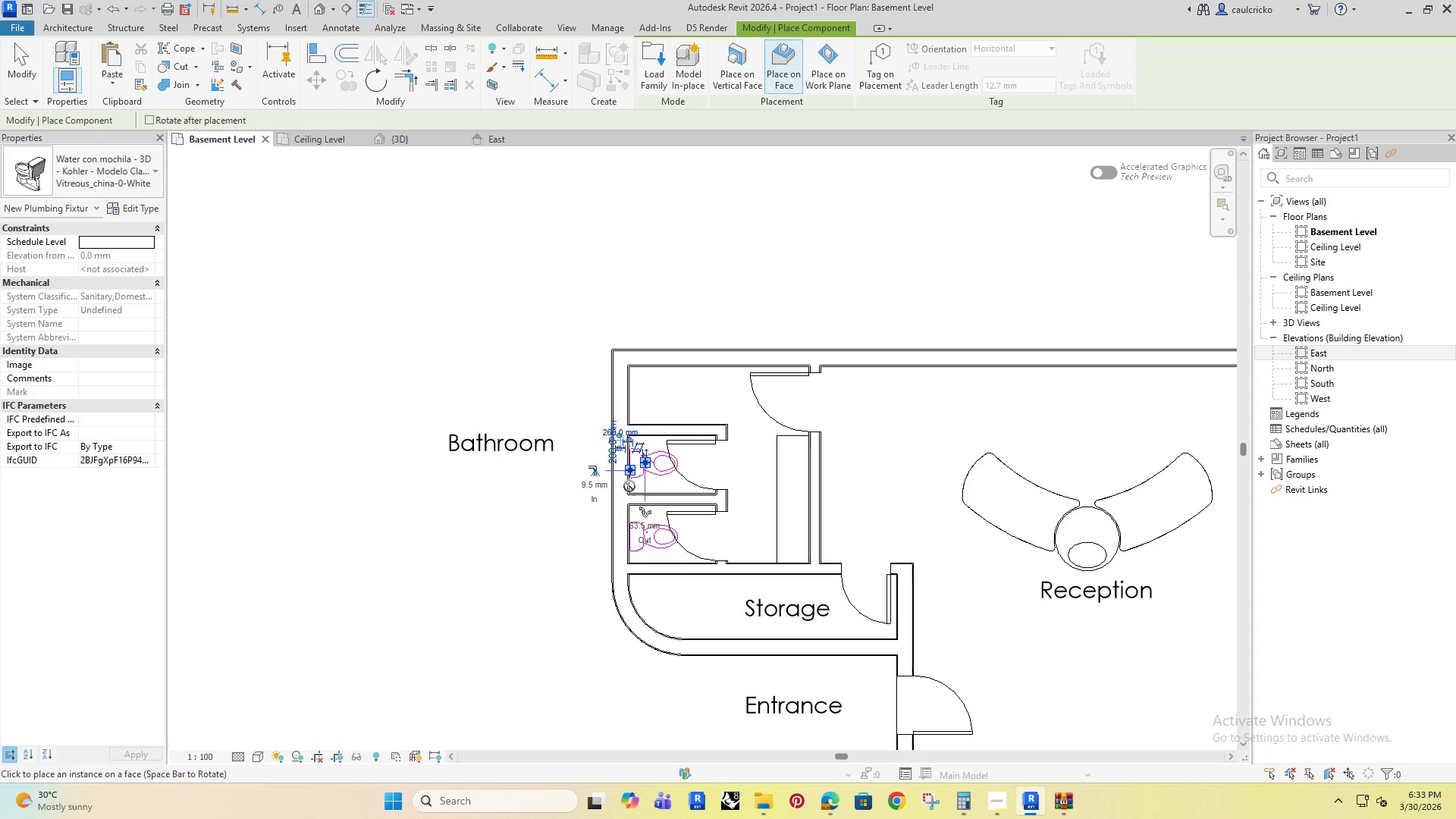 
left_click([712, 377])
 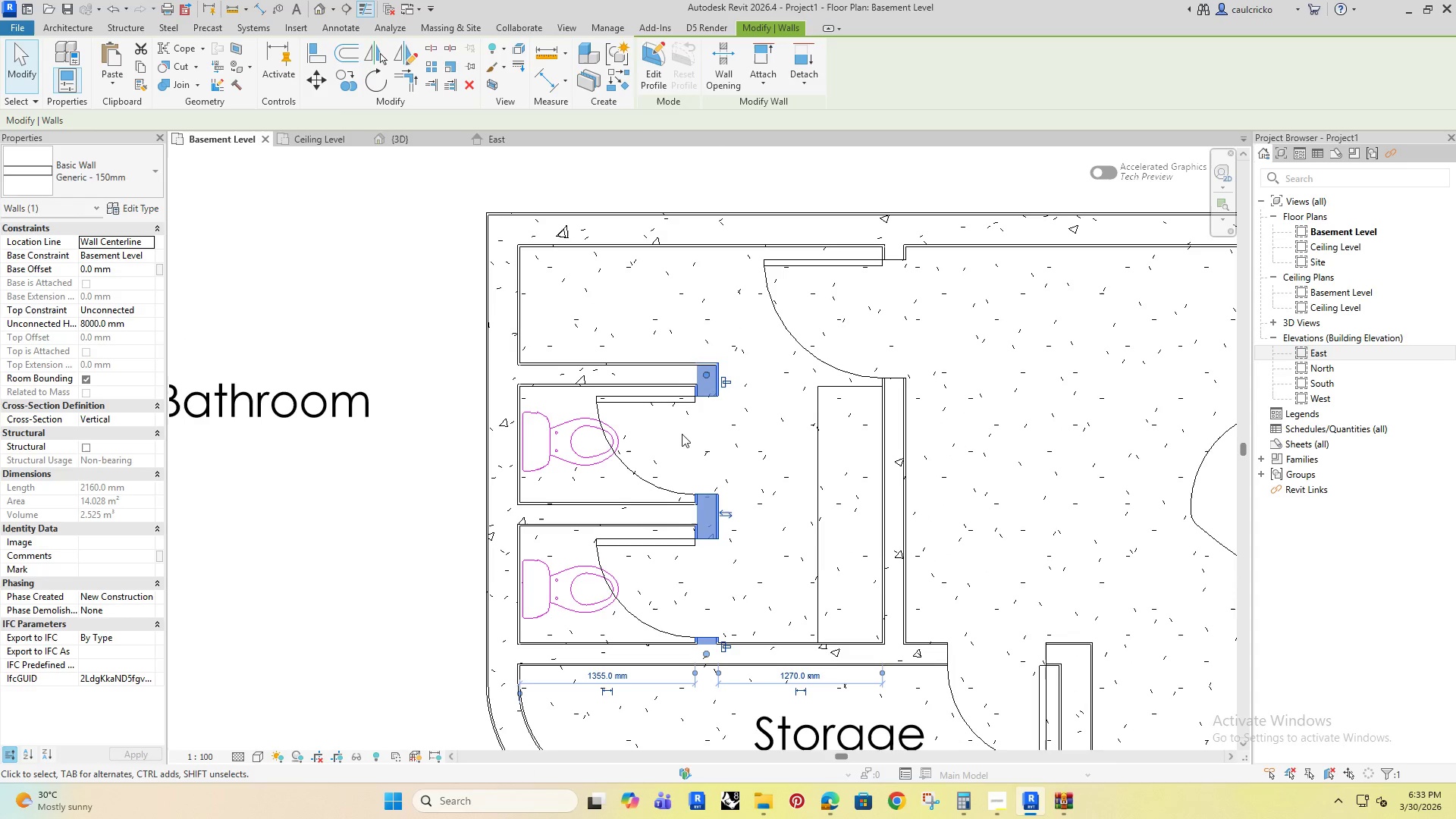 
key(ArrowRight)
 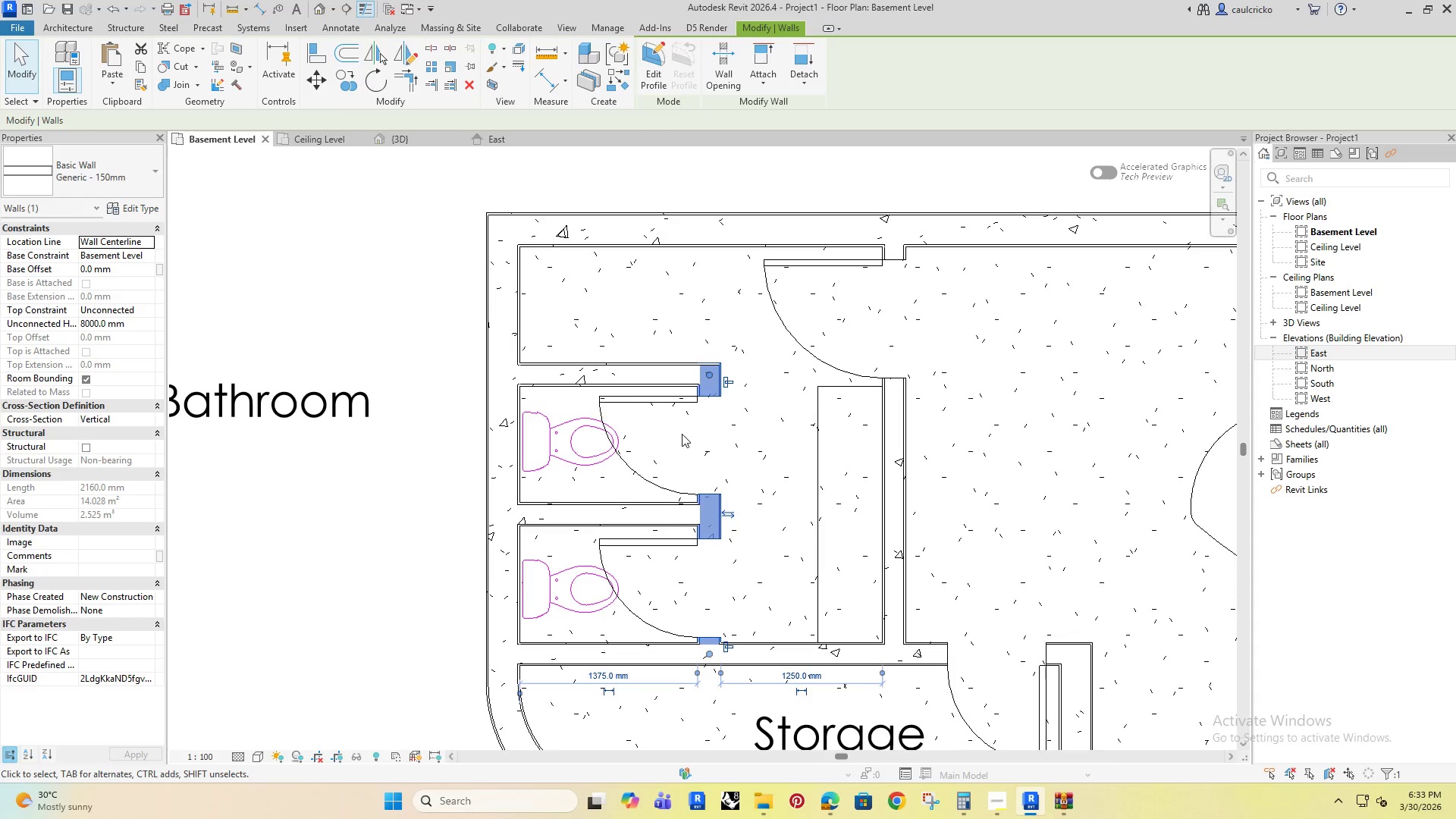 
key(ArrowRight)
 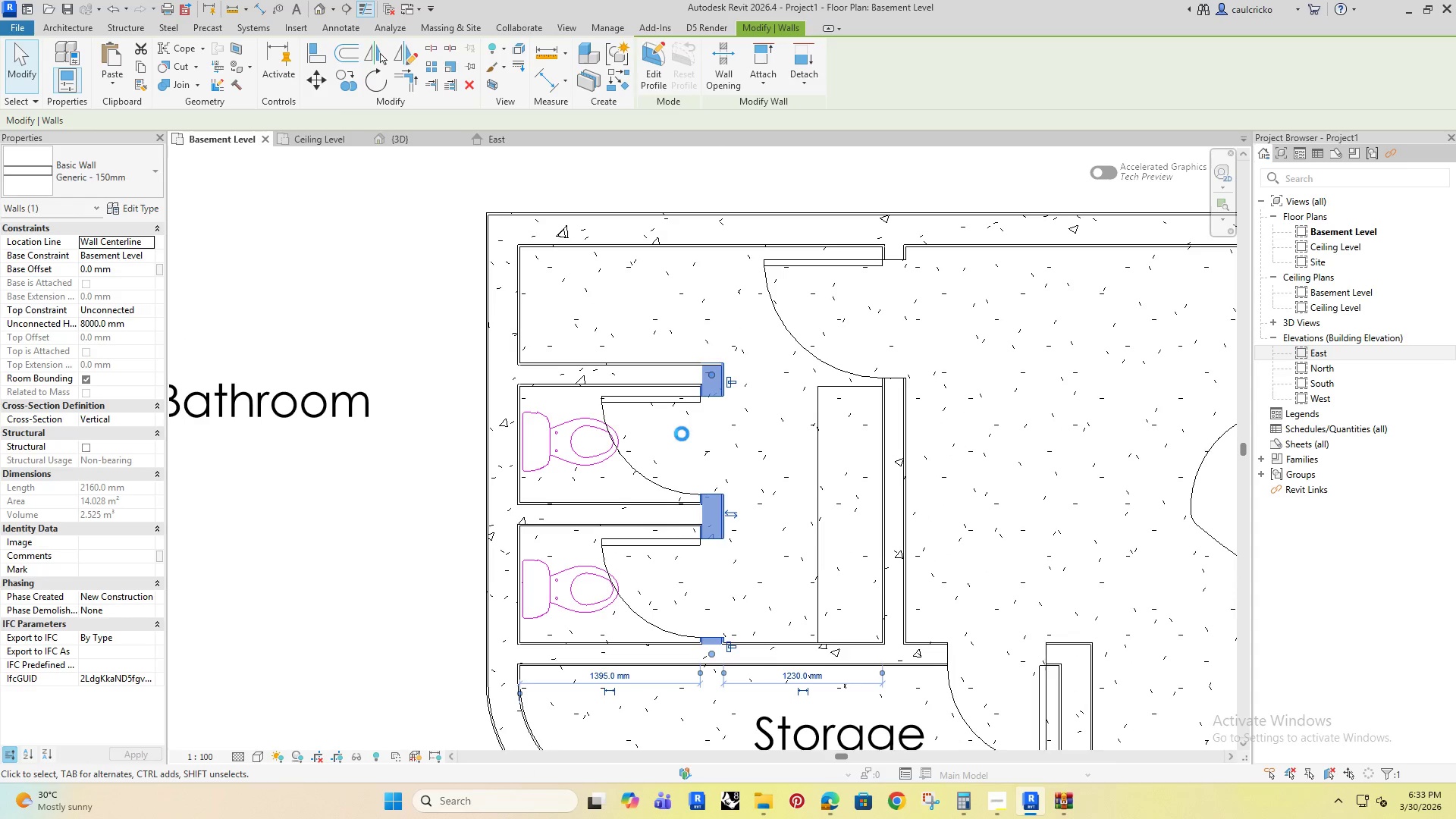 
key(ArrowRight)
 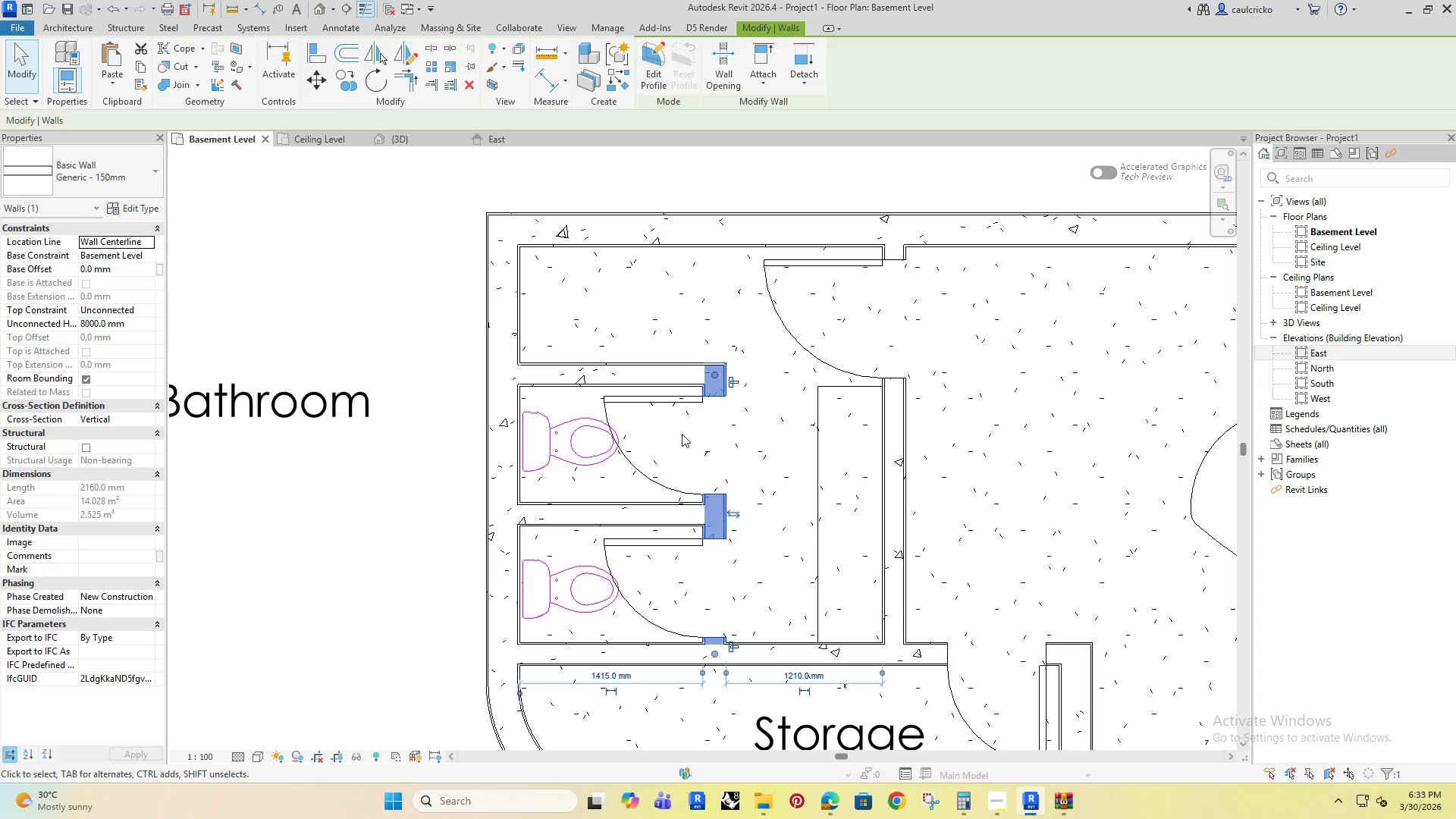 
key(ArrowRight)
 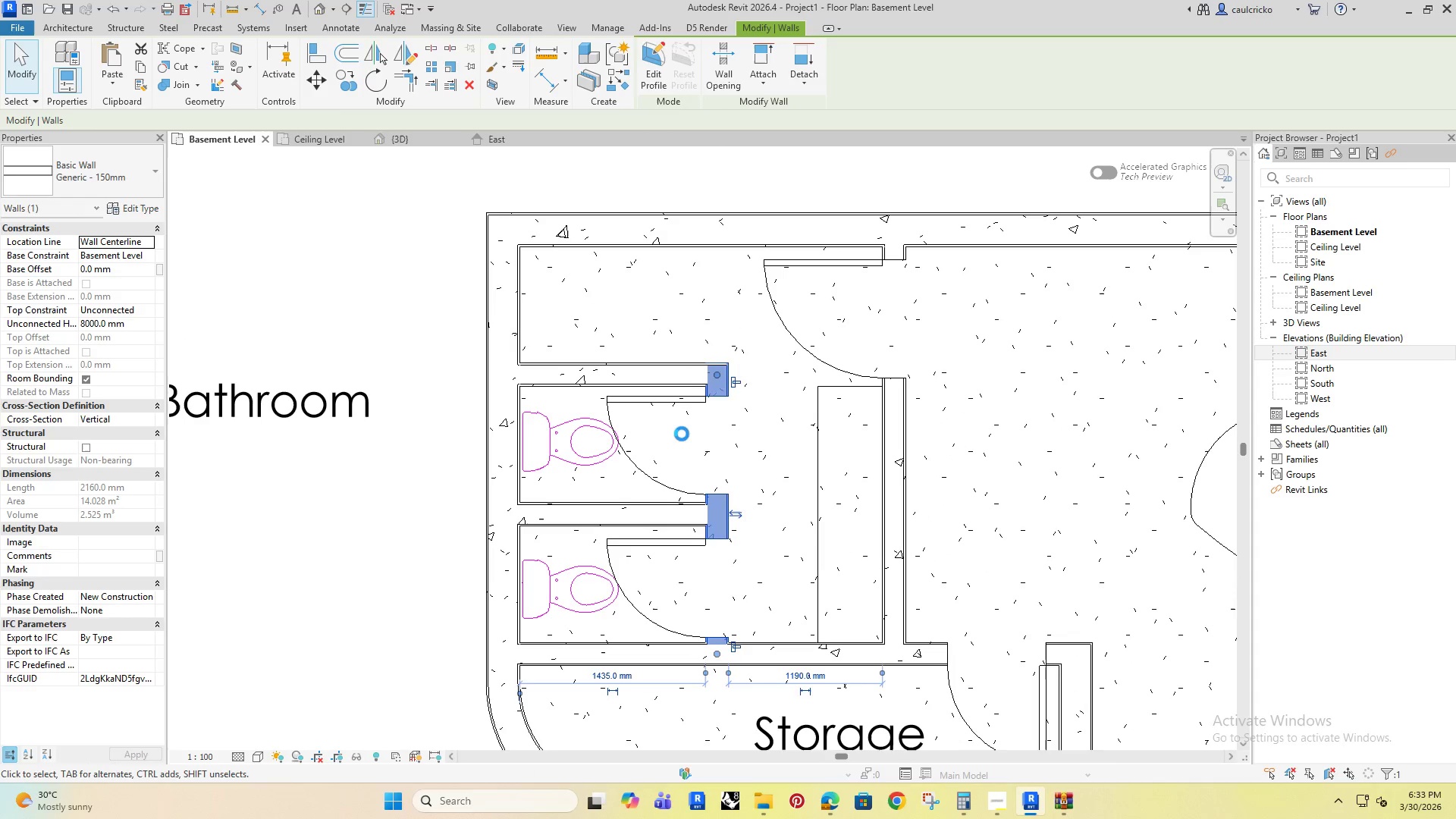 
scroll: coordinate [736, 485], scroll_direction: up, amount: 5.0
 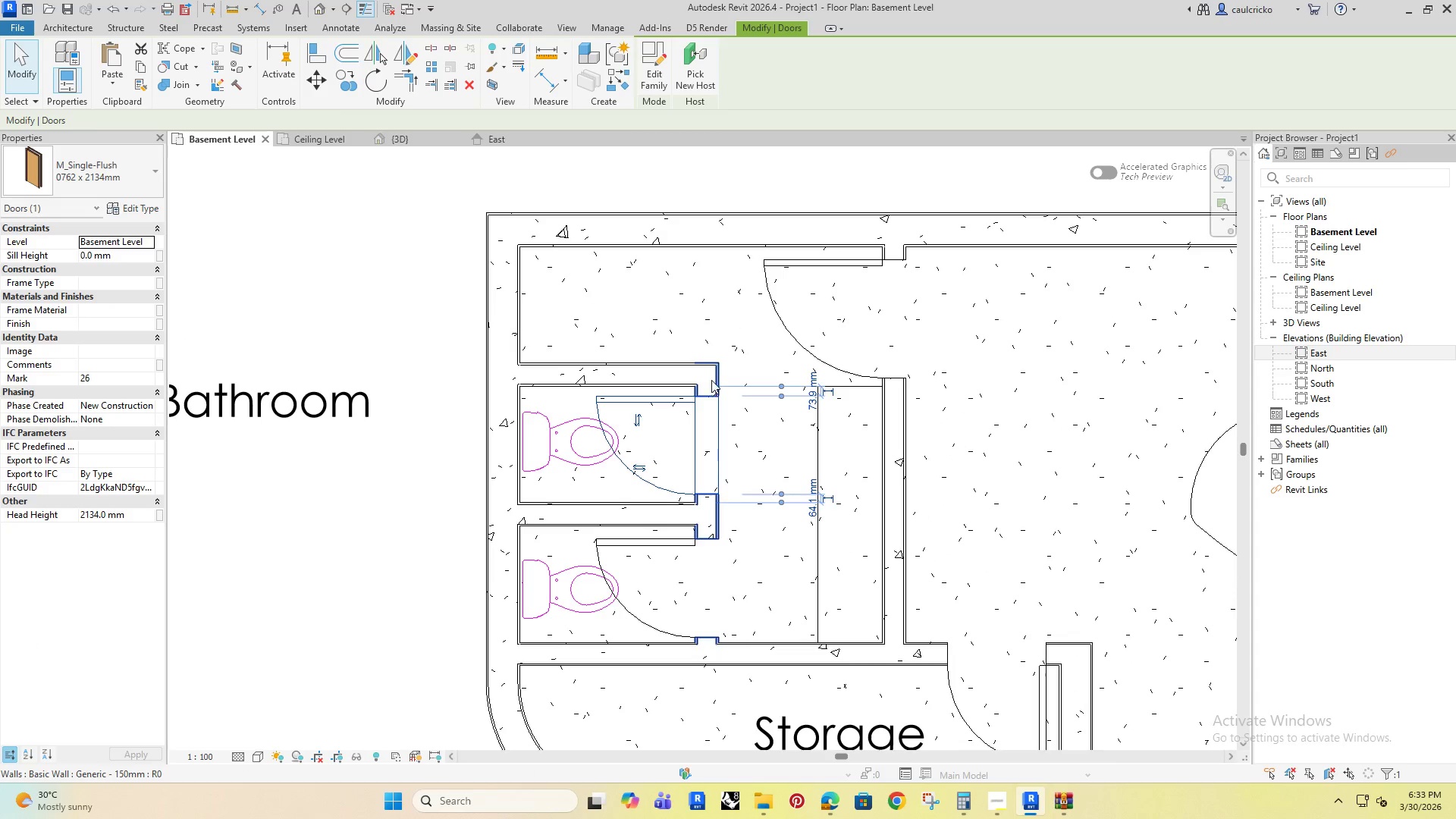 
key(ArrowRight)
 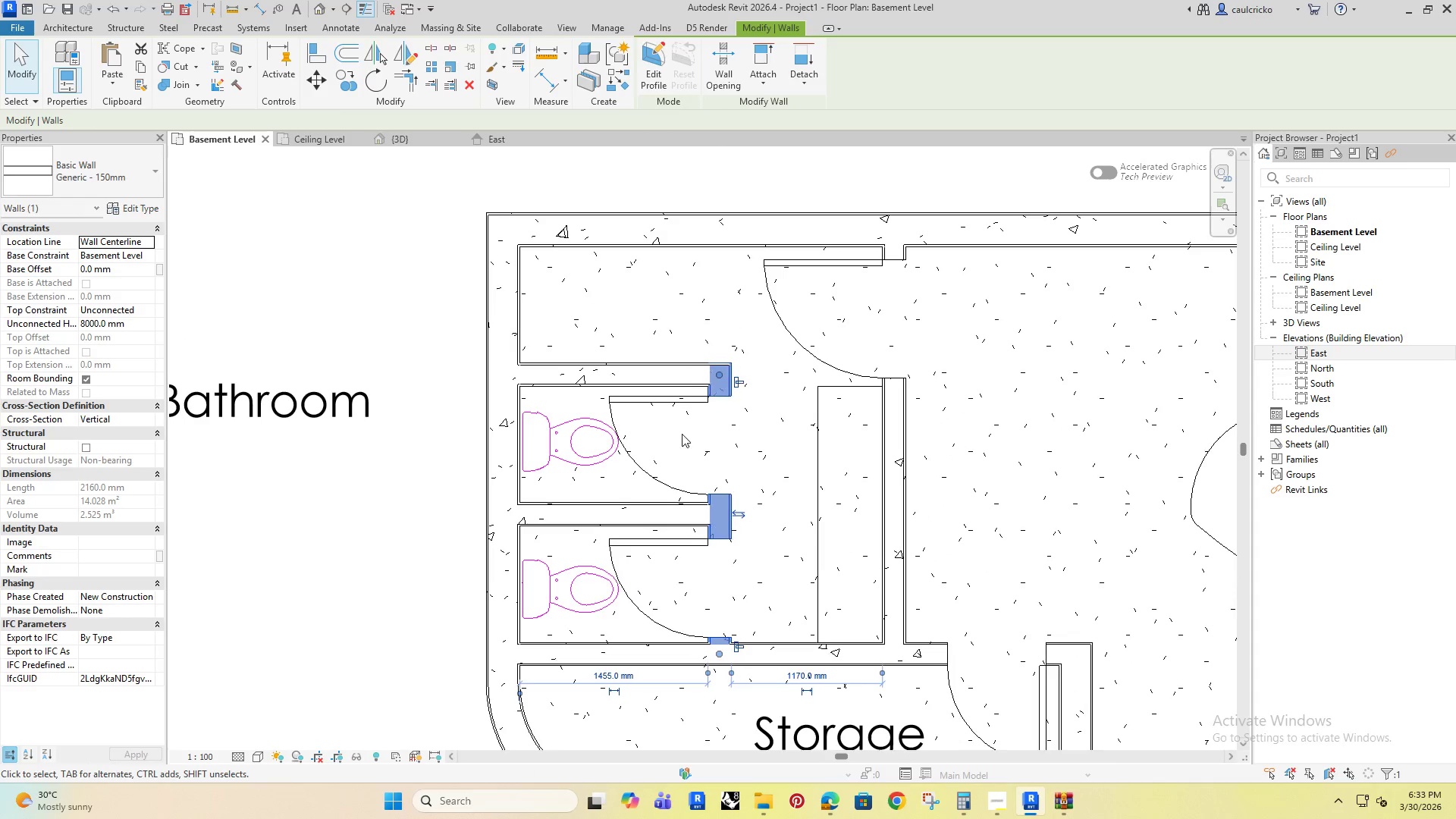 
key(ArrowRight)
 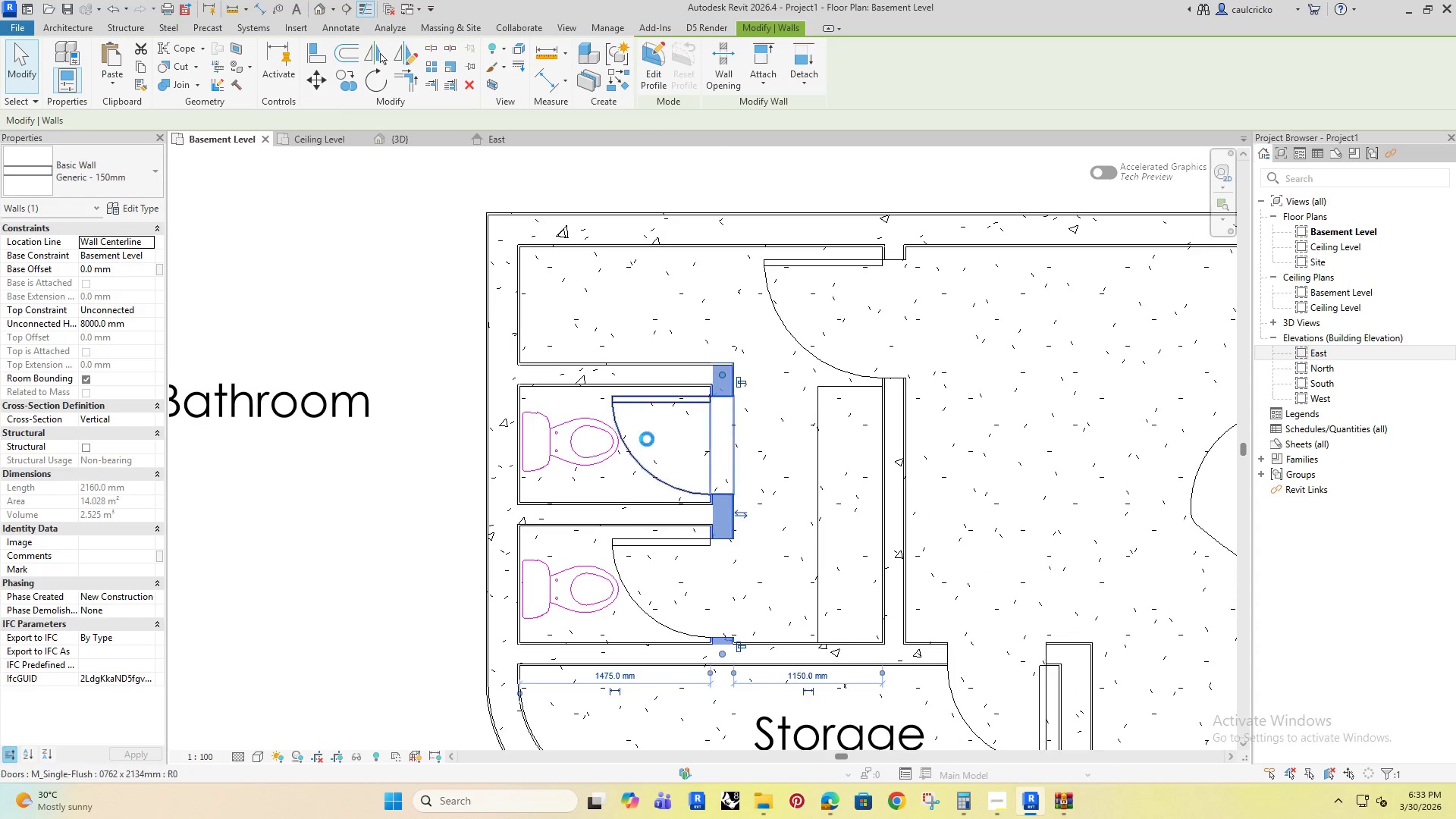 
key(ArrowRight)
 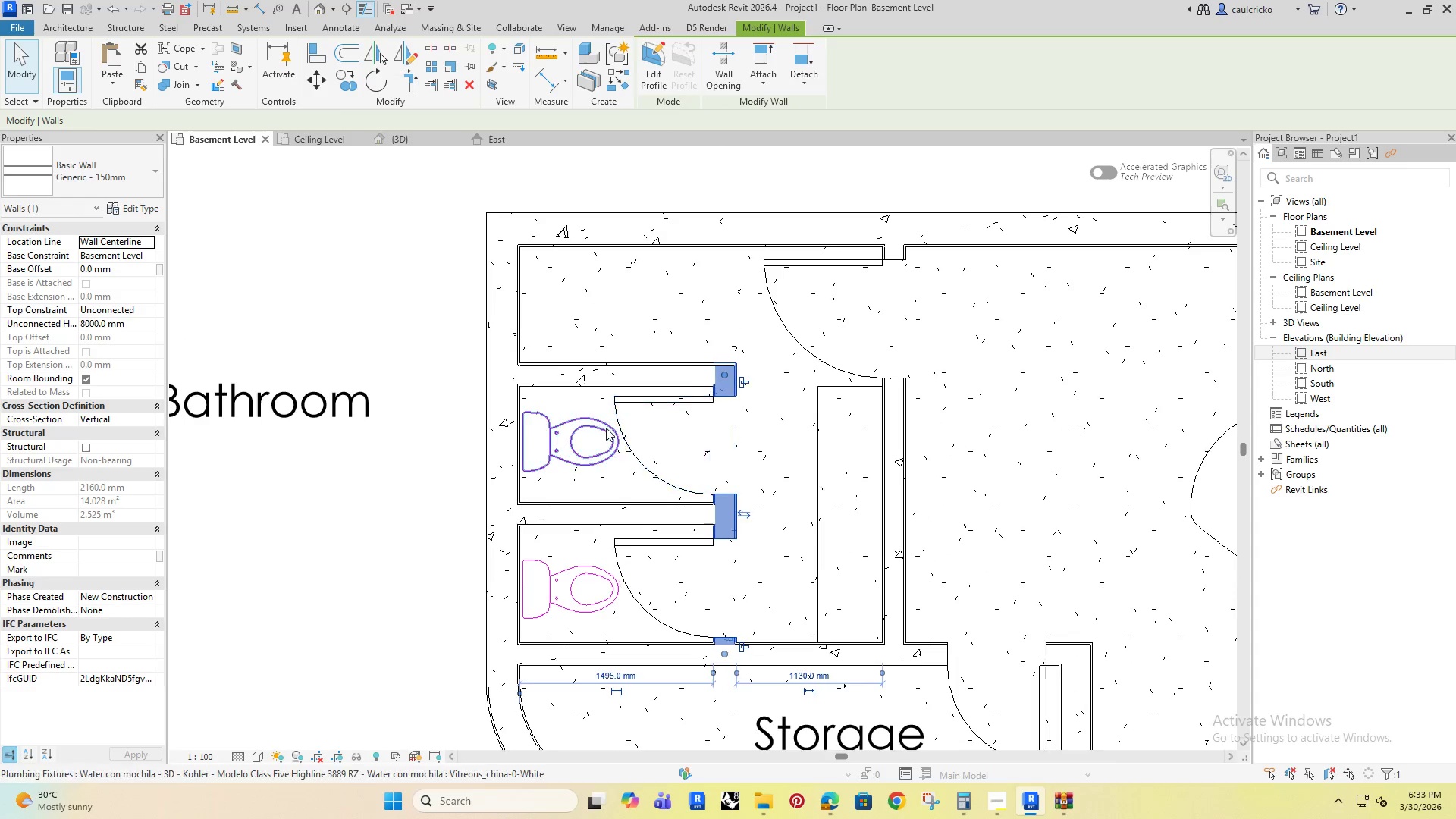 
key(ArrowRight)
 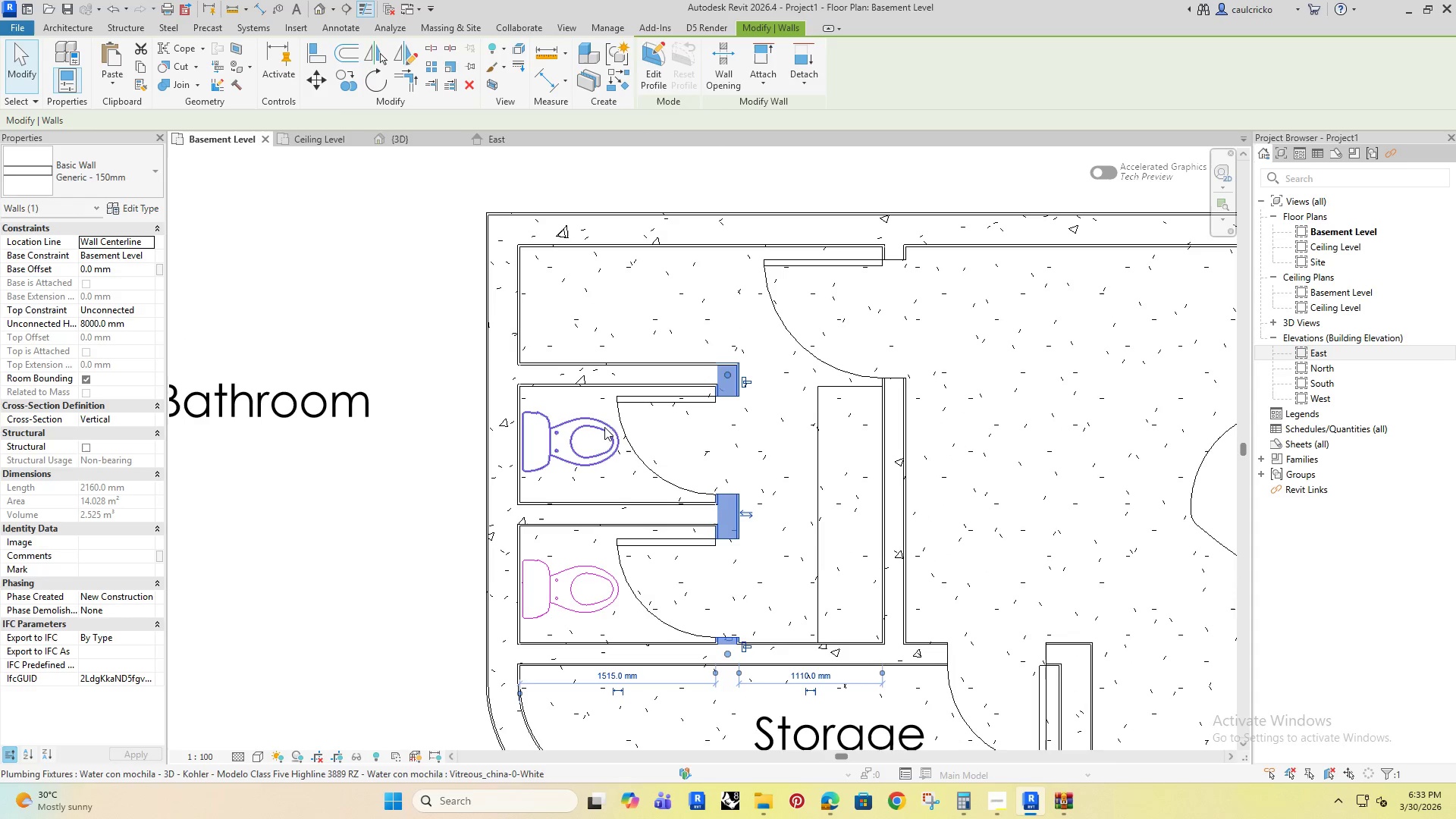 
key(ArrowRight)
 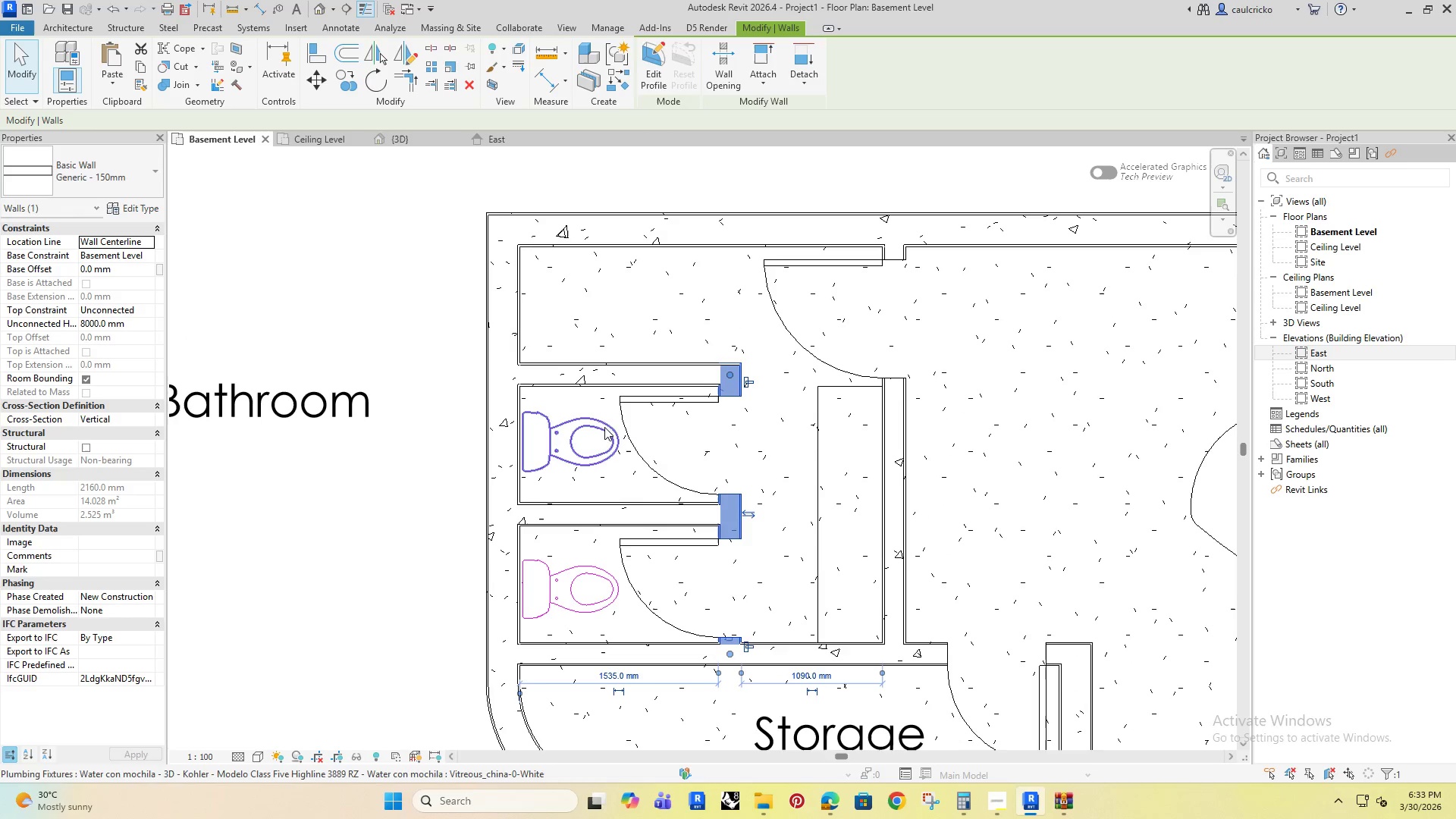 
key(ArrowRight)
 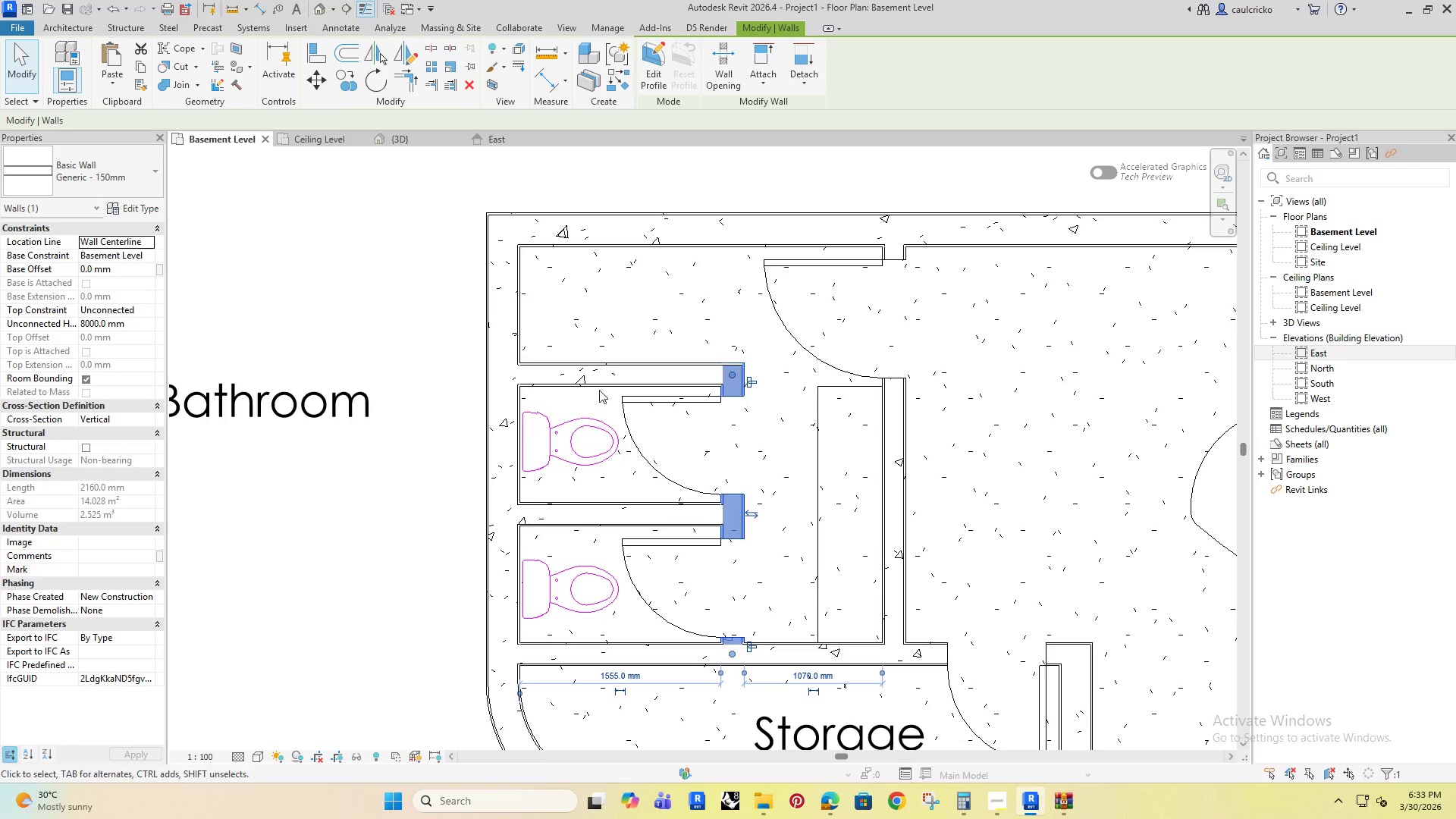 
left_click([599, 389])
 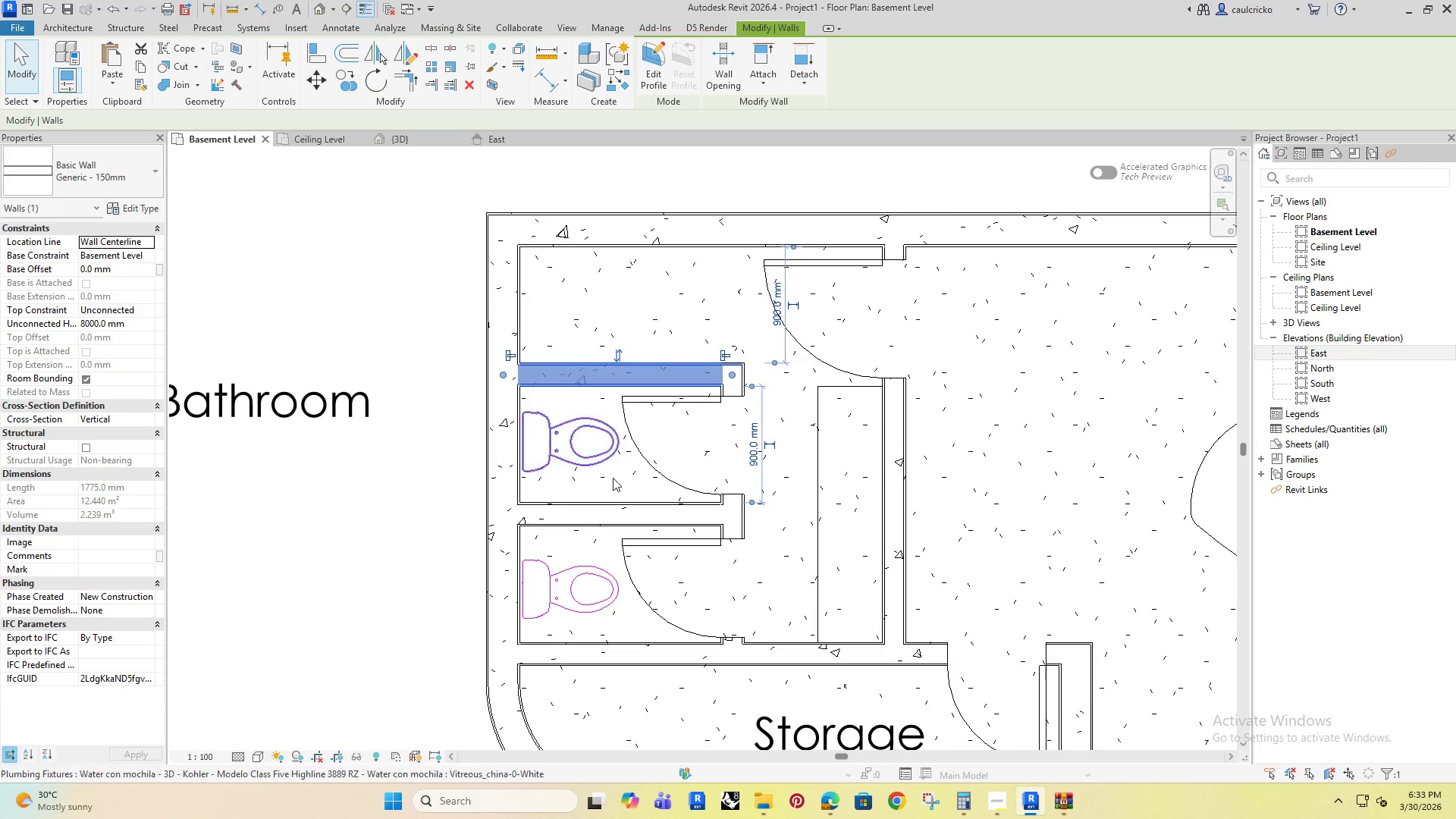 
hold_key(key=ControlRight, duration=1.52)
left_click([613, 500])
 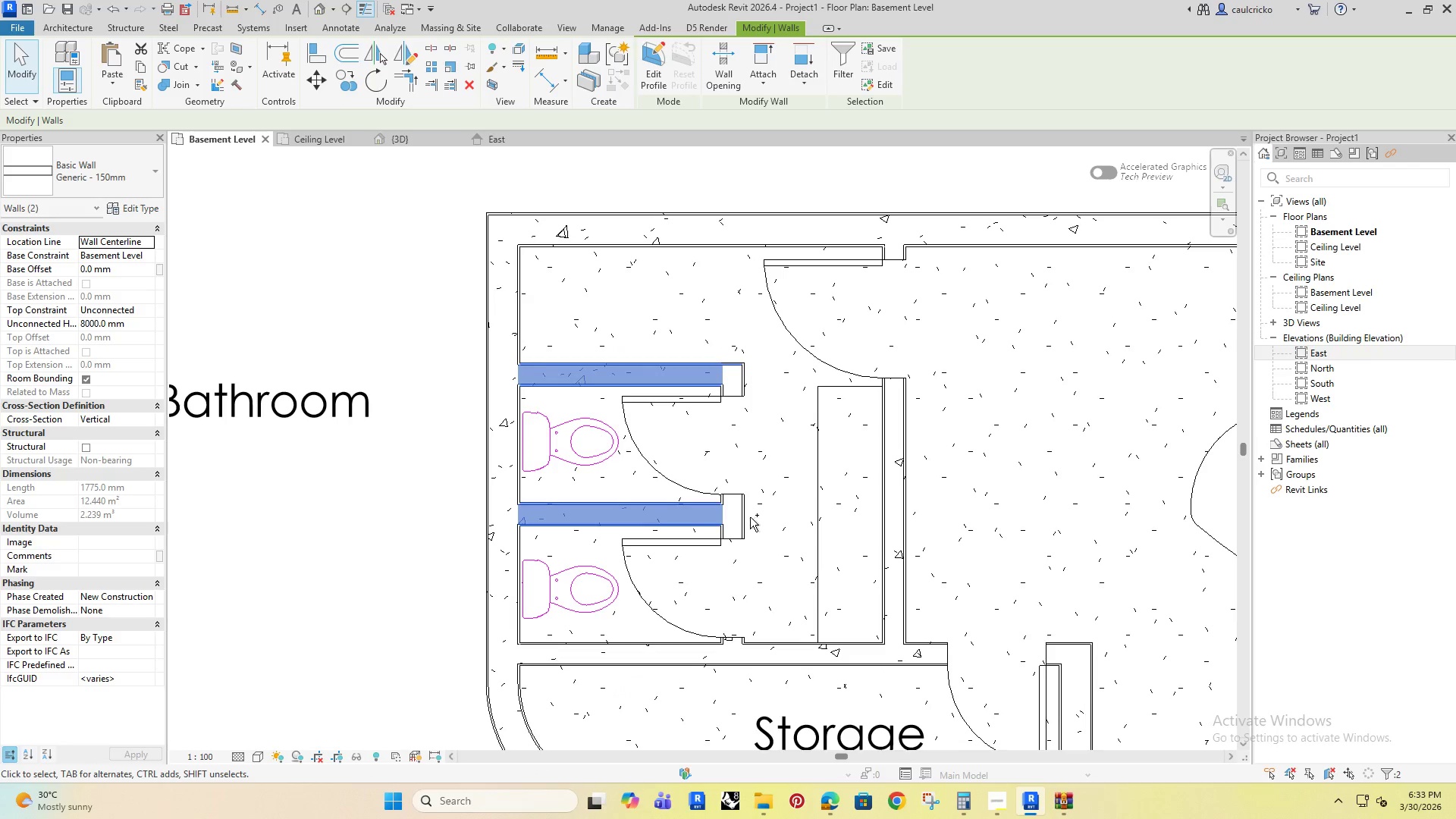 
left_click([747, 519])
 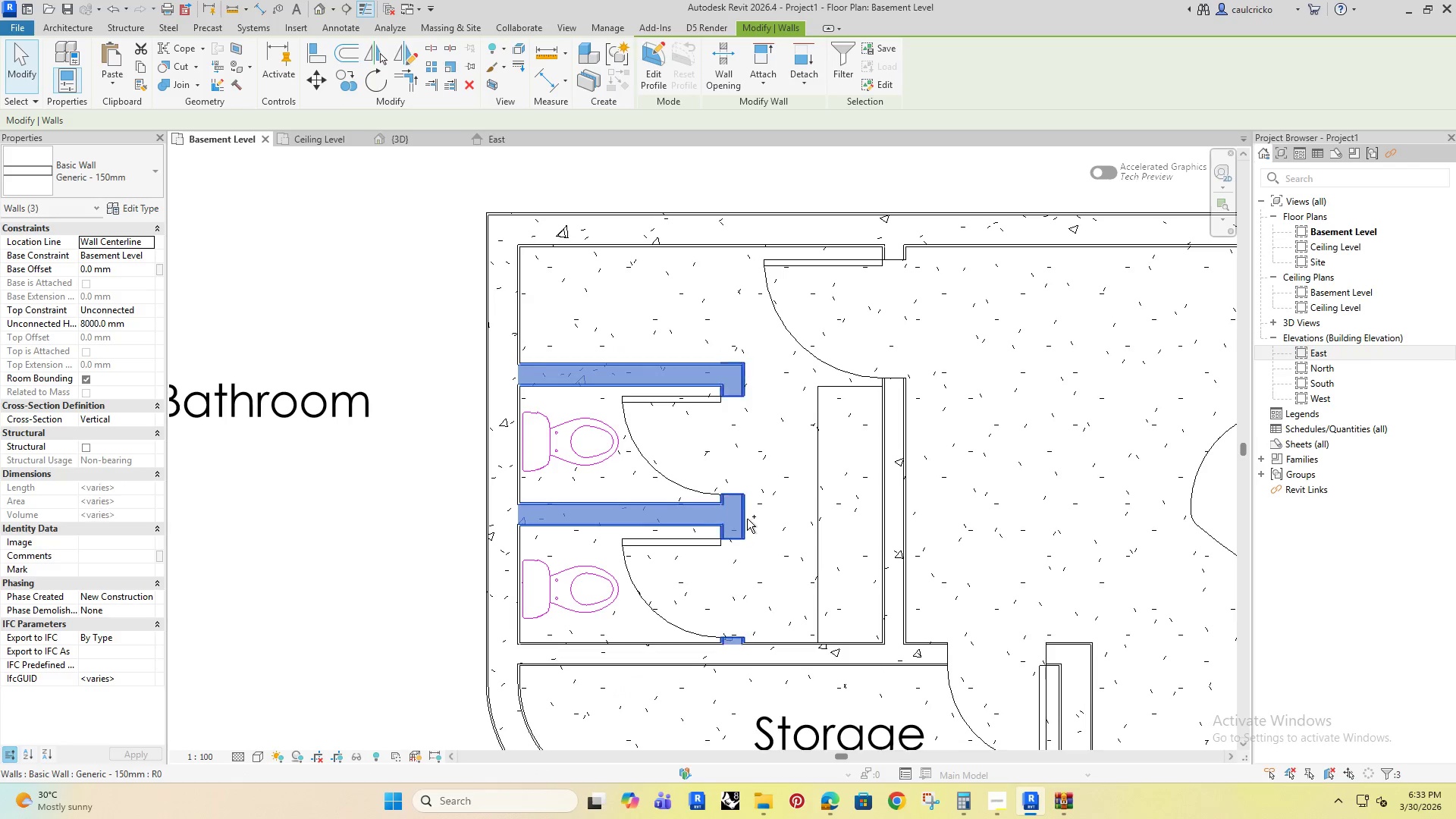 
key(Control+ControlRight)
 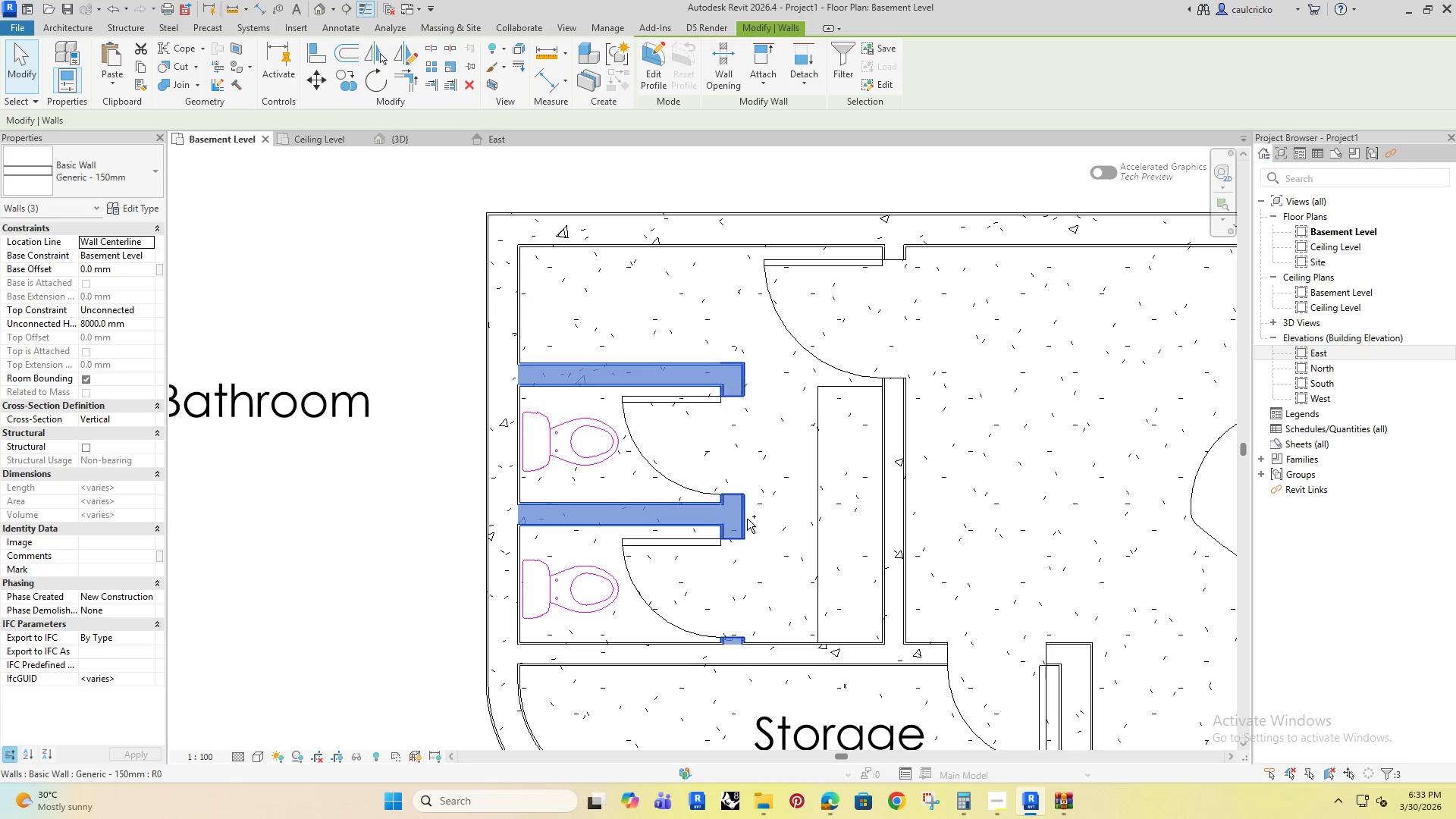 
key(Control+ControlRight)
 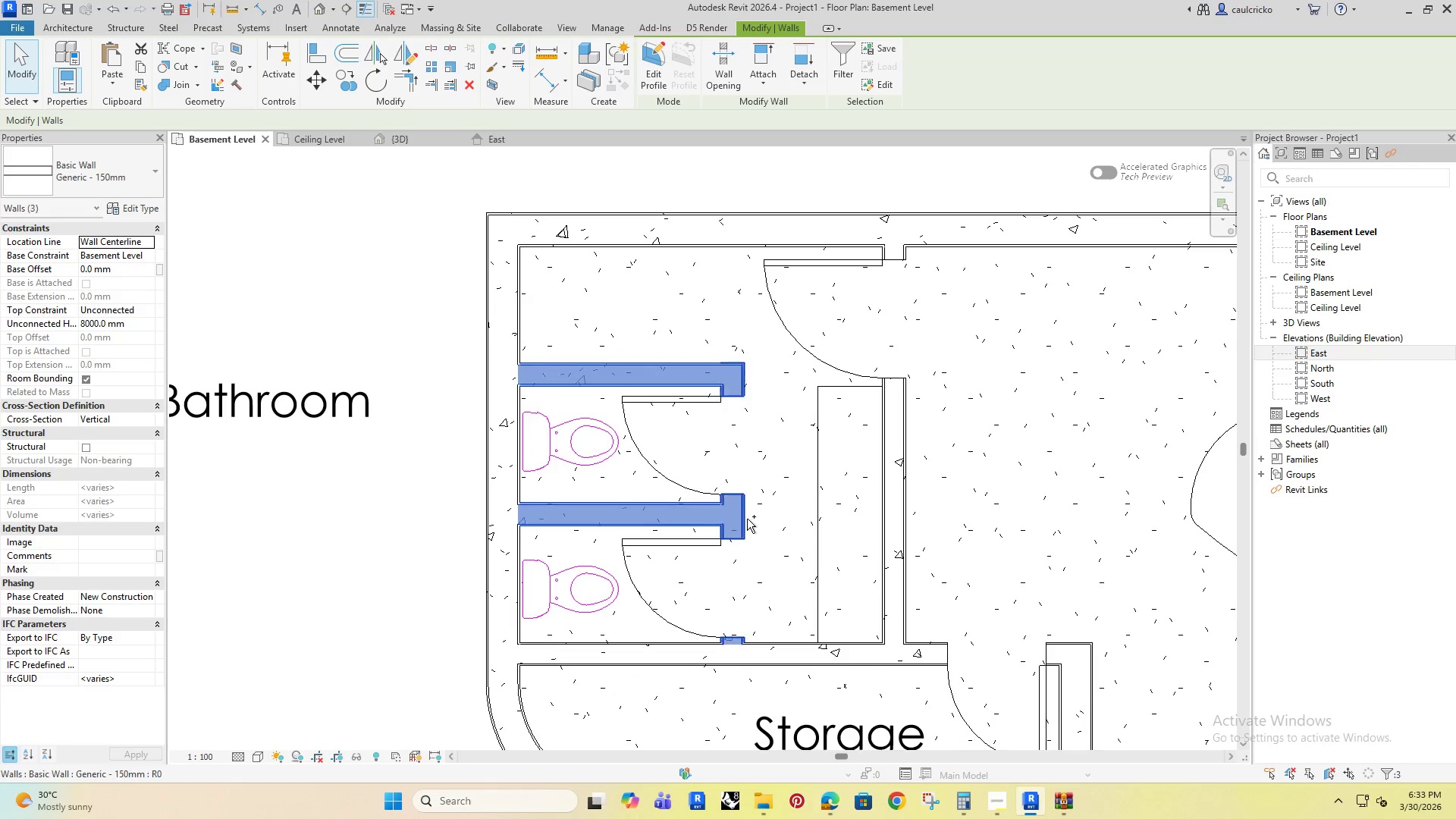 
key(Control+ControlRight)
 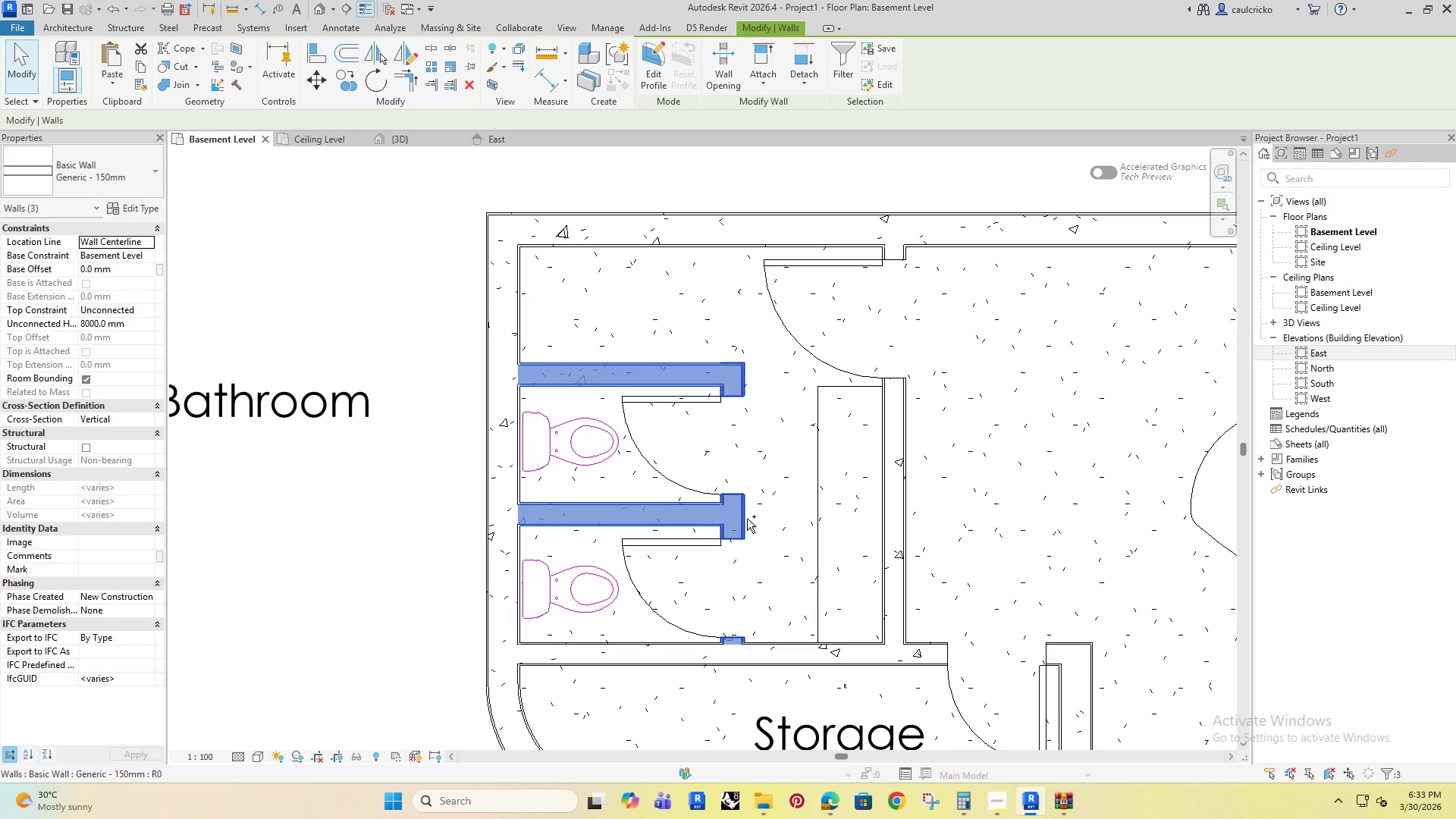 
key(Control+ControlRight)
 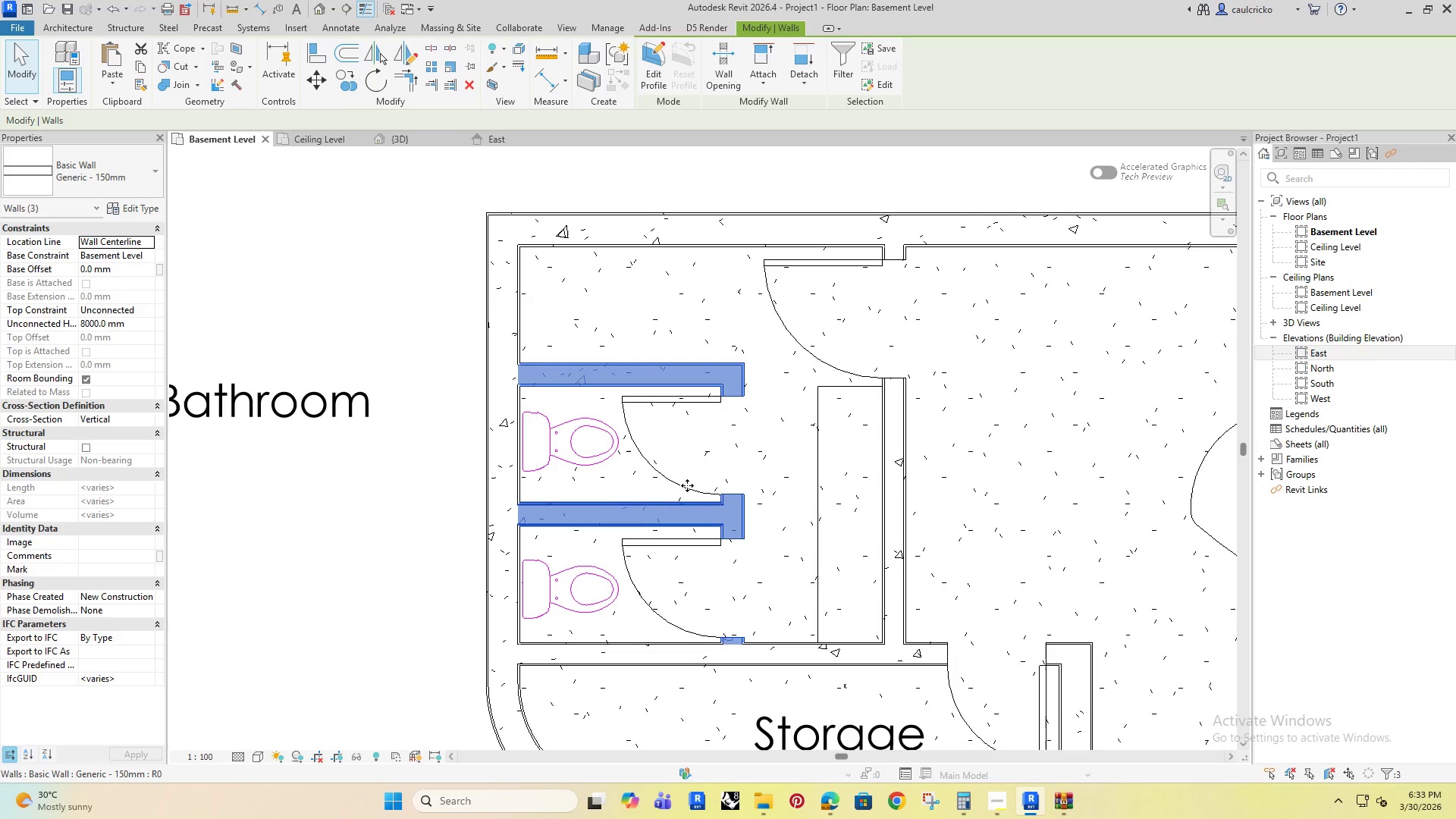 
key(Control+ControlRight)
 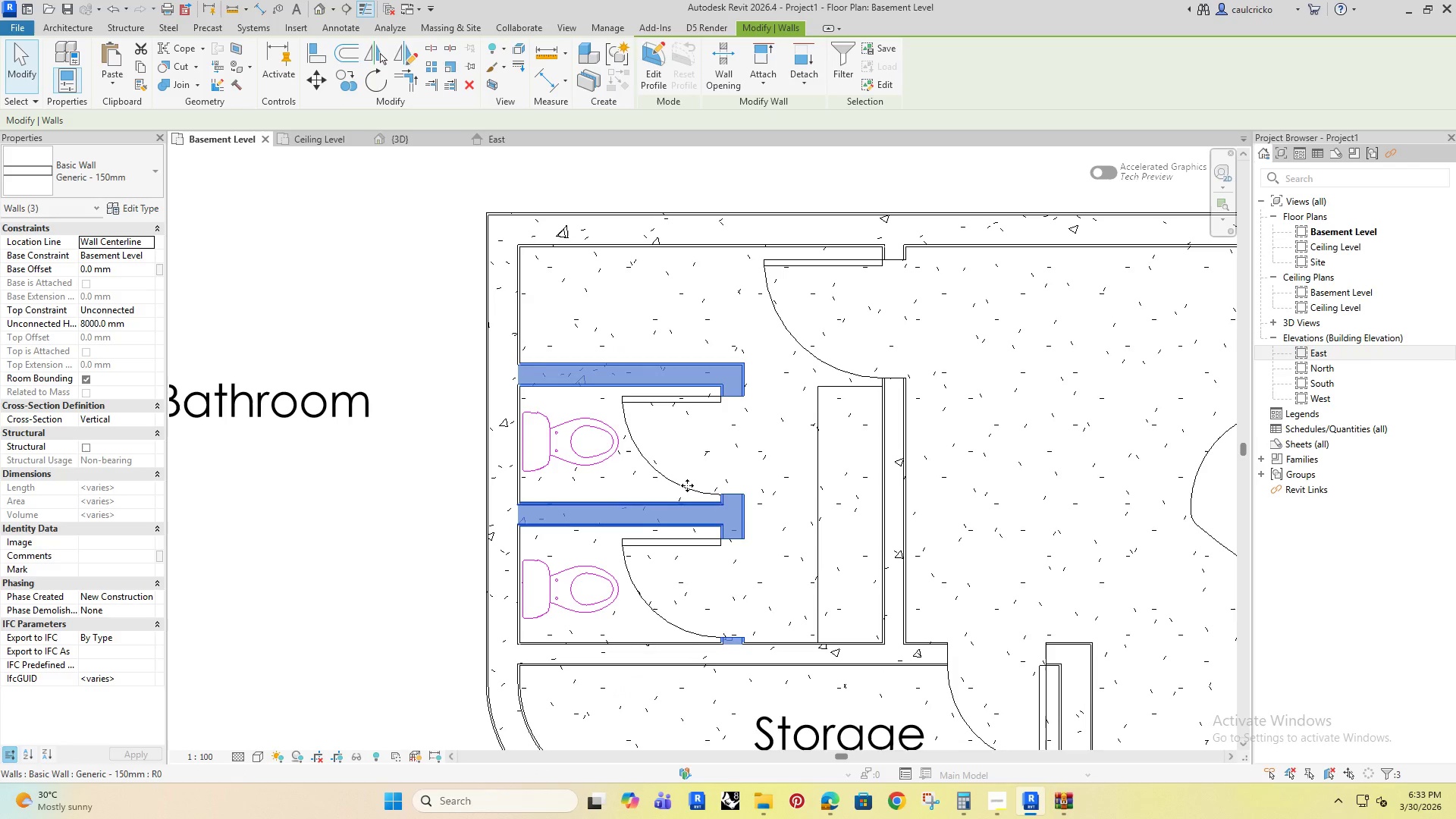 
key(Control+ControlRight)
 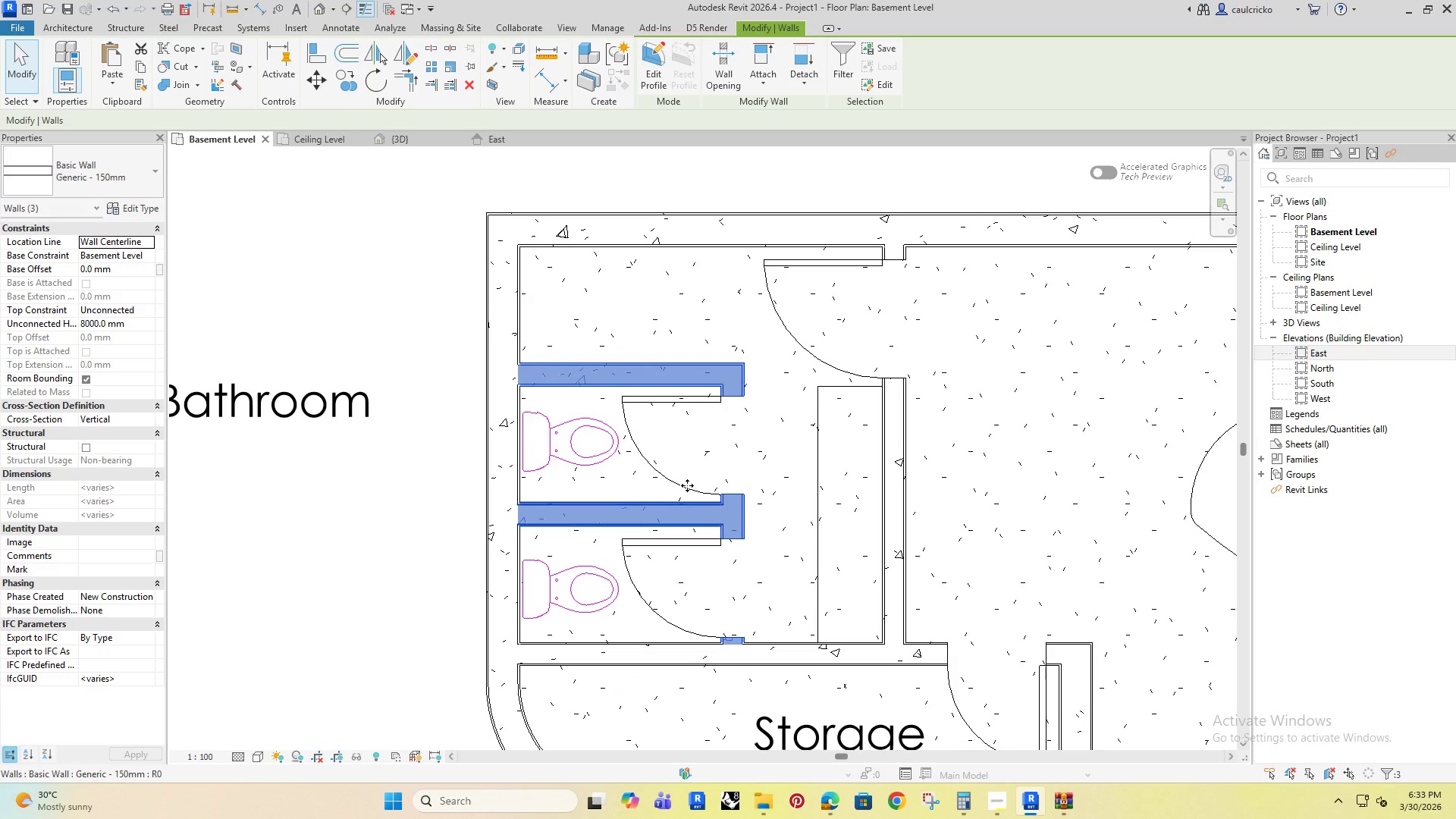 
key(Control+ControlRight)
 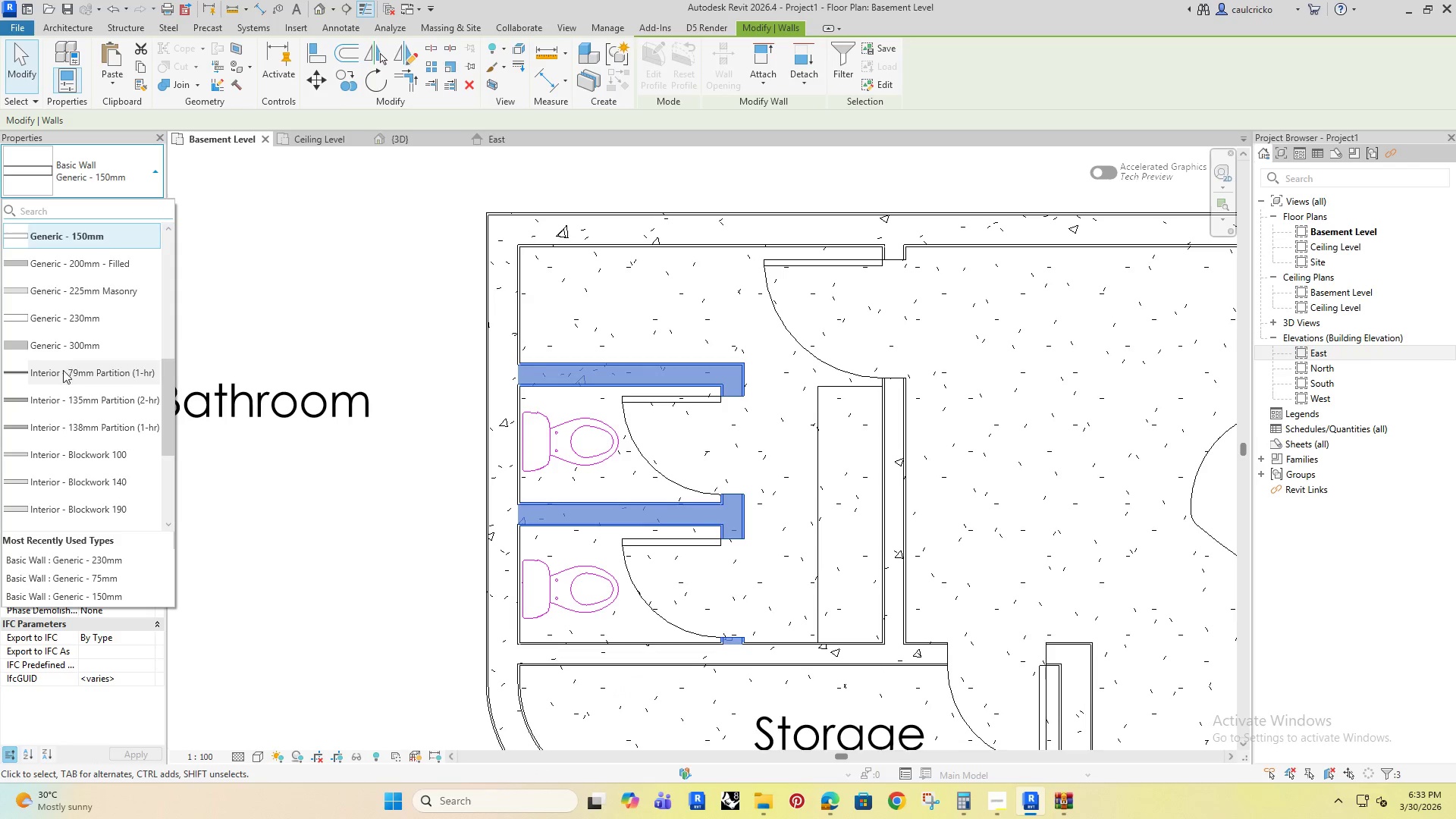 
left_click([66, 400])
 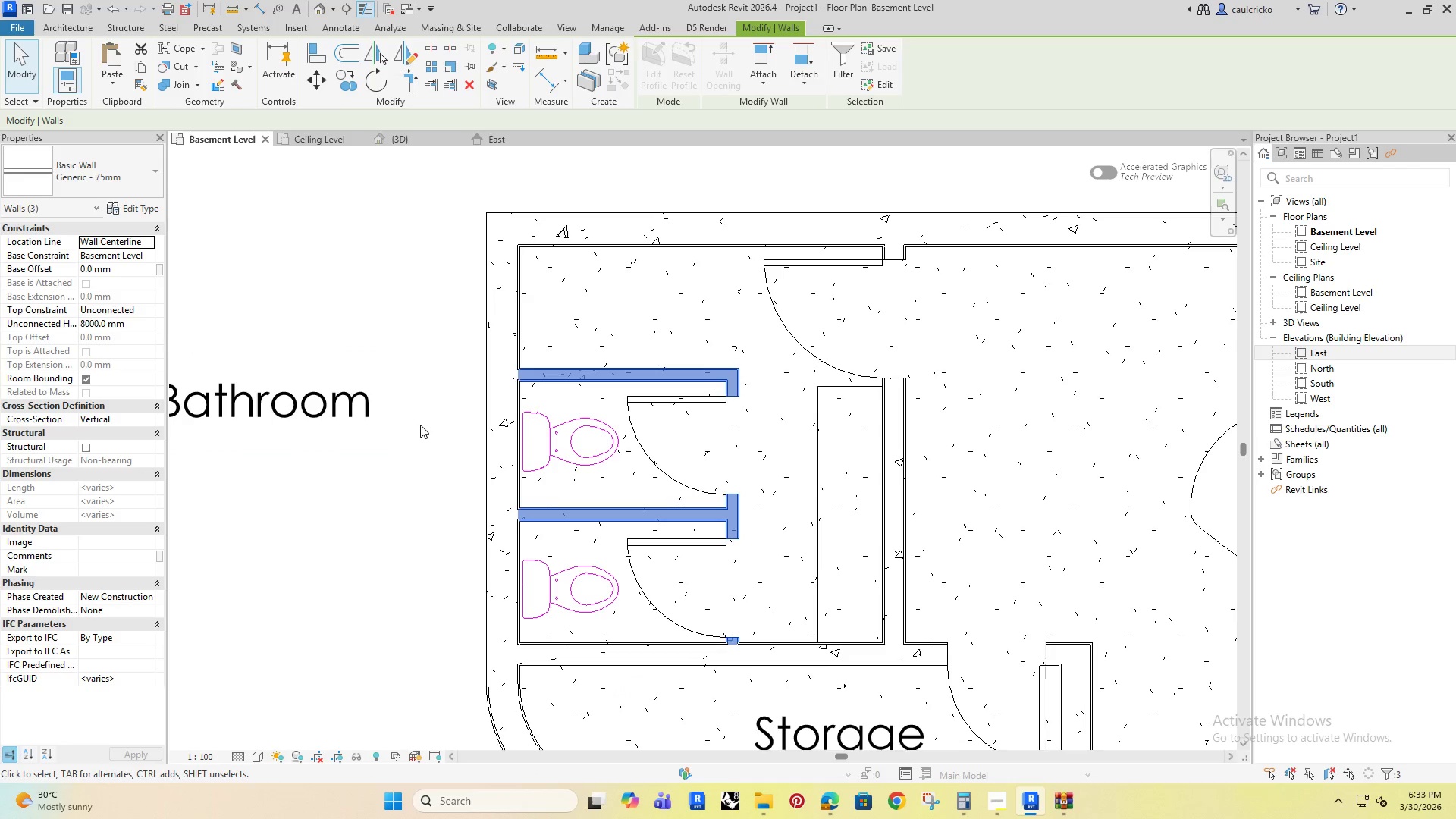 
left_click([452, 493])
 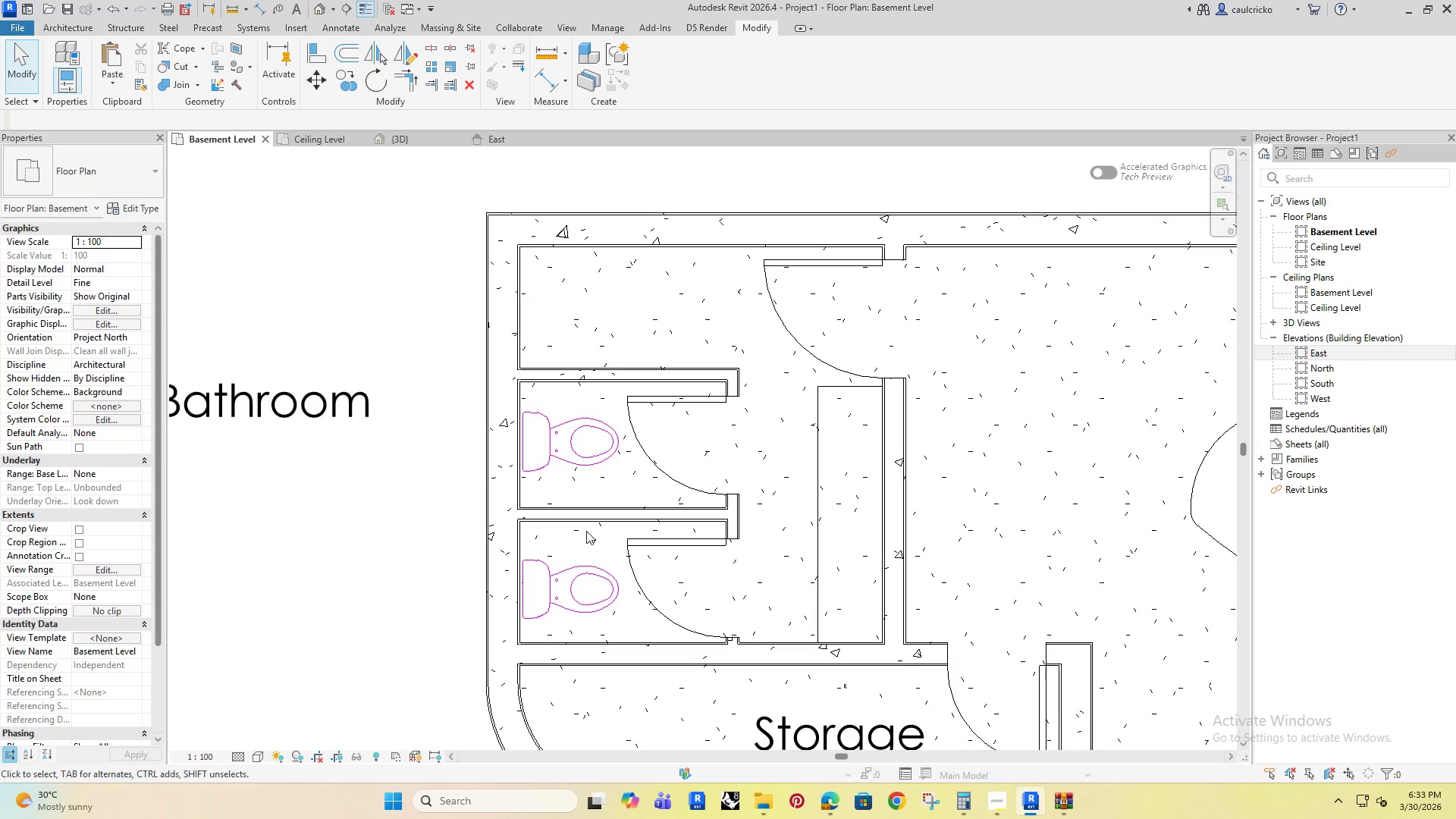 
scroll: coordinate [76, 303], scroll_direction: up, amount: 3.0
 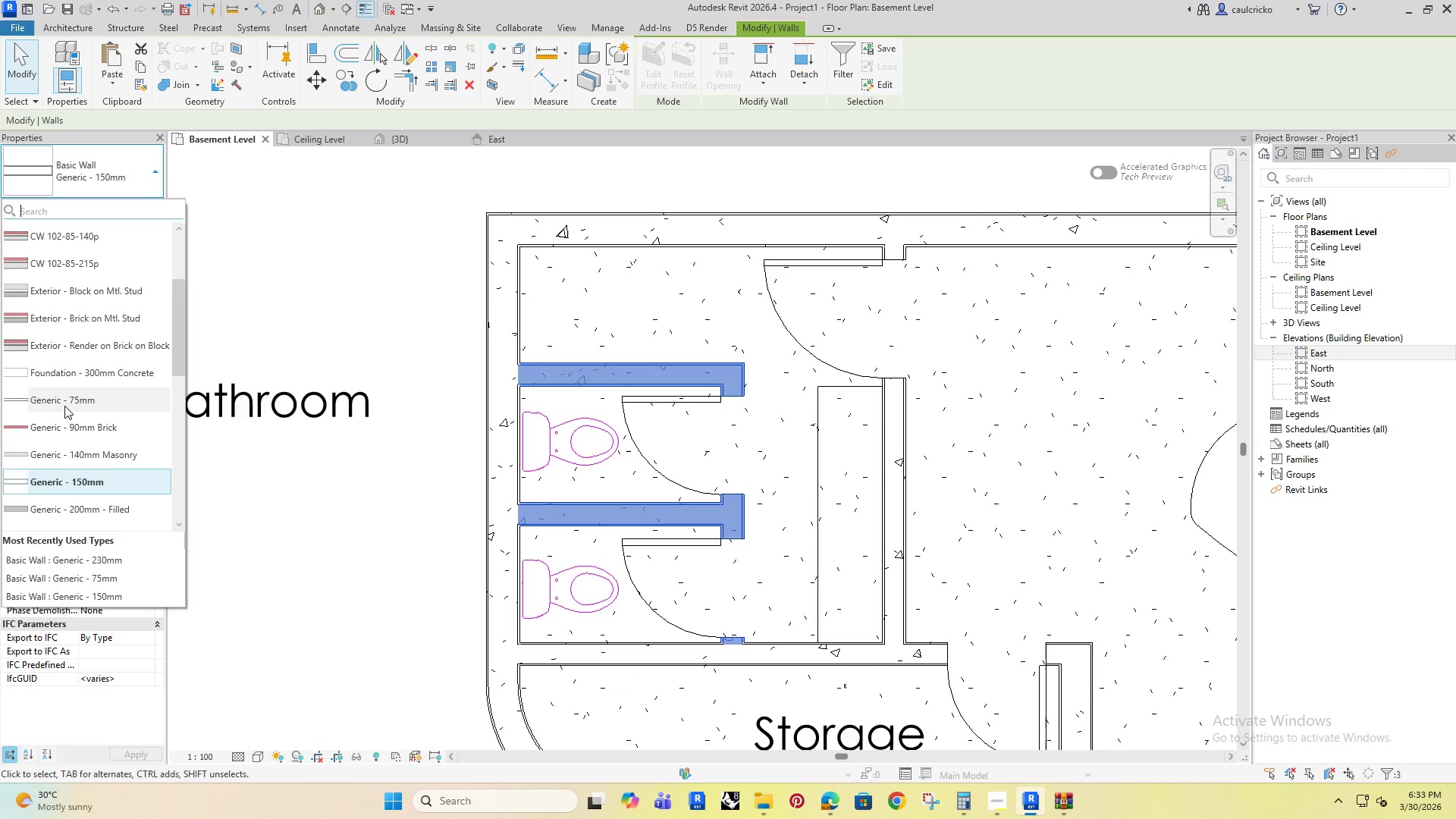 
left_click([586, 523])
 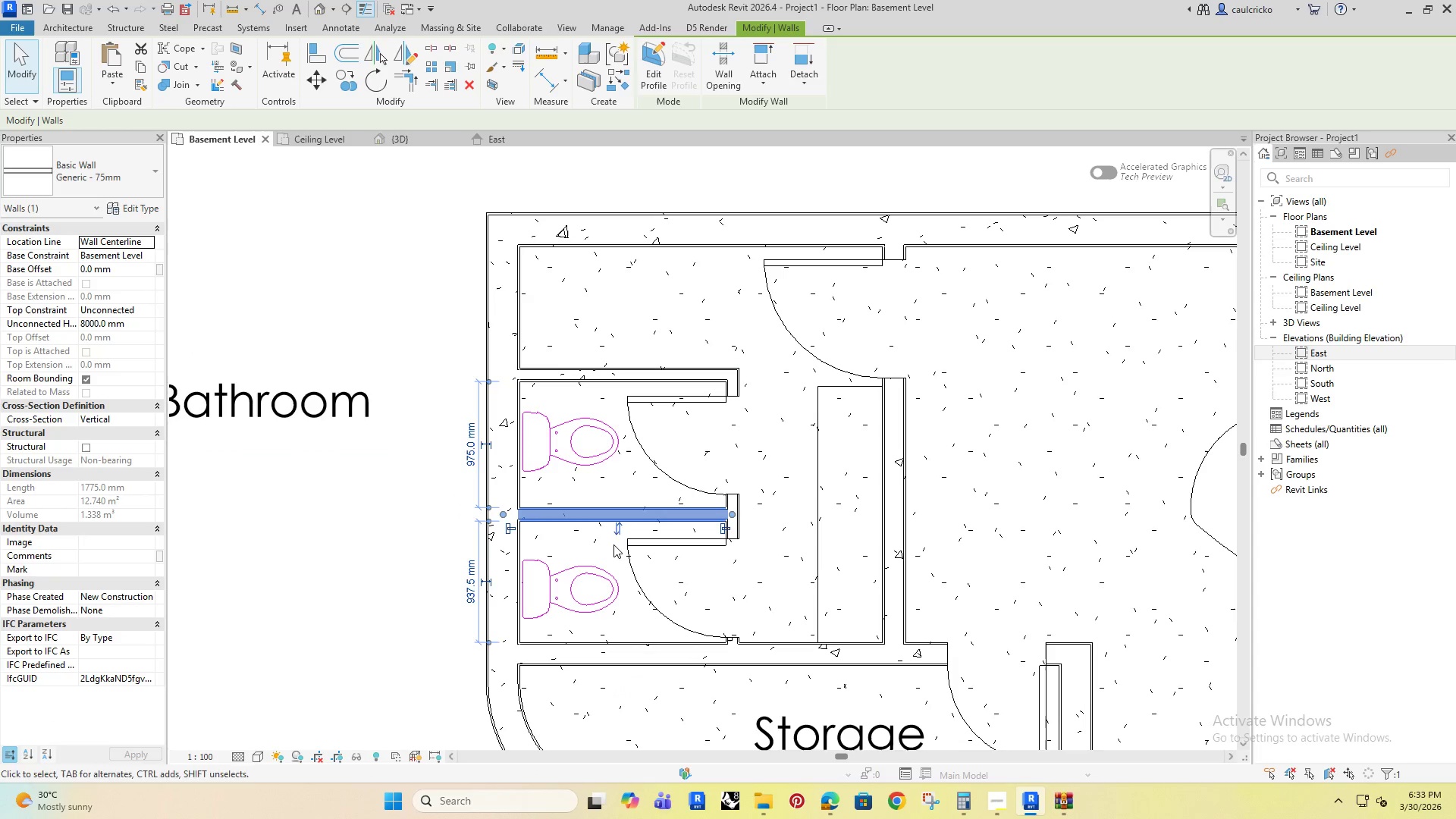 
key(ArrowLeft)
 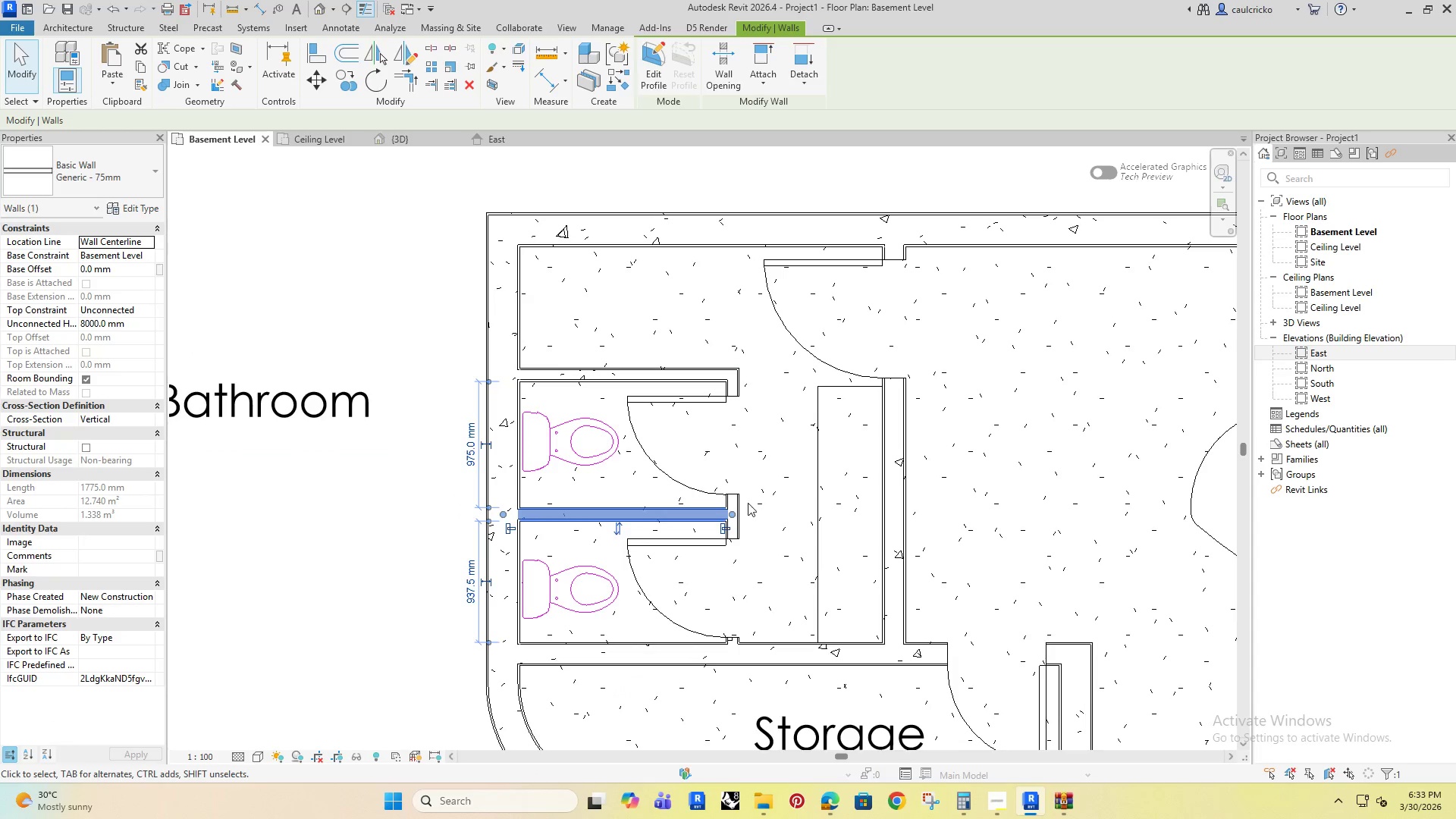 
left_click([742, 508])
 